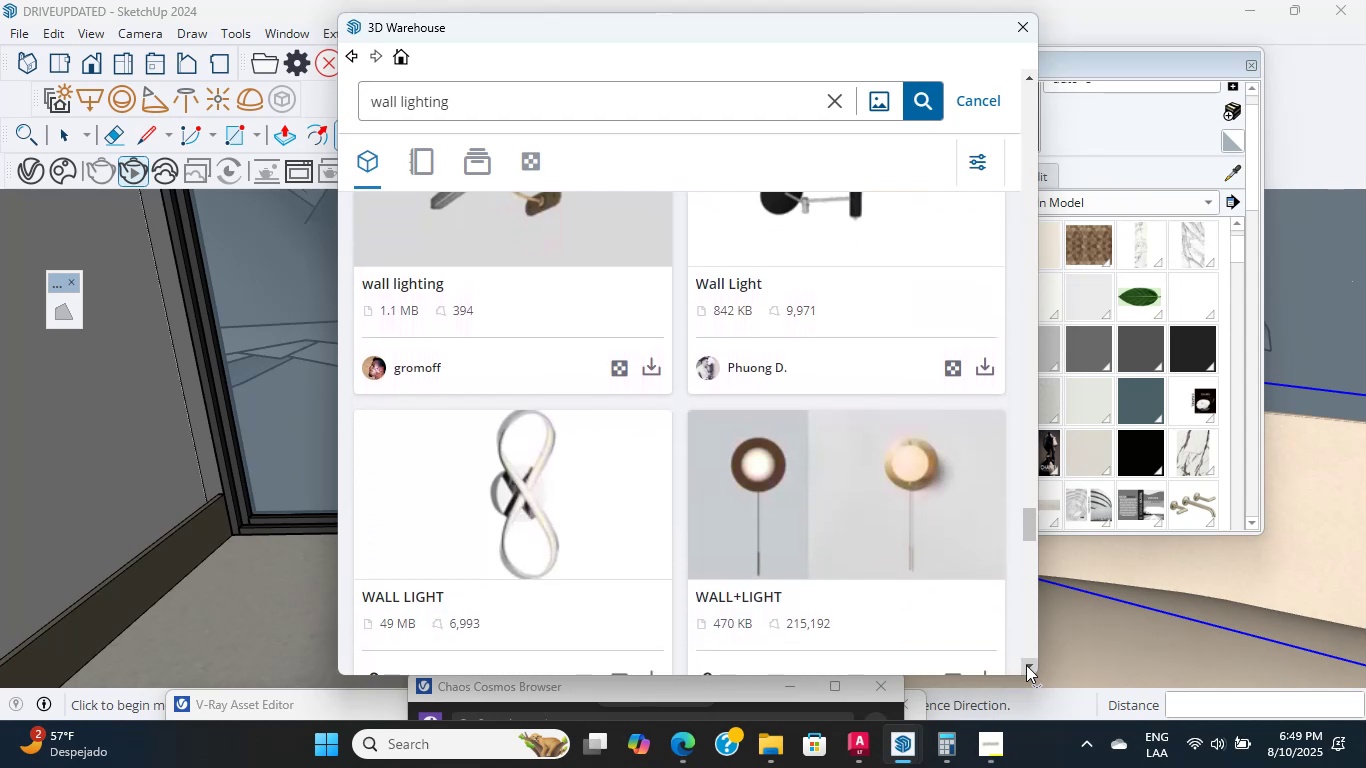 
triple_click([1026, 665])
 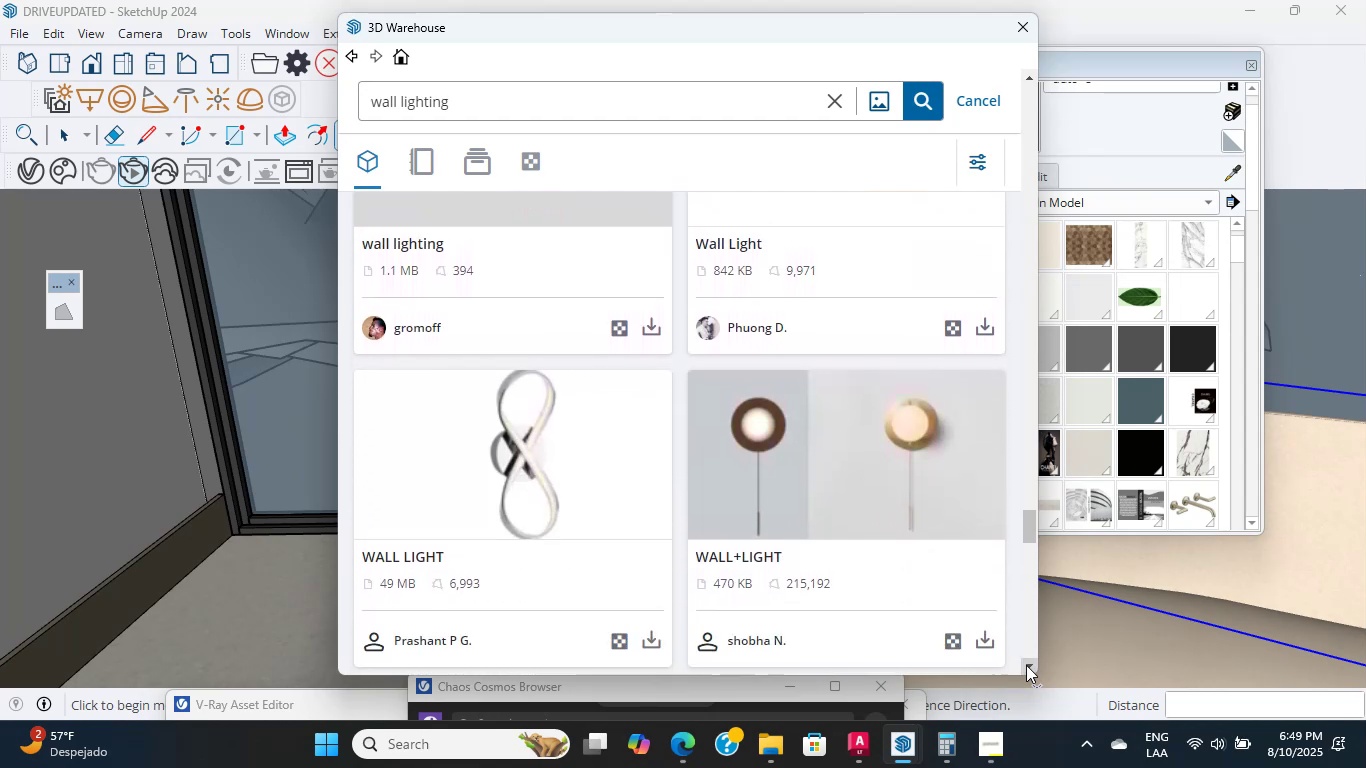 
triple_click([1026, 665])
 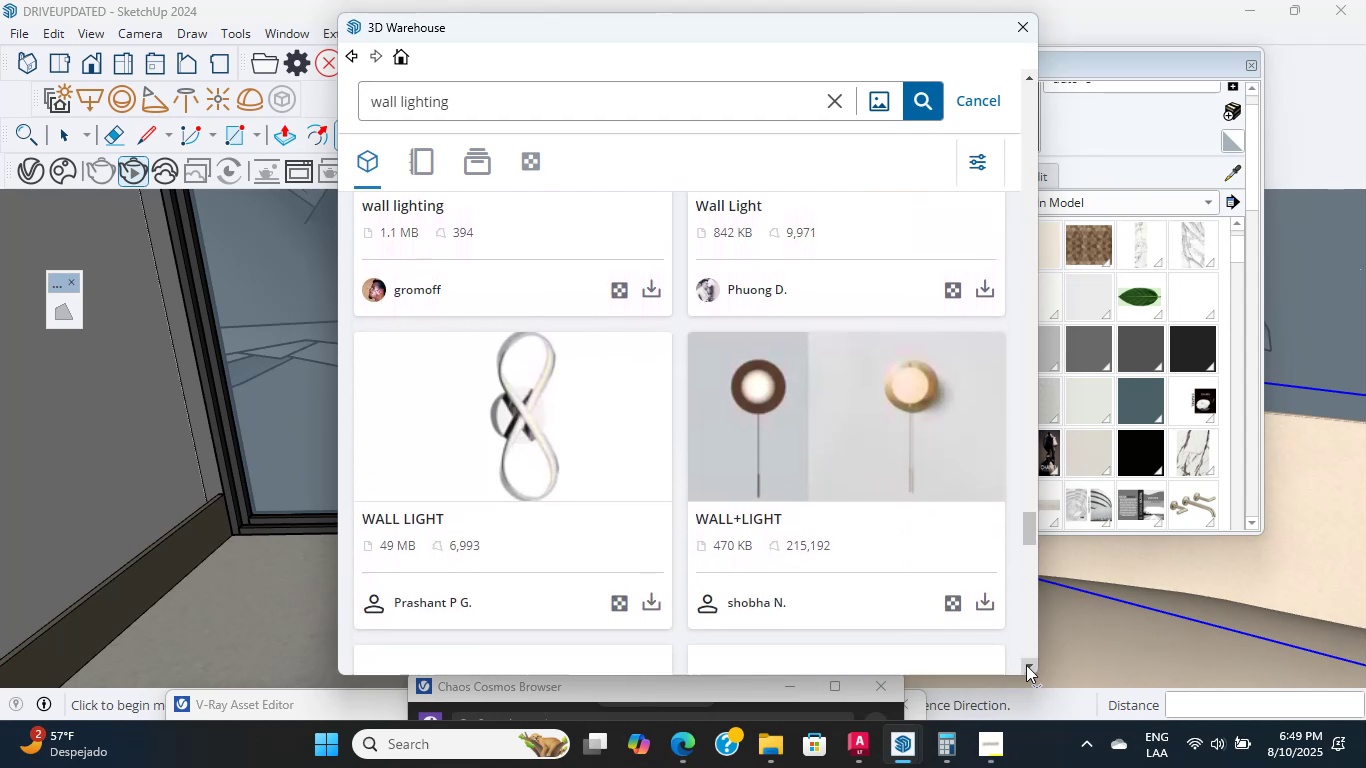 
triple_click([1026, 665])
 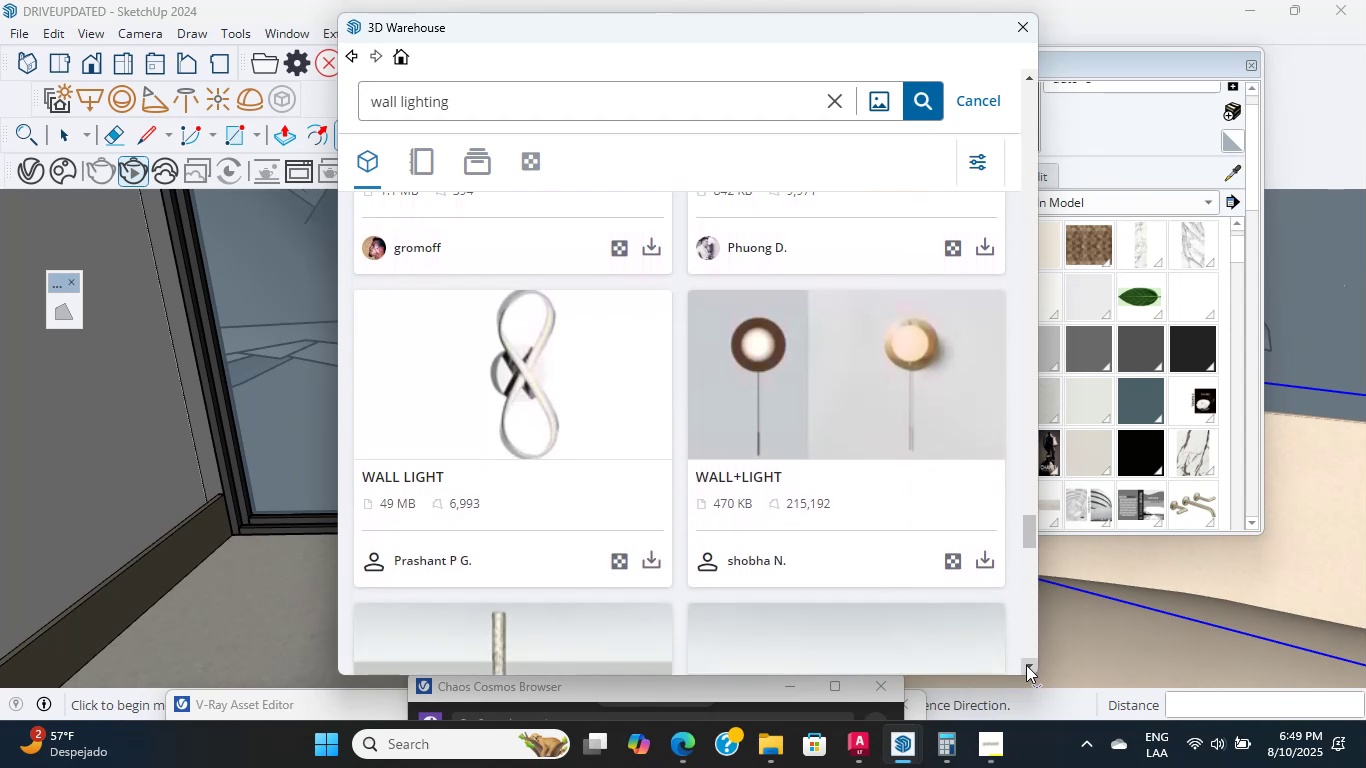 
double_click([1026, 665])
 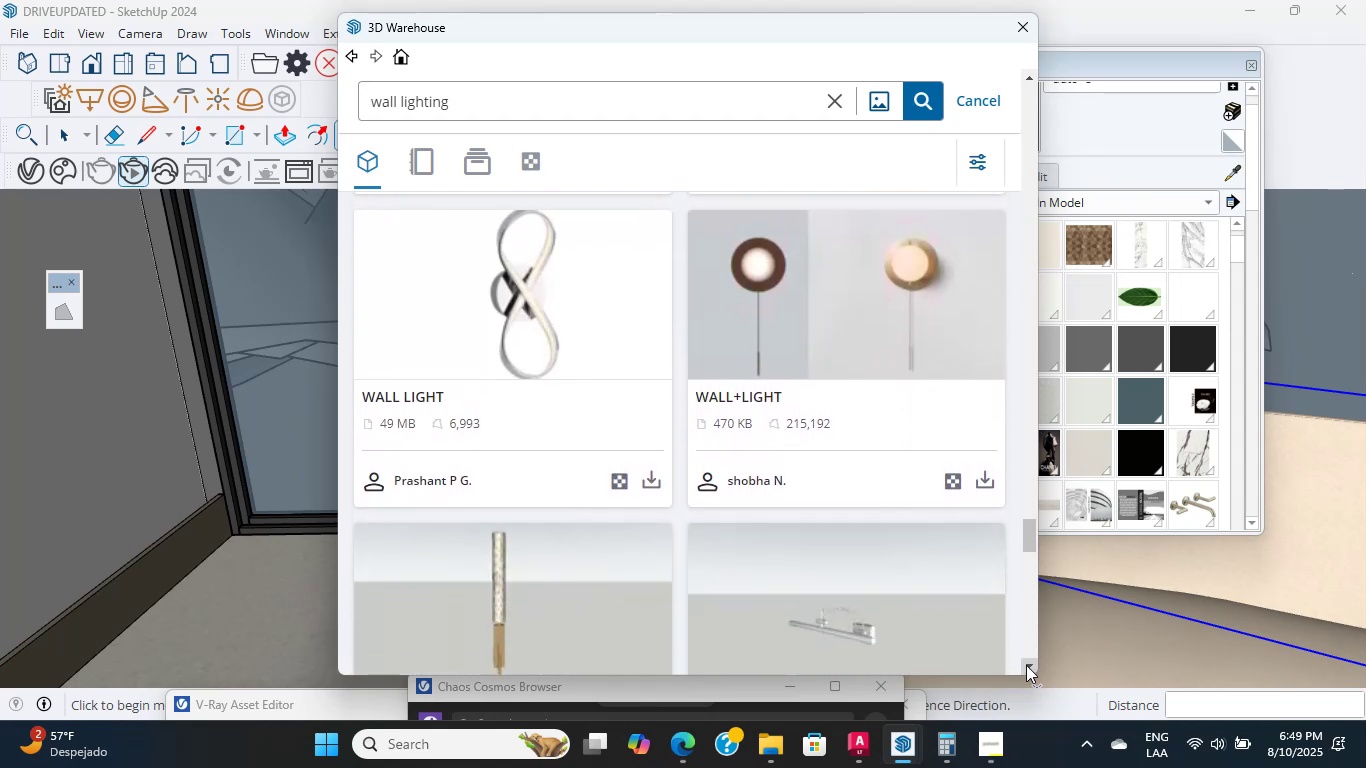 
triple_click([1026, 665])
 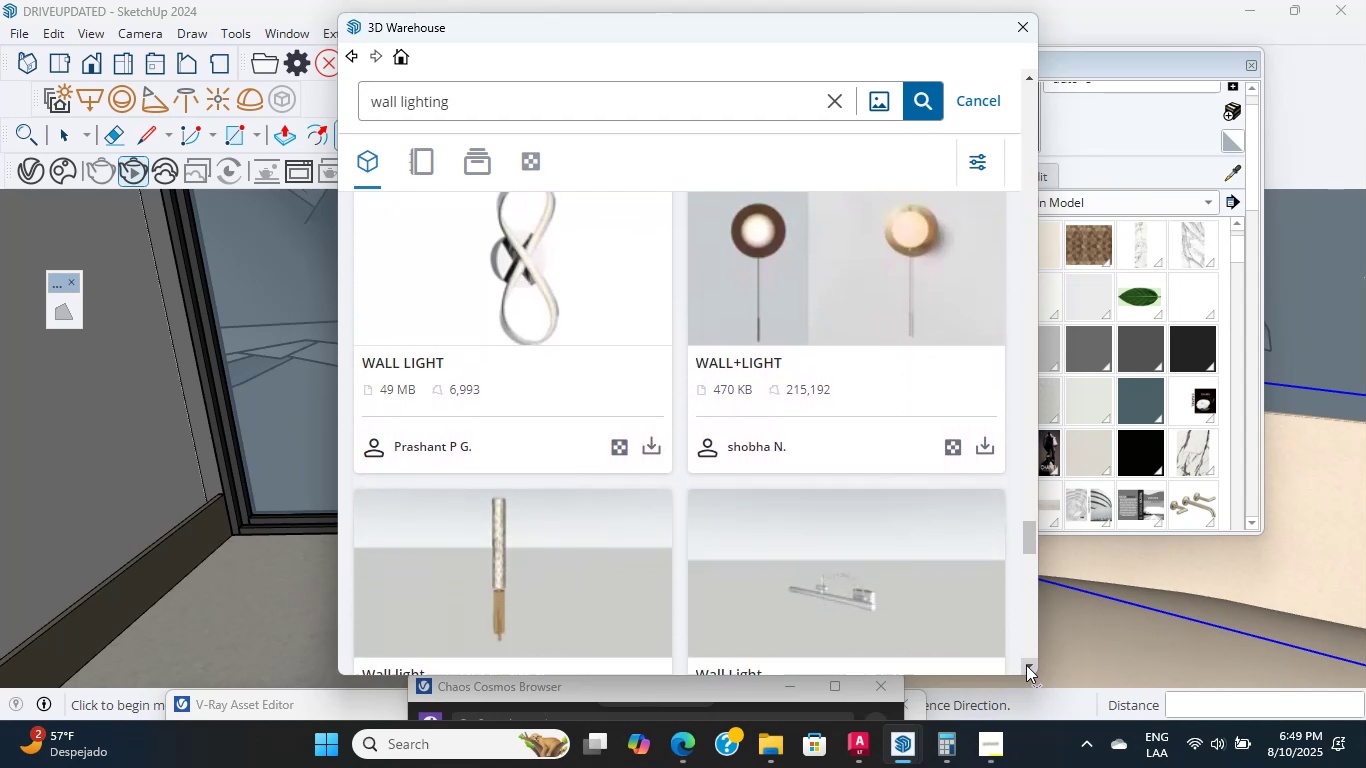 
triple_click([1026, 665])
 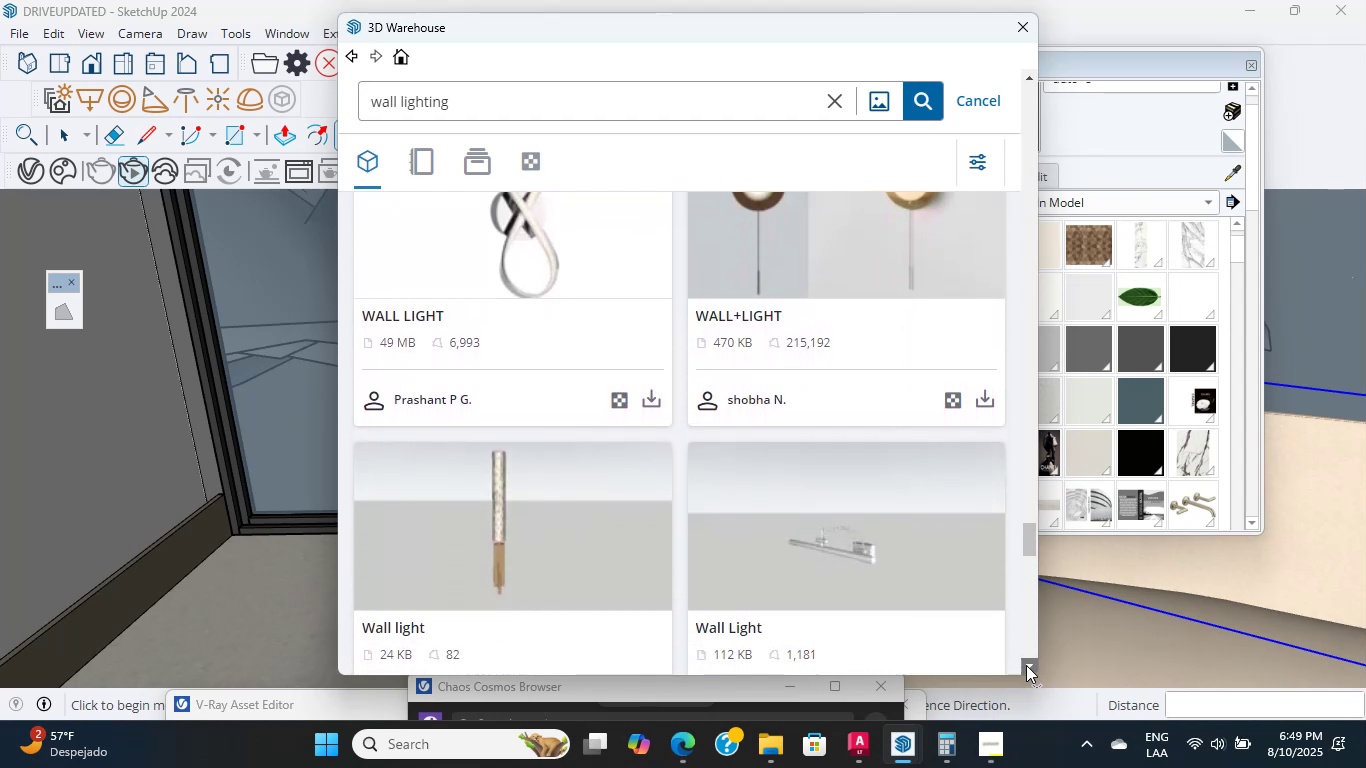 
triple_click([1026, 665])
 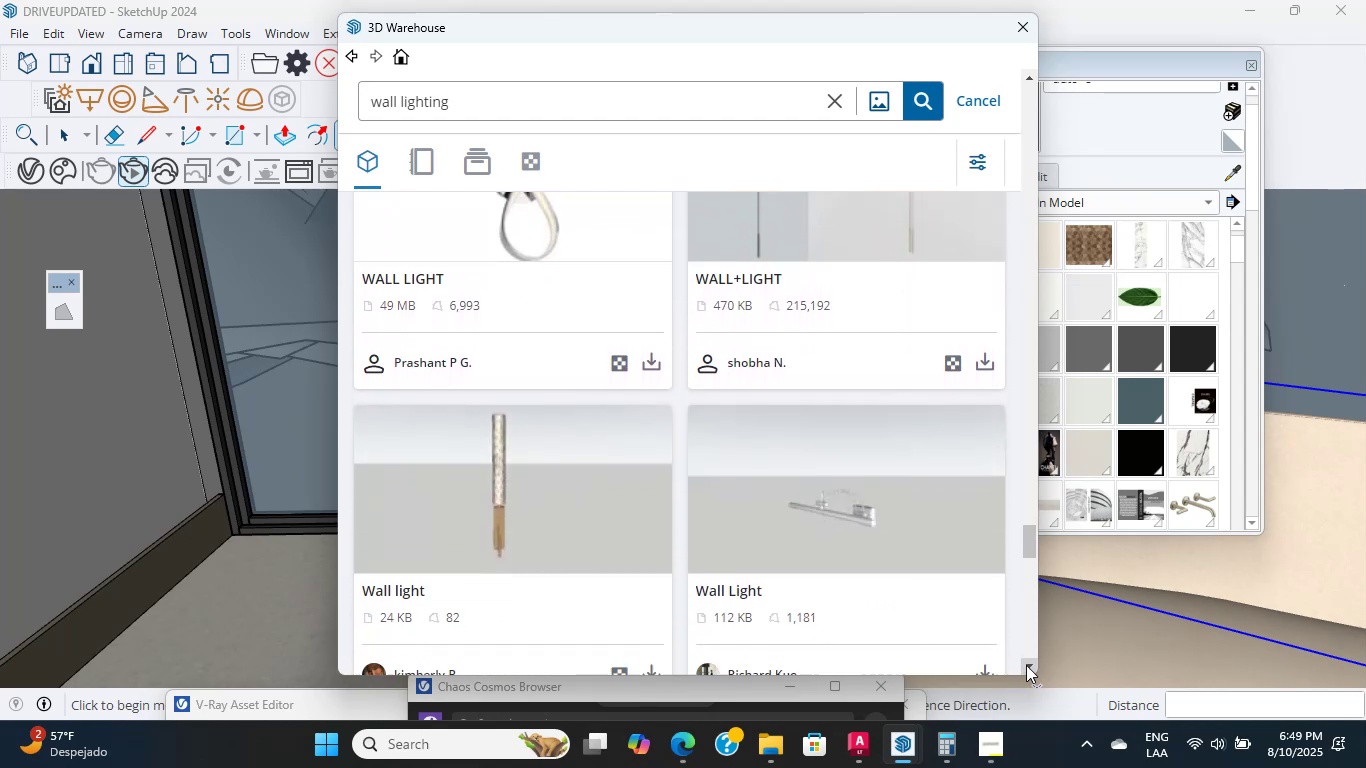 
triple_click([1026, 665])
 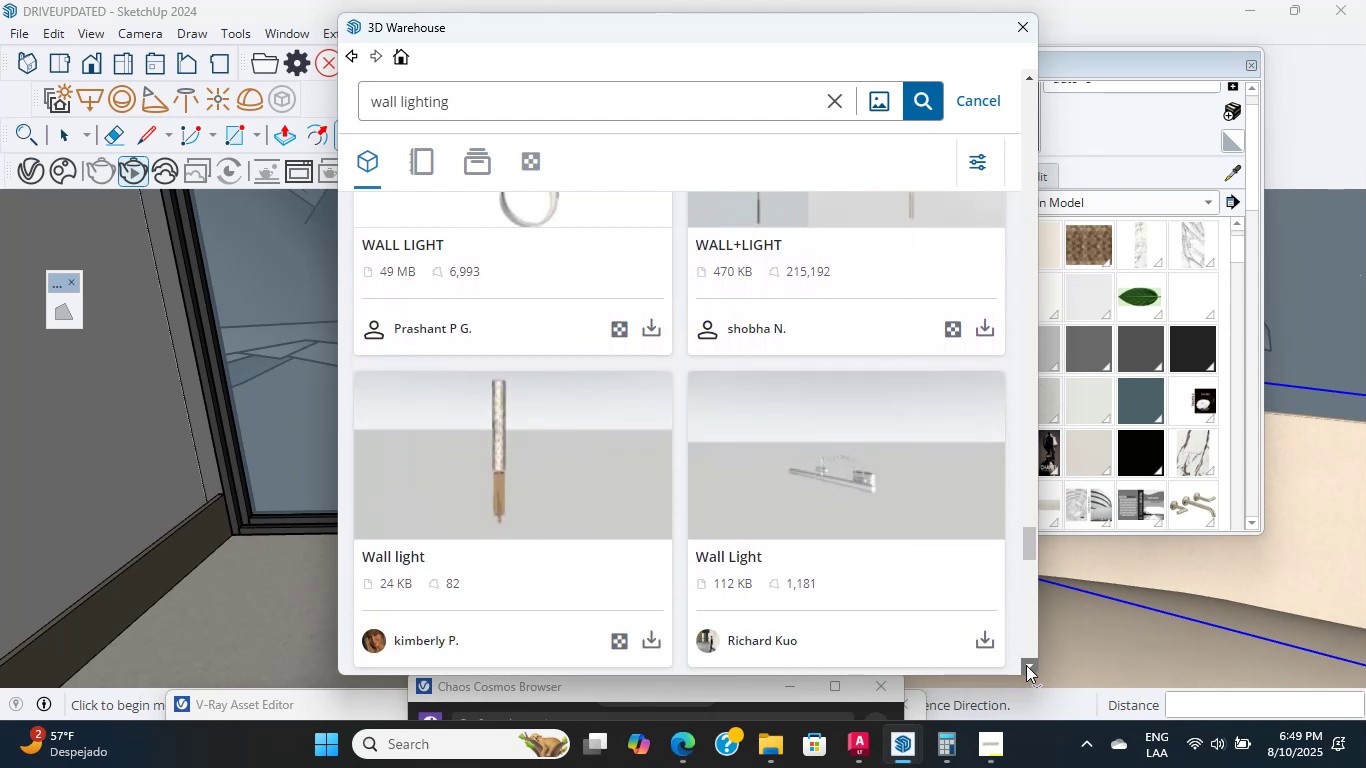 
triple_click([1026, 665])
 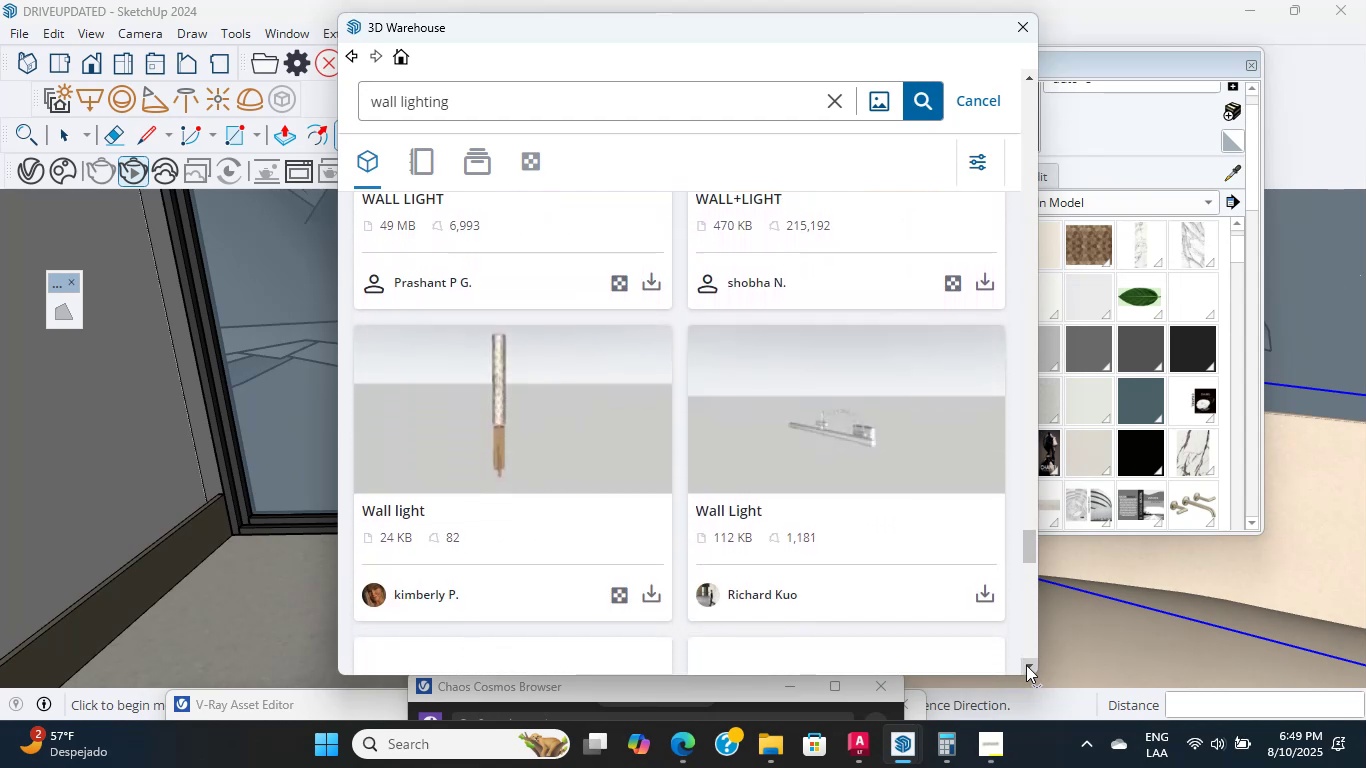 
triple_click([1026, 665])
 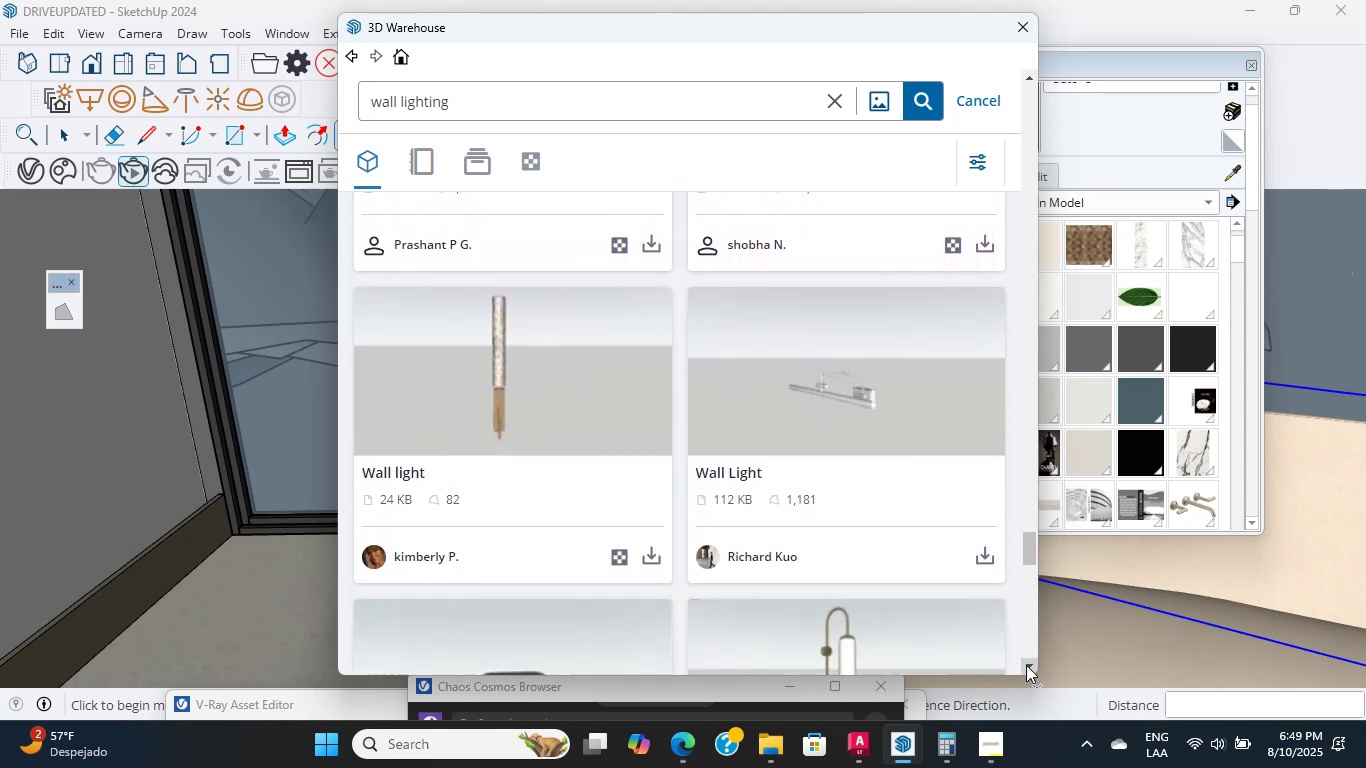 
triple_click([1026, 665])
 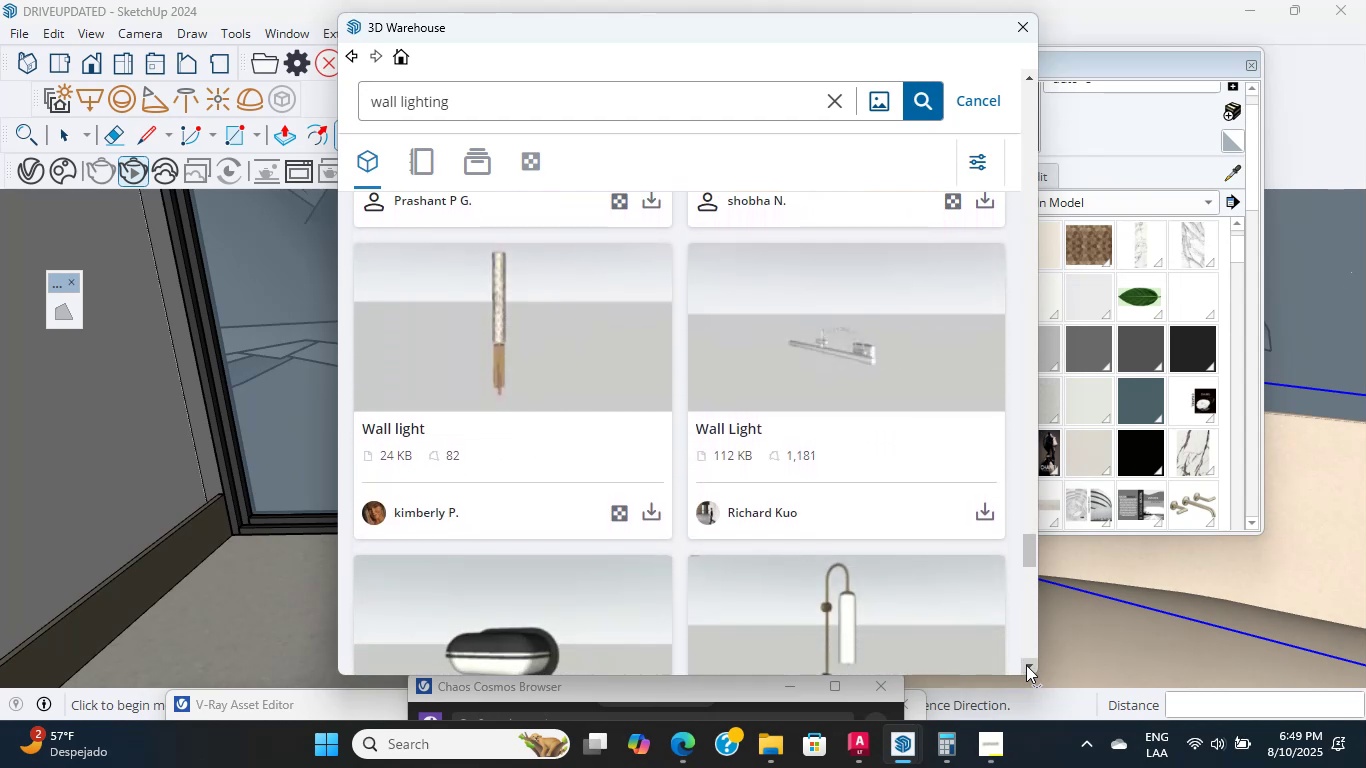 
triple_click([1026, 665])
 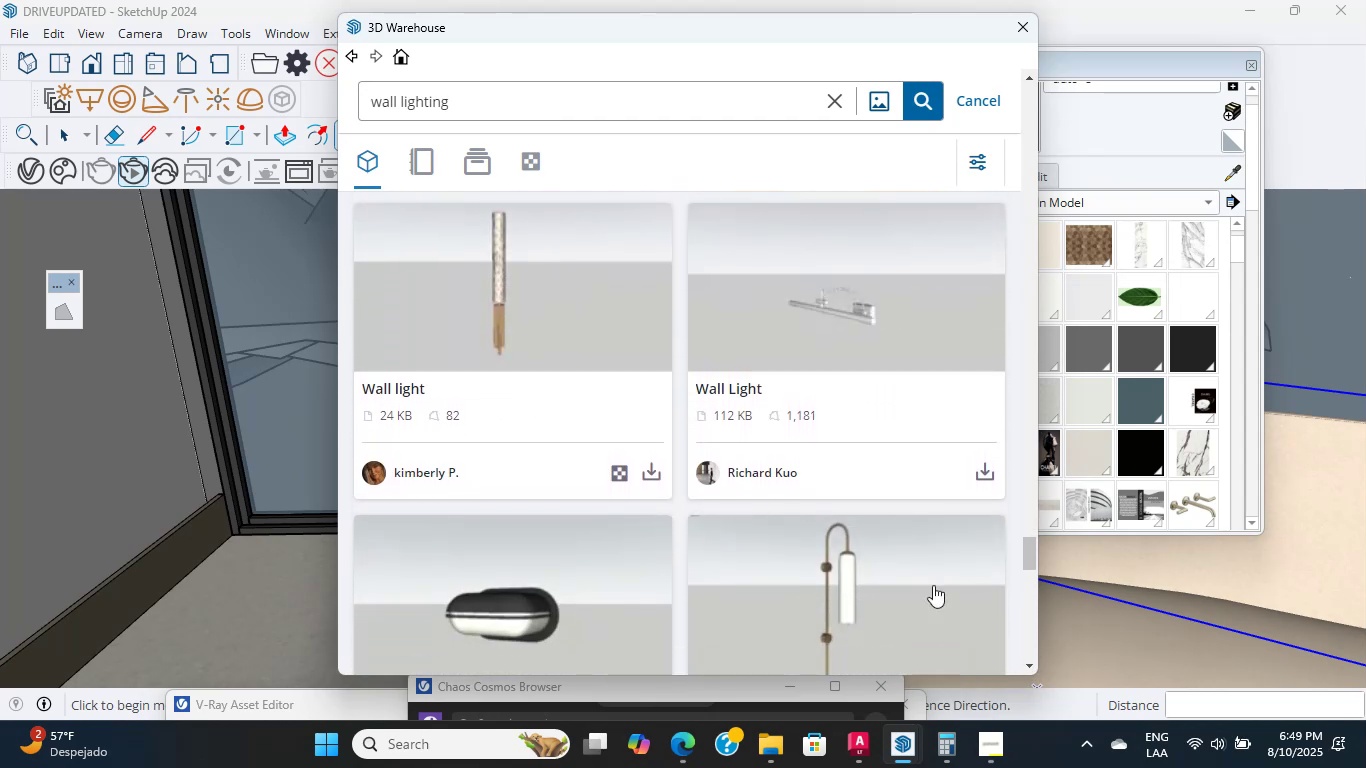 
scroll: coordinate [886, 557], scroll_direction: down, amount: 2.0
 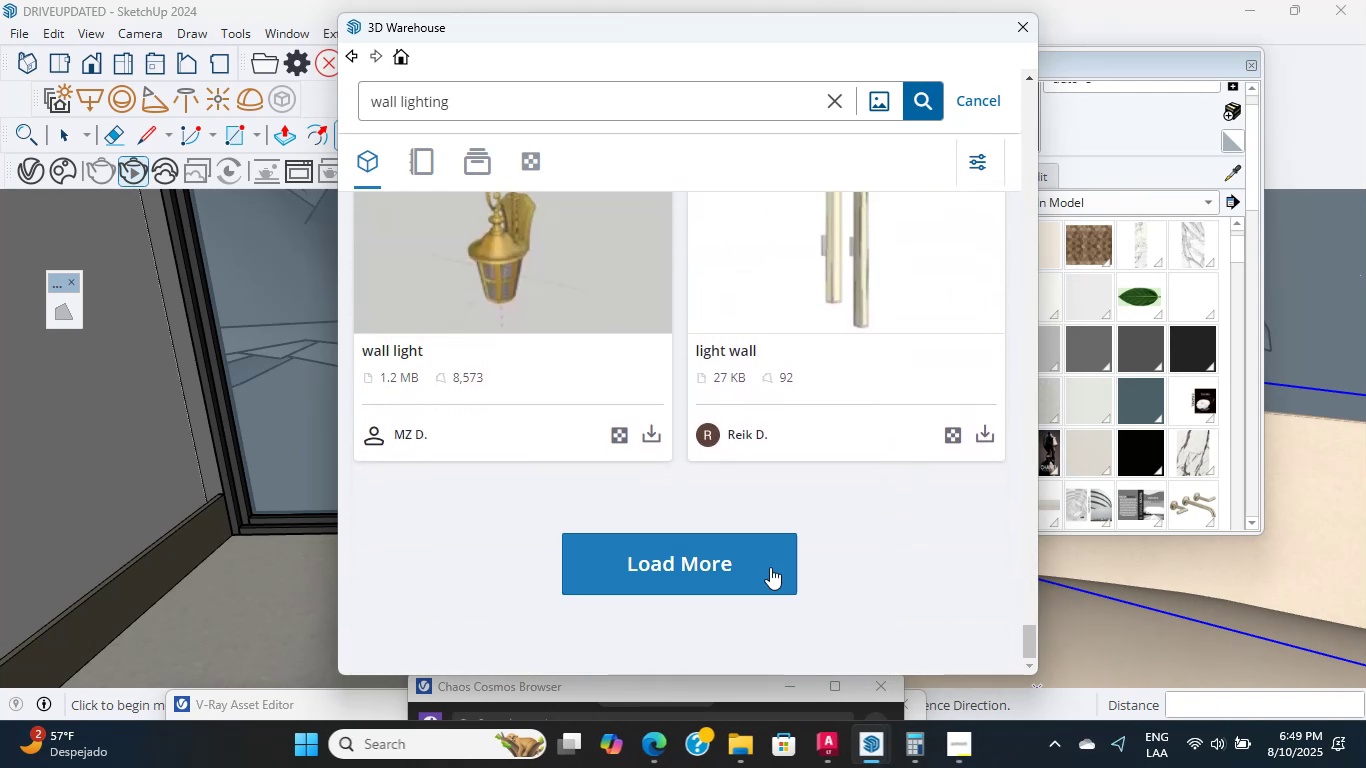 
left_click([751, 570])
 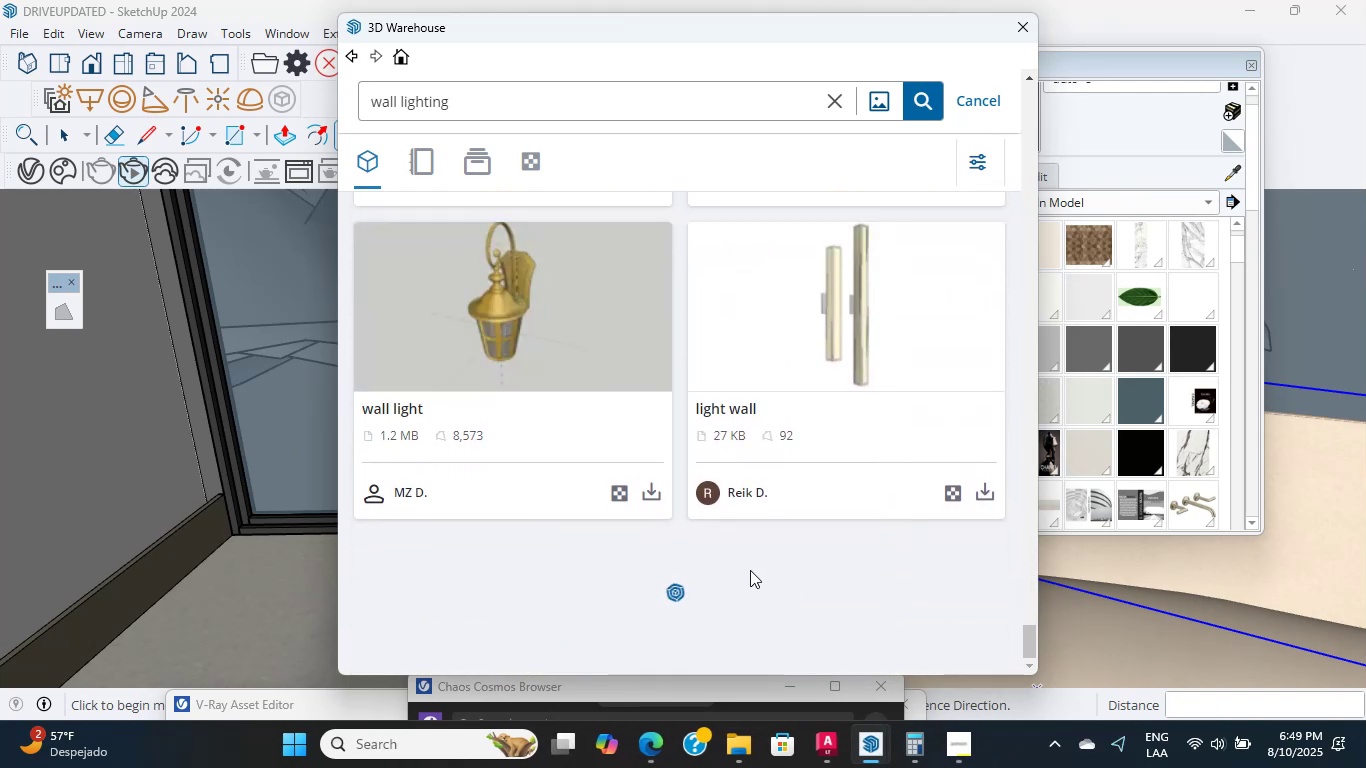 
scroll: coordinate [750, 570], scroll_direction: down, amount: 2.0
 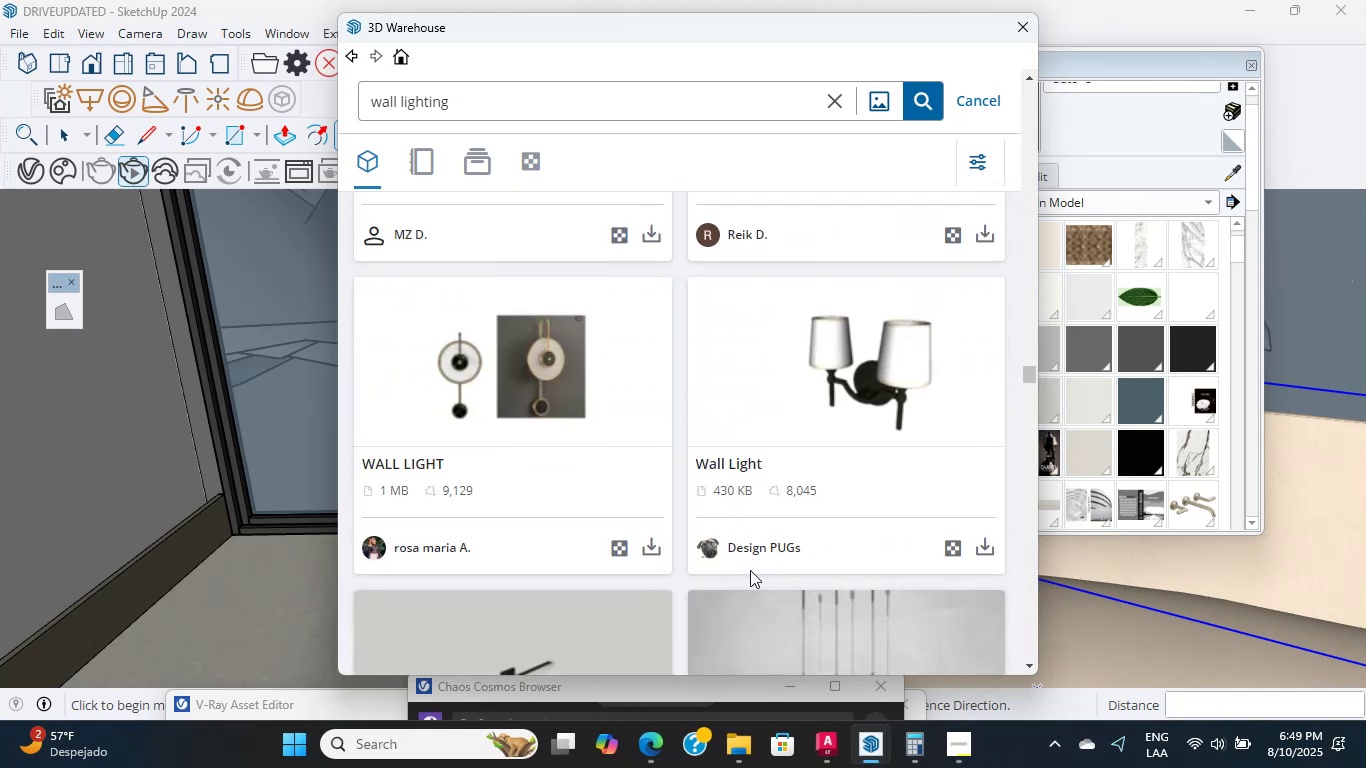 
scroll: coordinate [750, 570], scroll_direction: up, amount: 4.0
 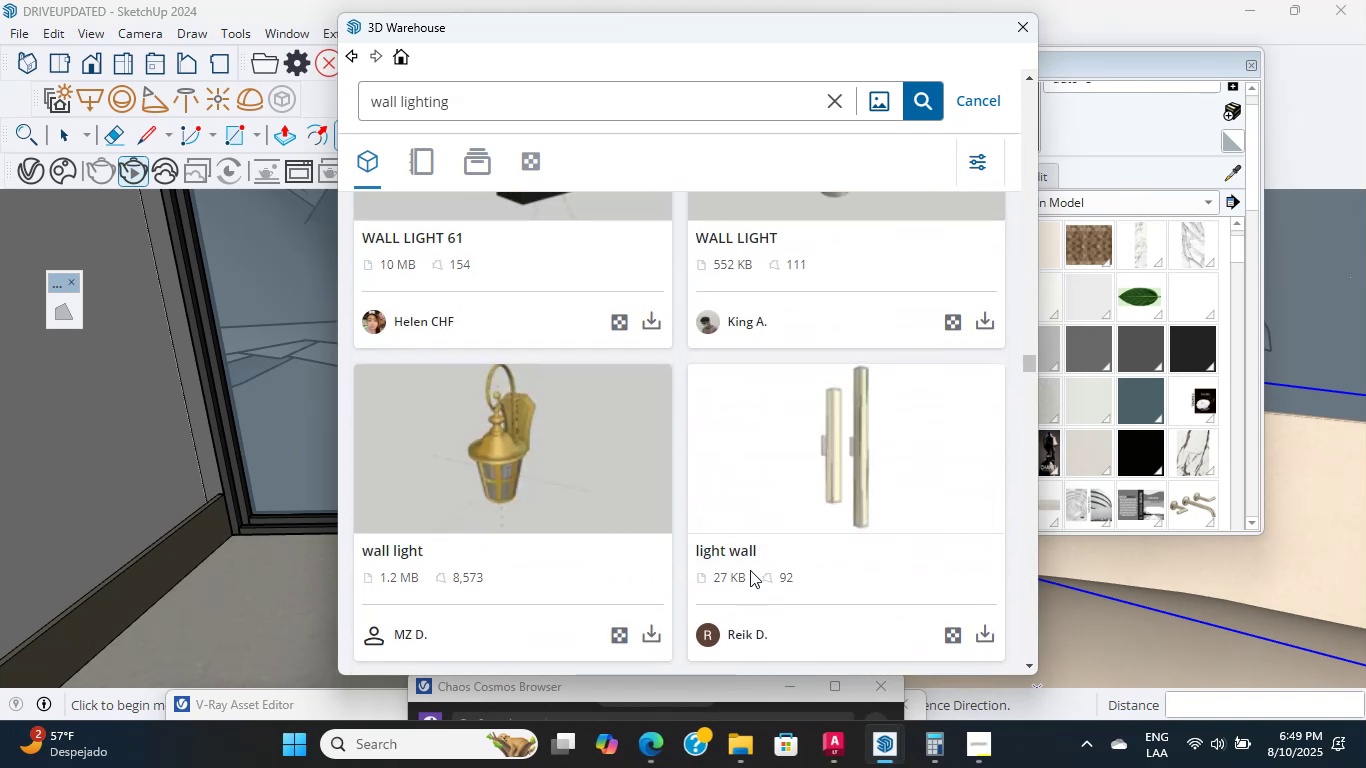 
scroll: coordinate [750, 570], scroll_direction: down, amount: 10.0
 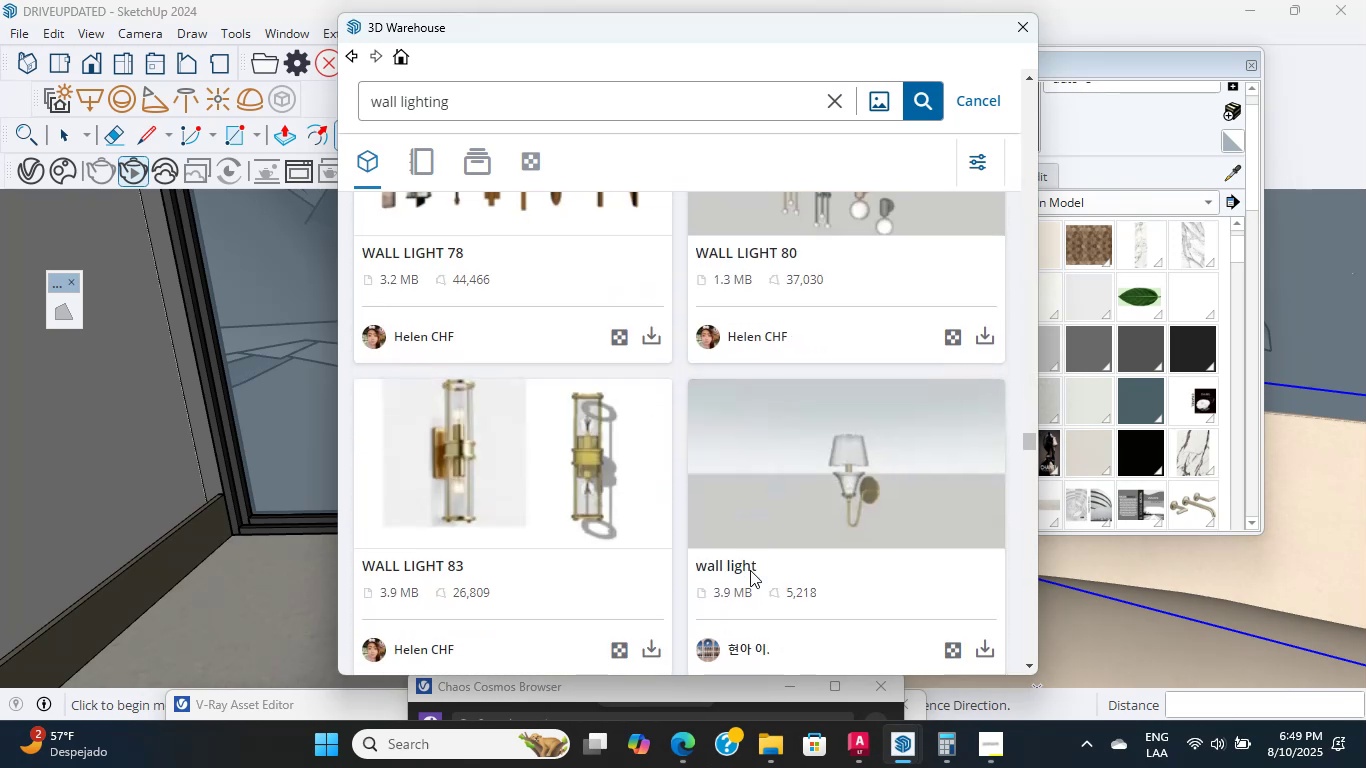 
scroll: coordinate [750, 570], scroll_direction: up, amount: 2.0
 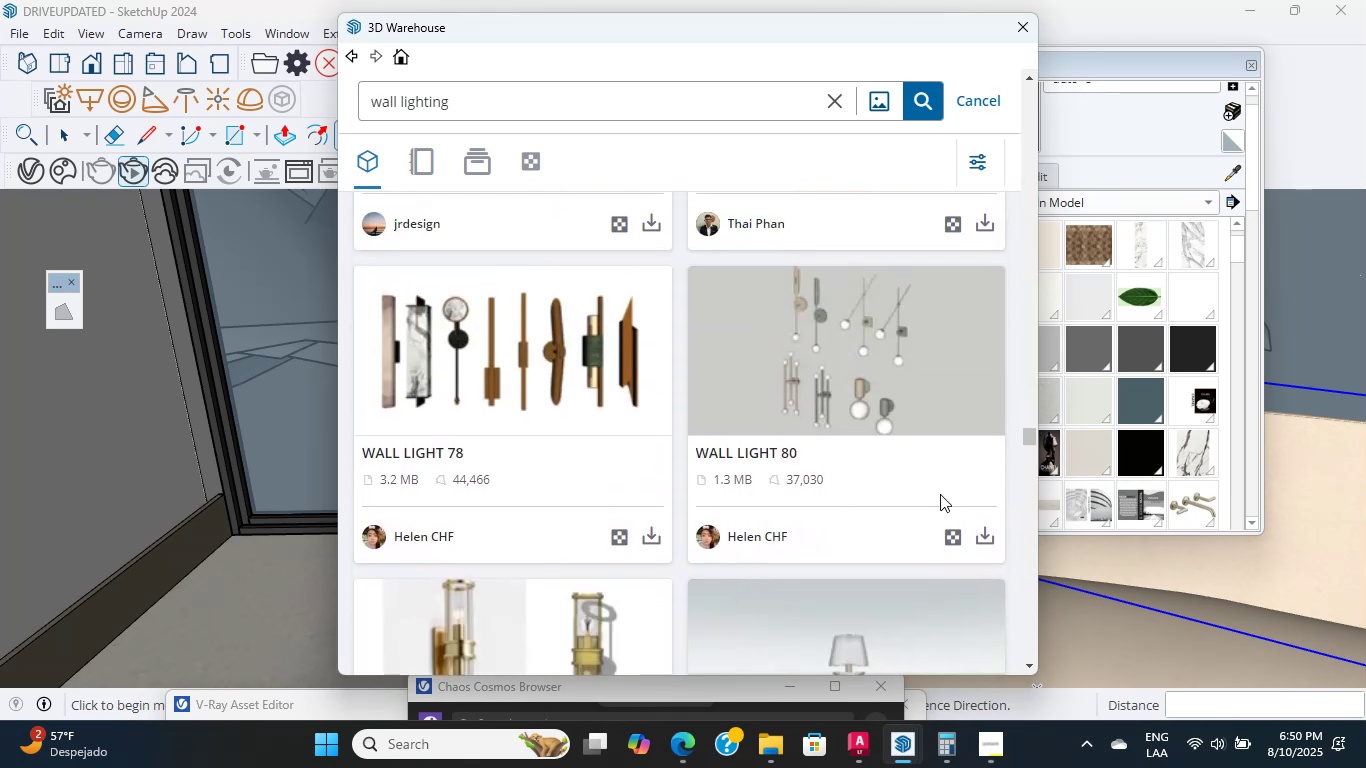 
left_click([993, 531])
 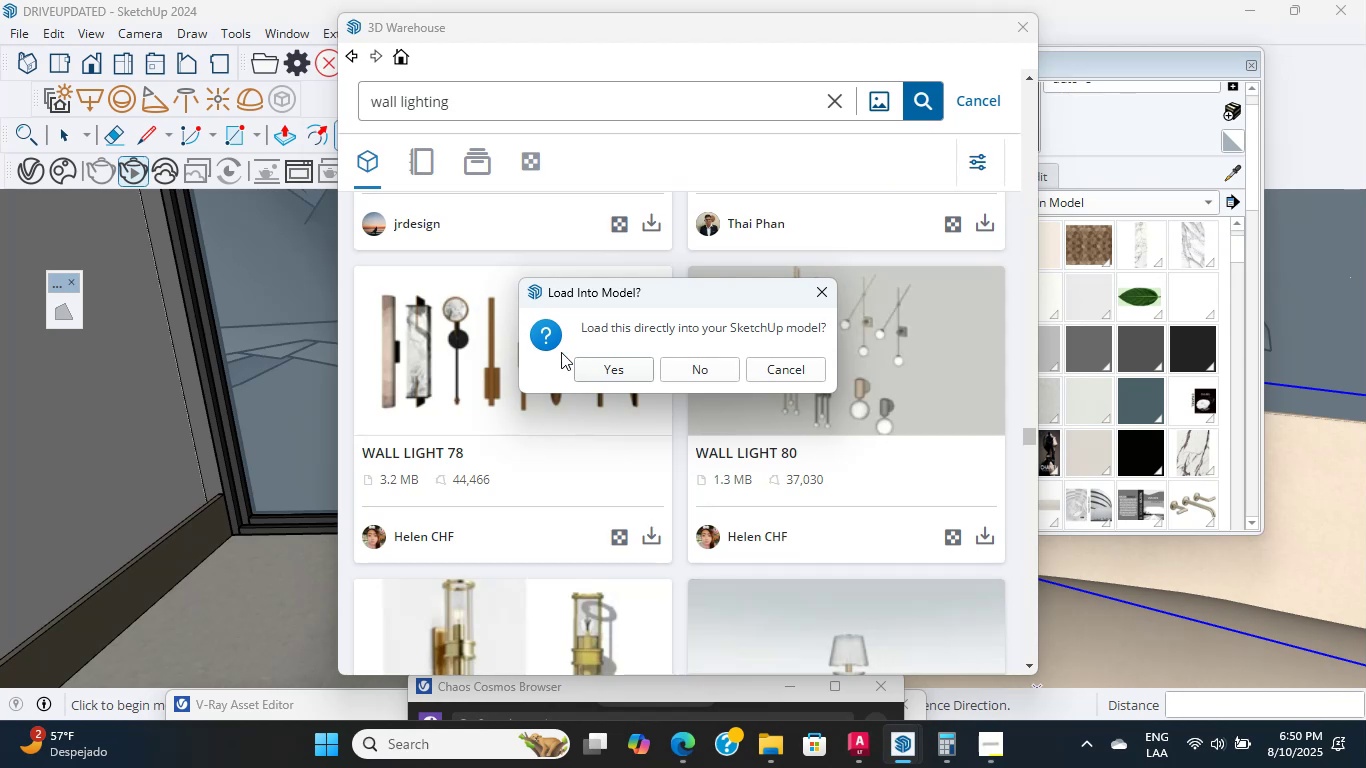 
left_click([593, 361])
 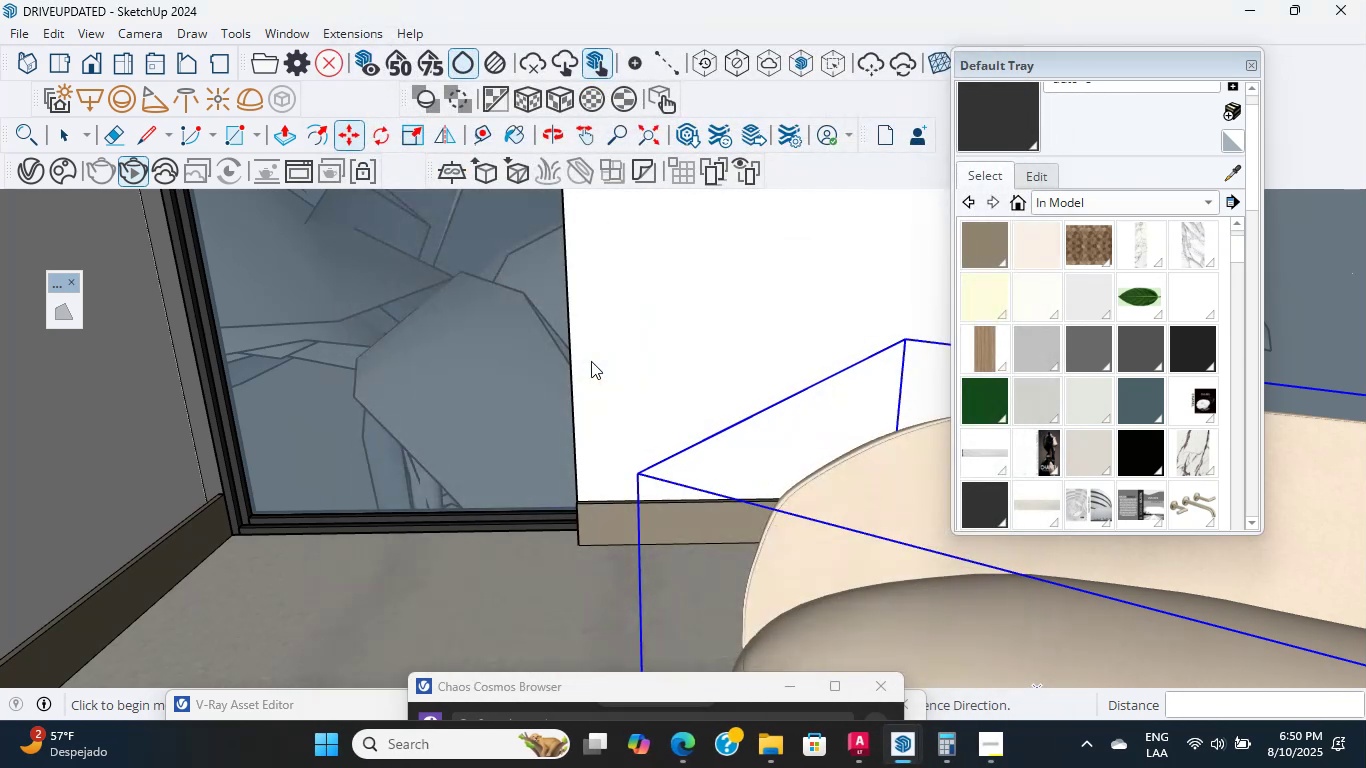 
wait(5.19)
 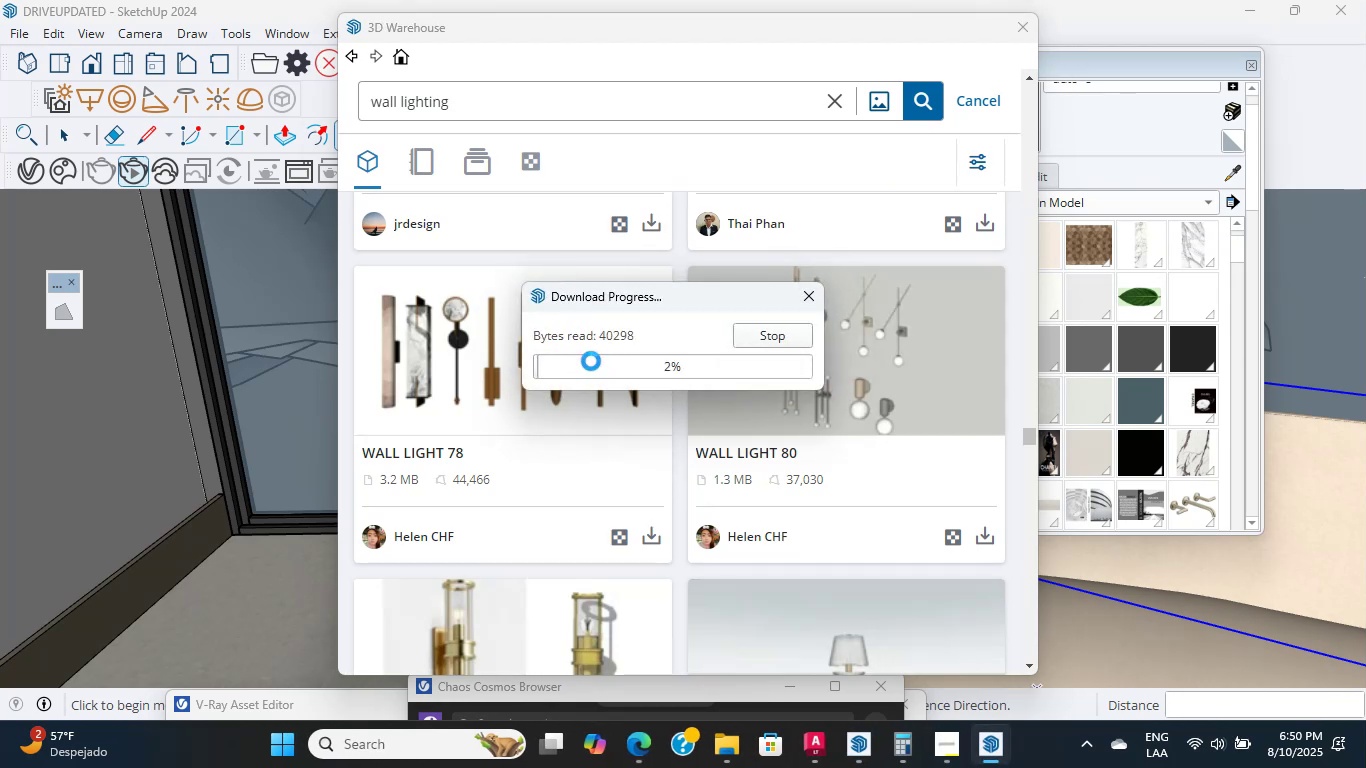 
scroll: coordinate [462, 558], scroll_direction: down, amount: 44.0
 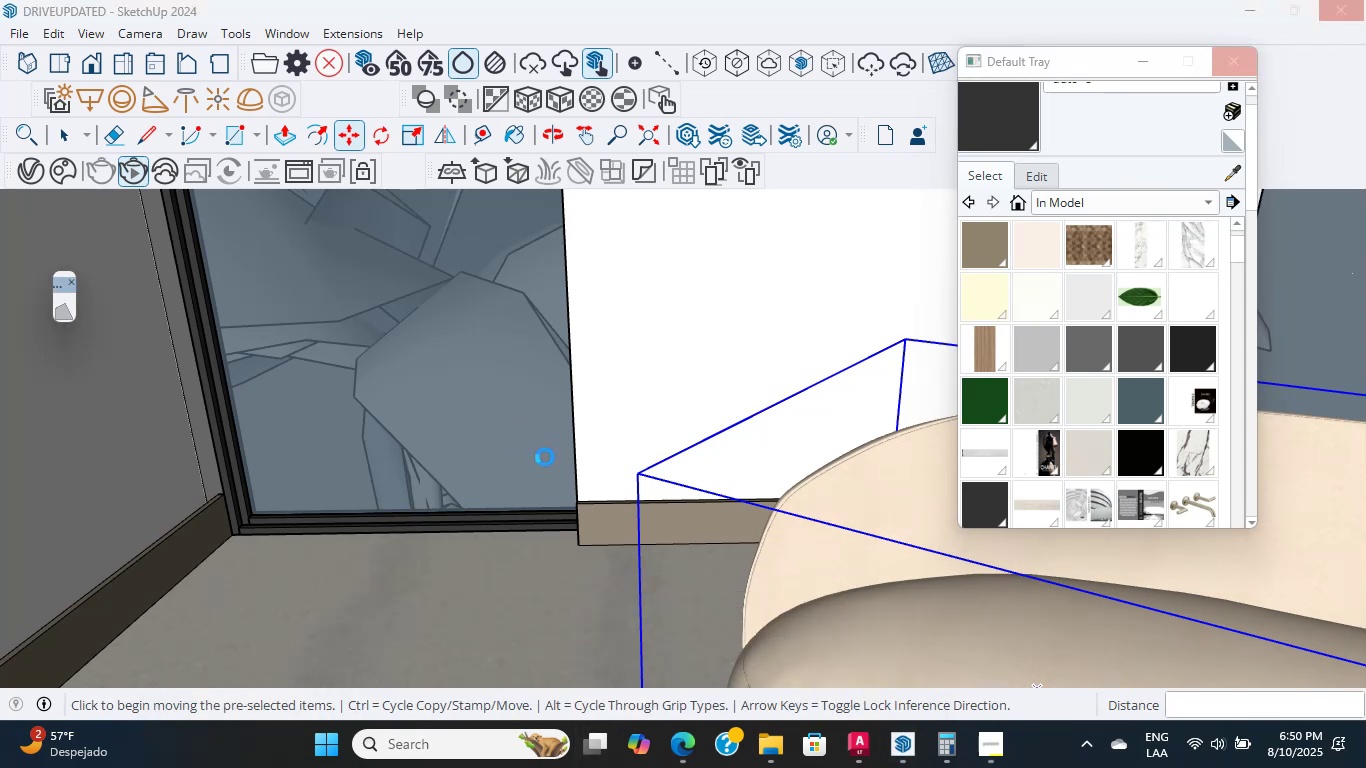 
wait(7.94)
 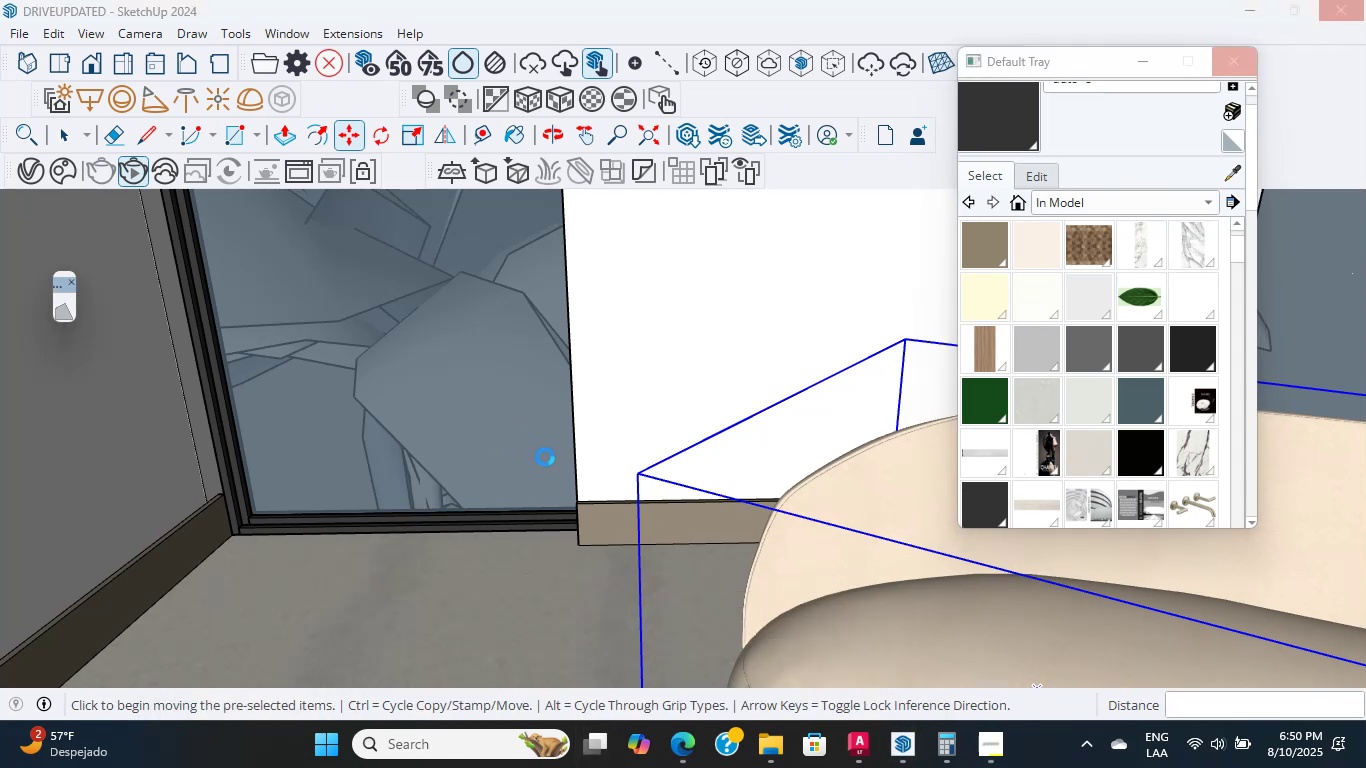 
scroll: coordinate [545, 457], scroll_direction: up, amount: 4.0
 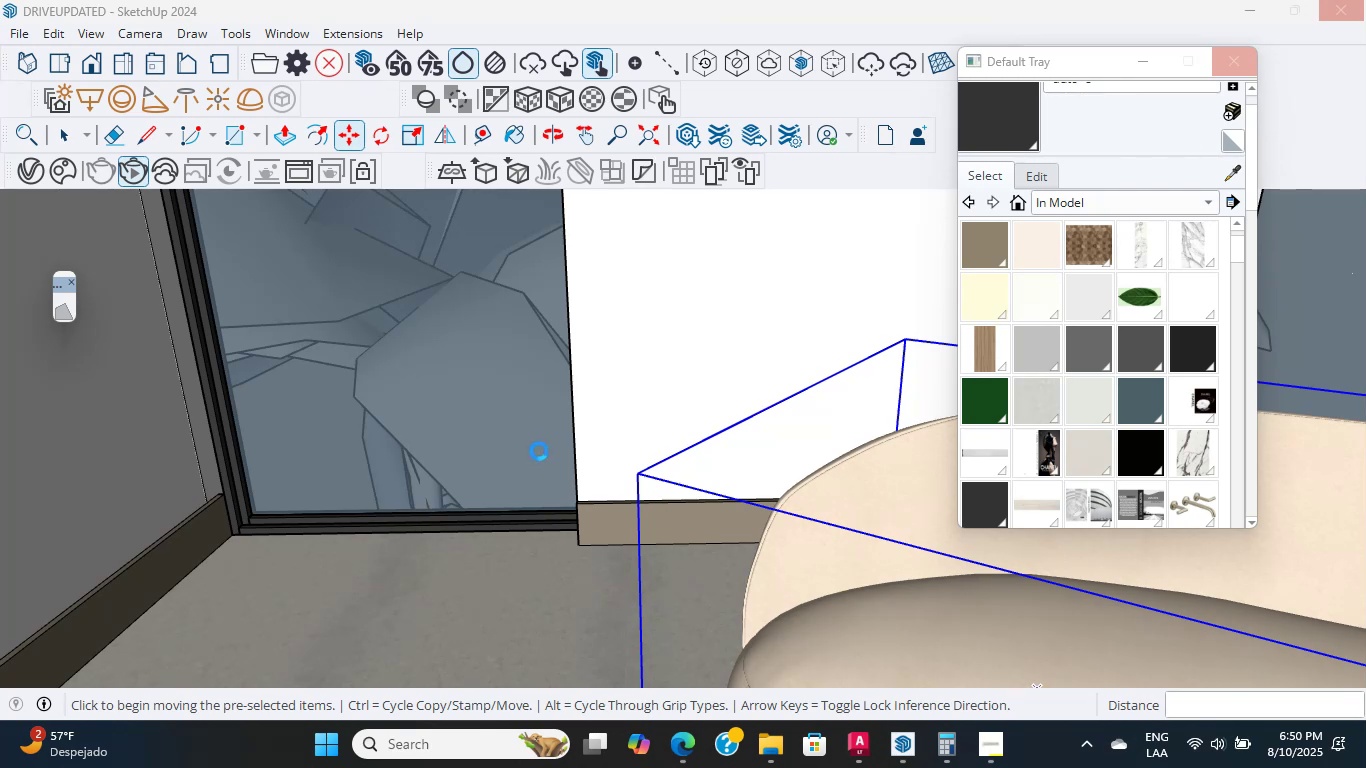 
wait(14.47)
 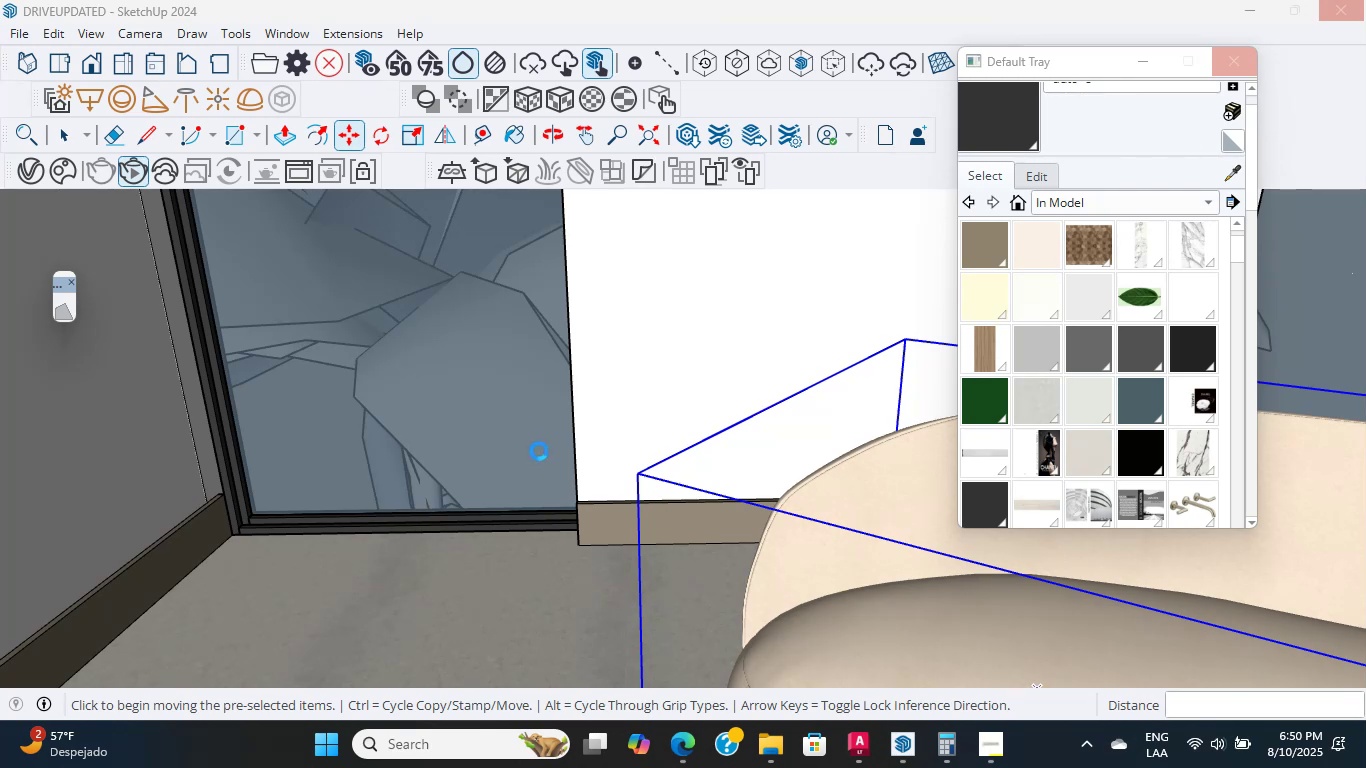 
scroll: coordinate [539, 451], scroll_direction: down, amount: 4.0
 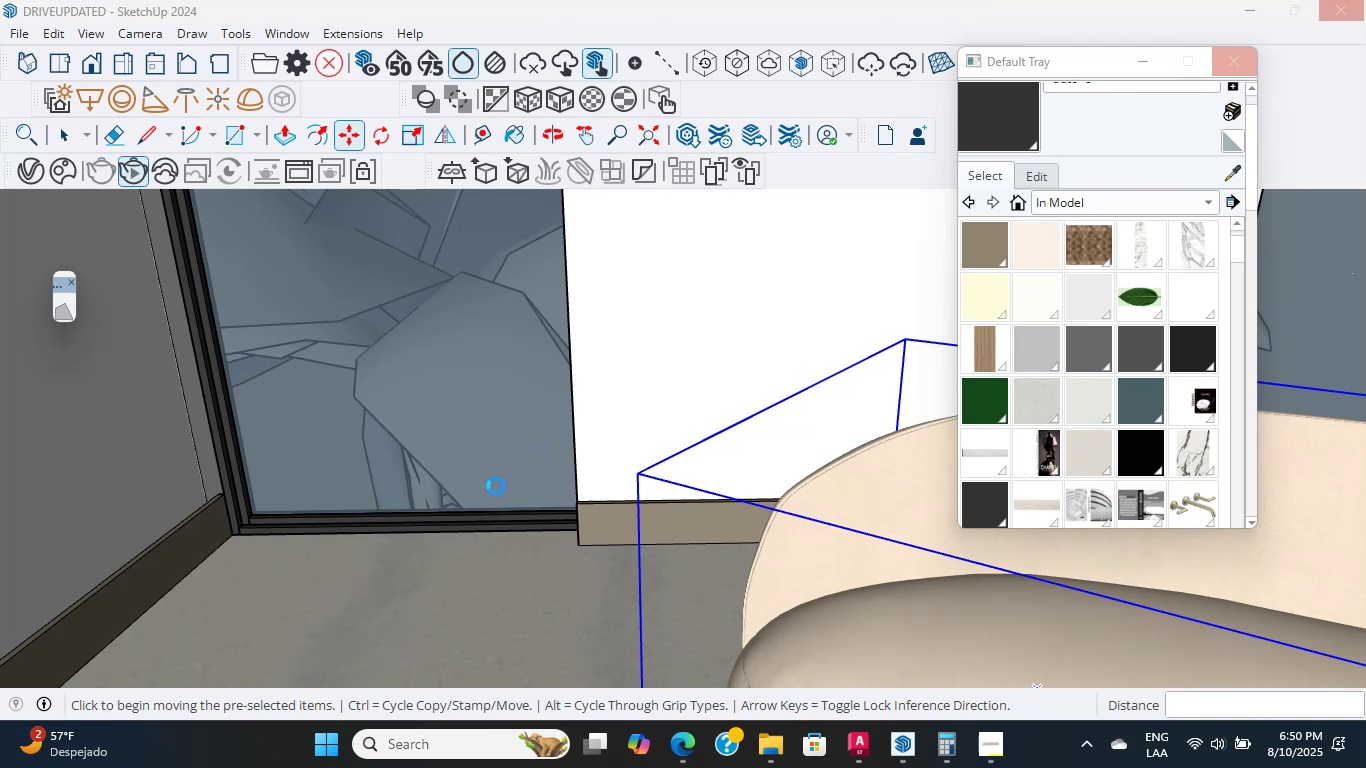 
wait(9.95)
 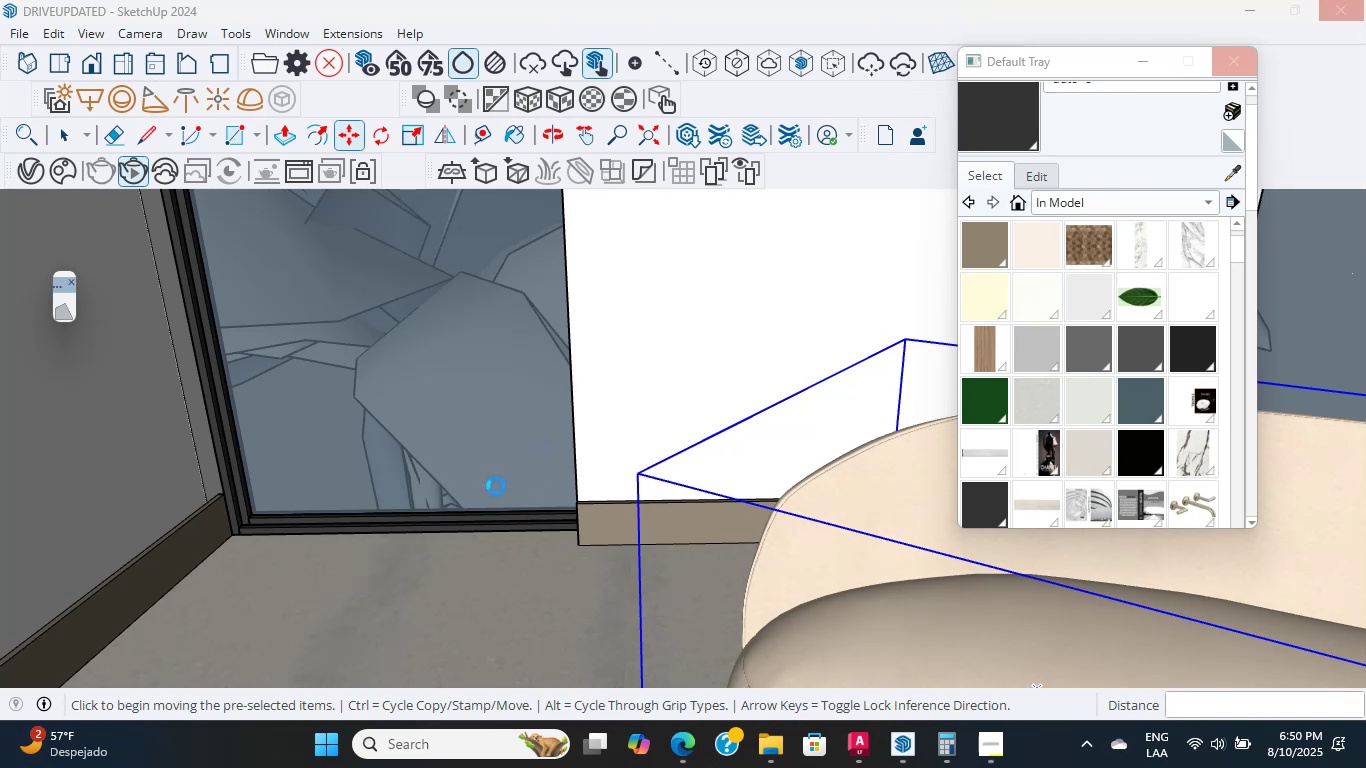 
scroll: coordinate [267, 562], scroll_direction: down, amount: 22.0
 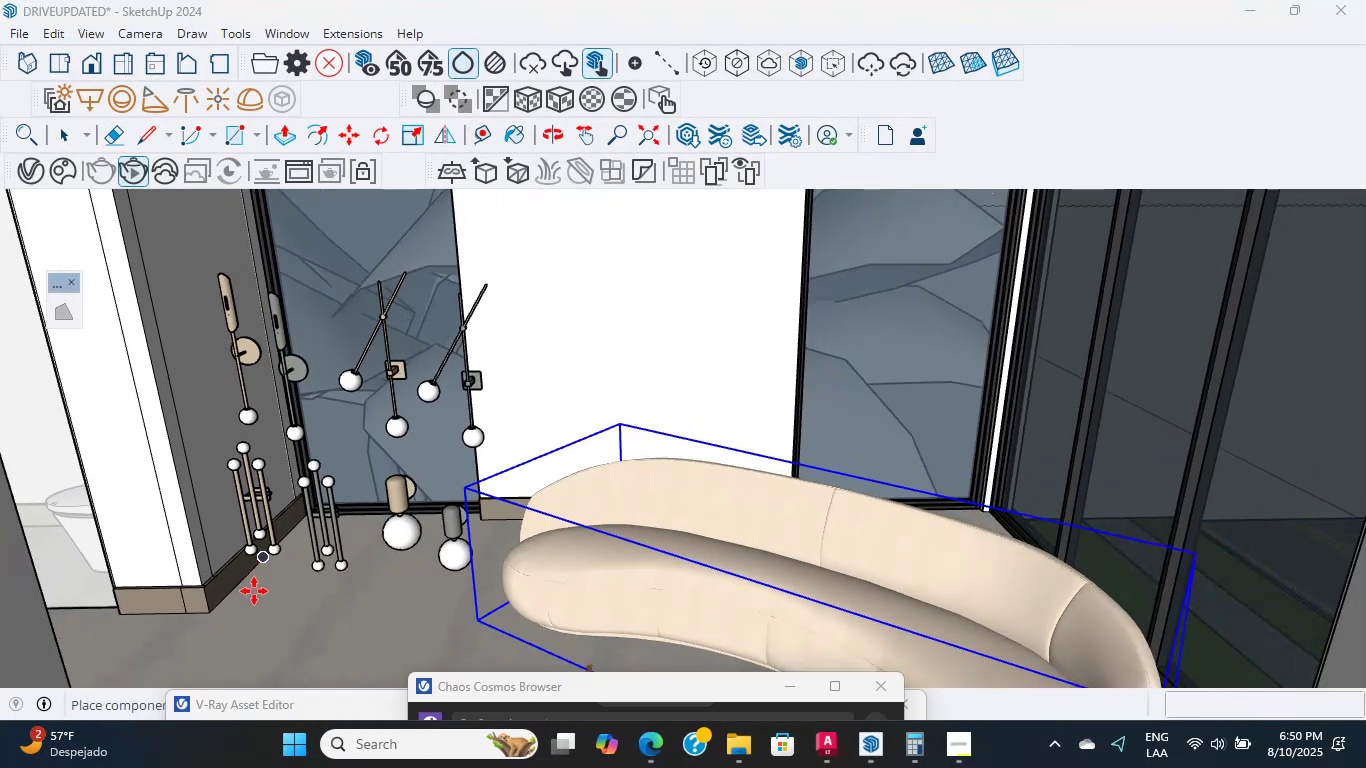 
left_click([252, 593])
 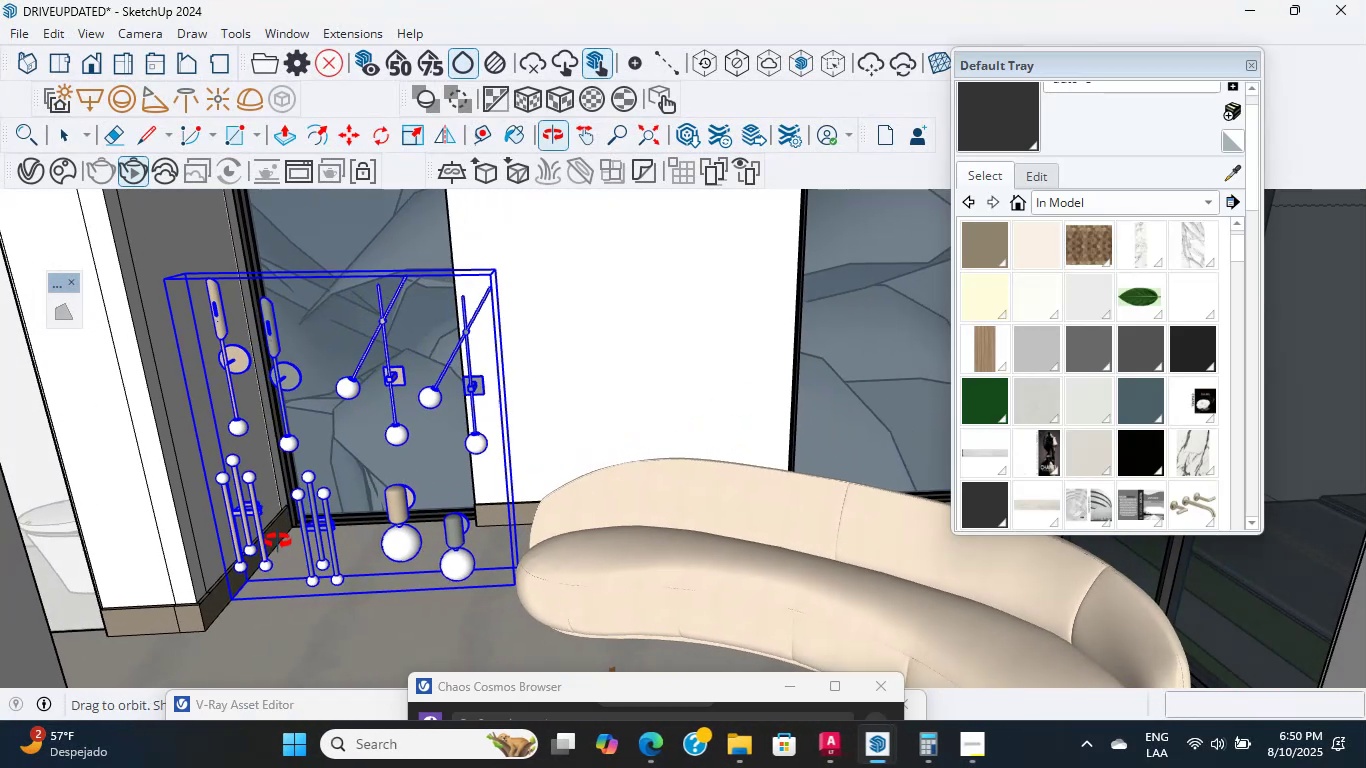 
scroll: coordinate [281, 534], scroll_direction: up, amount: 4.0
 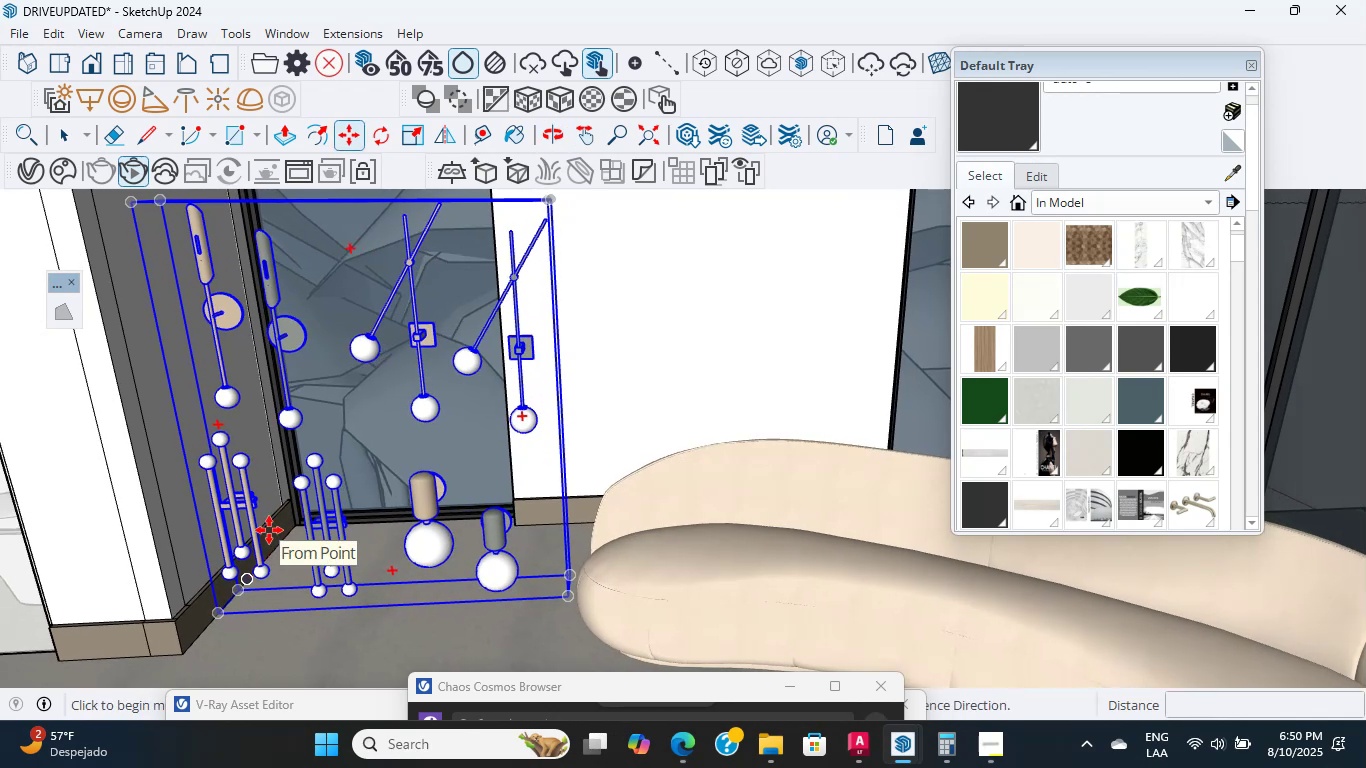 
wait(5.01)
 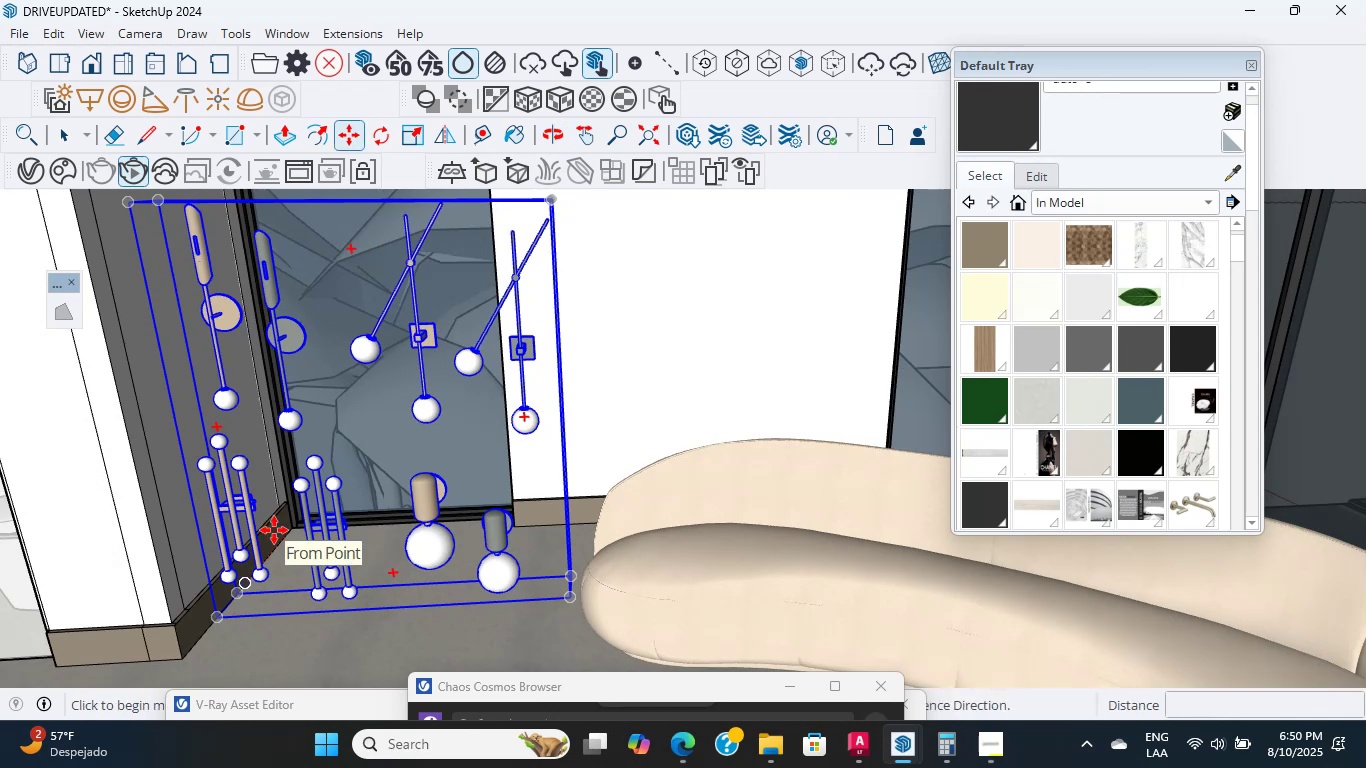 
middle_click([269, 530])
 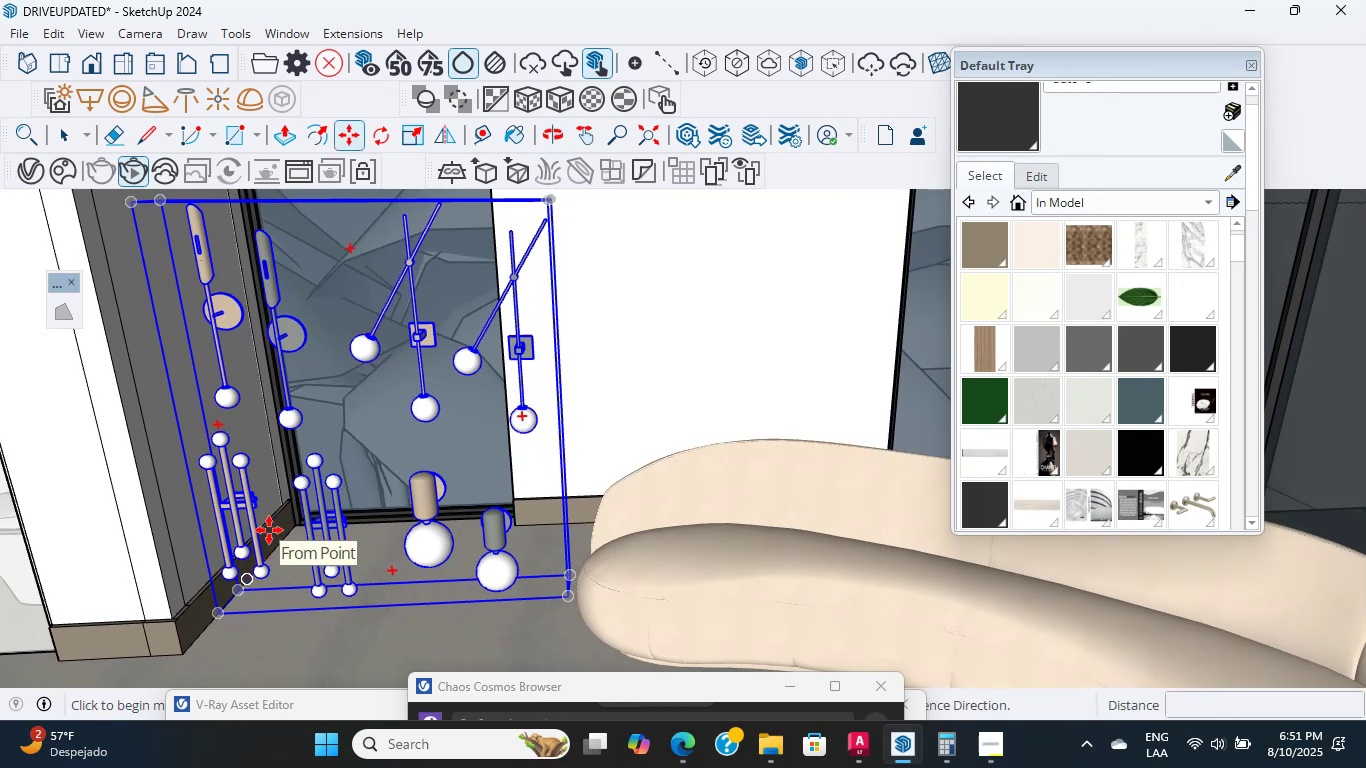 
wait(5.95)
 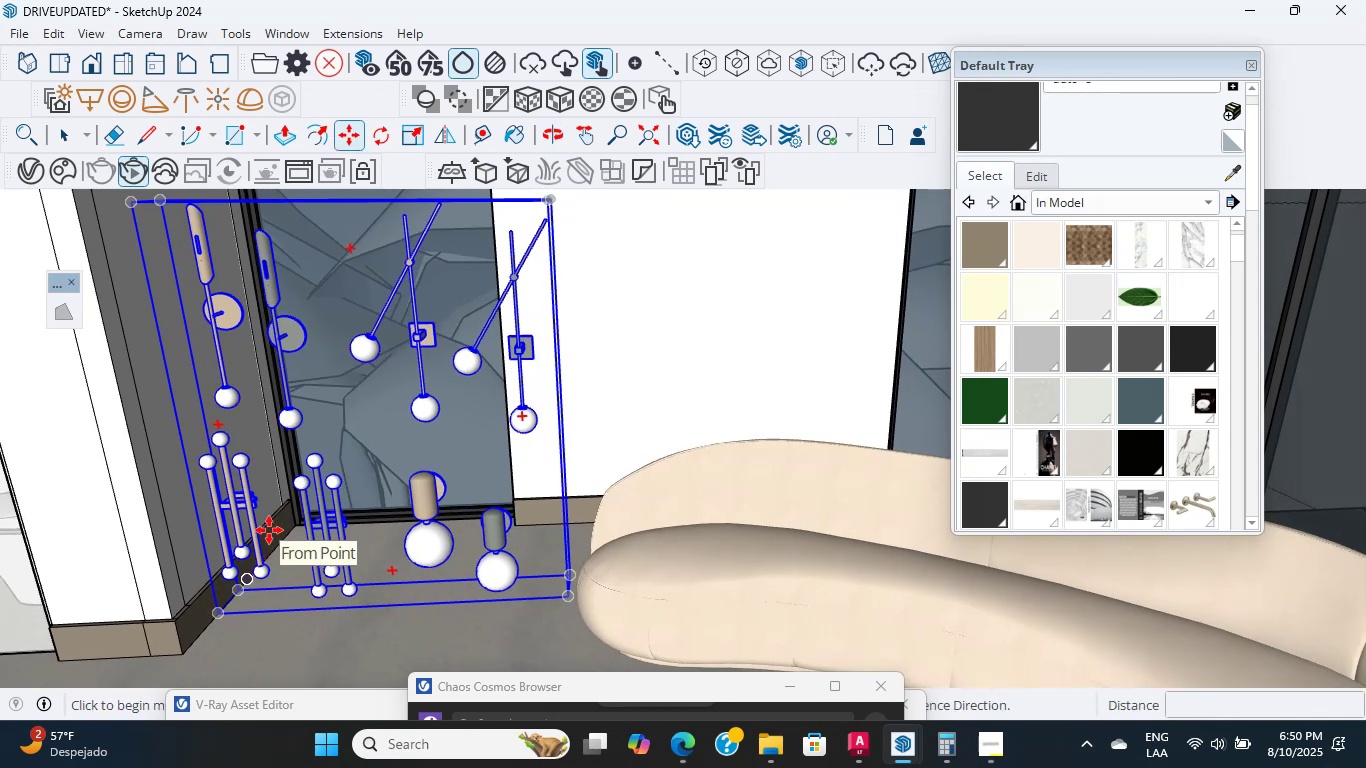 
scroll: coordinate [275, 498], scroll_direction: up, amount: 3.0
 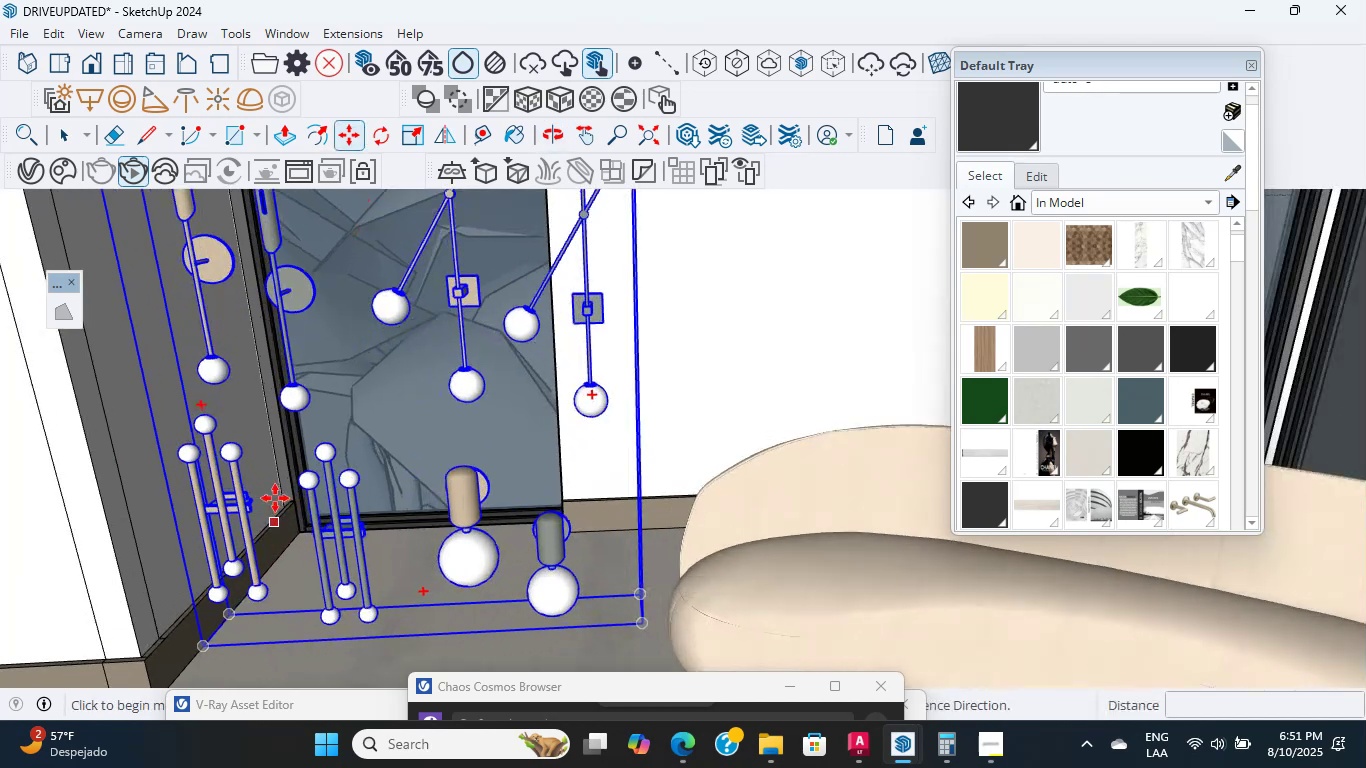 
middle_click([275, 498])
 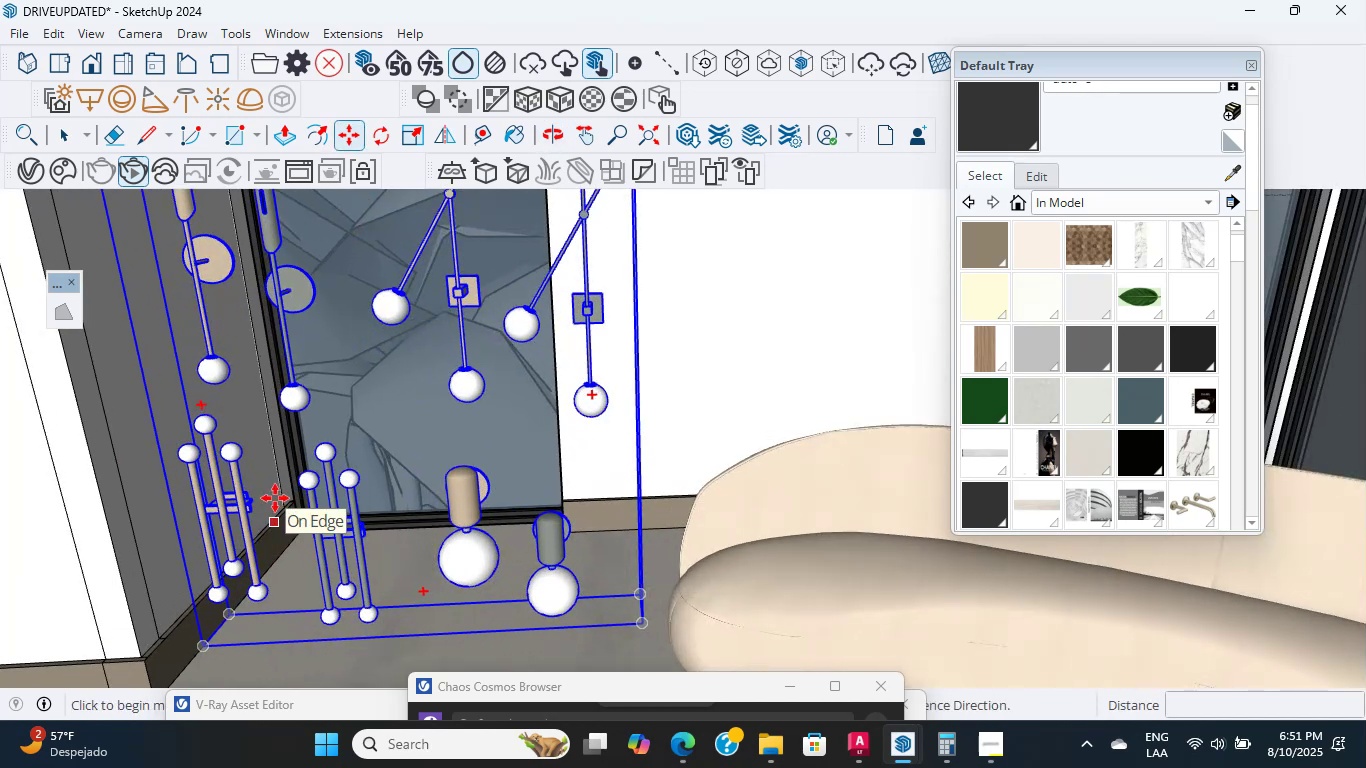 
mouse_move([385, 388])
 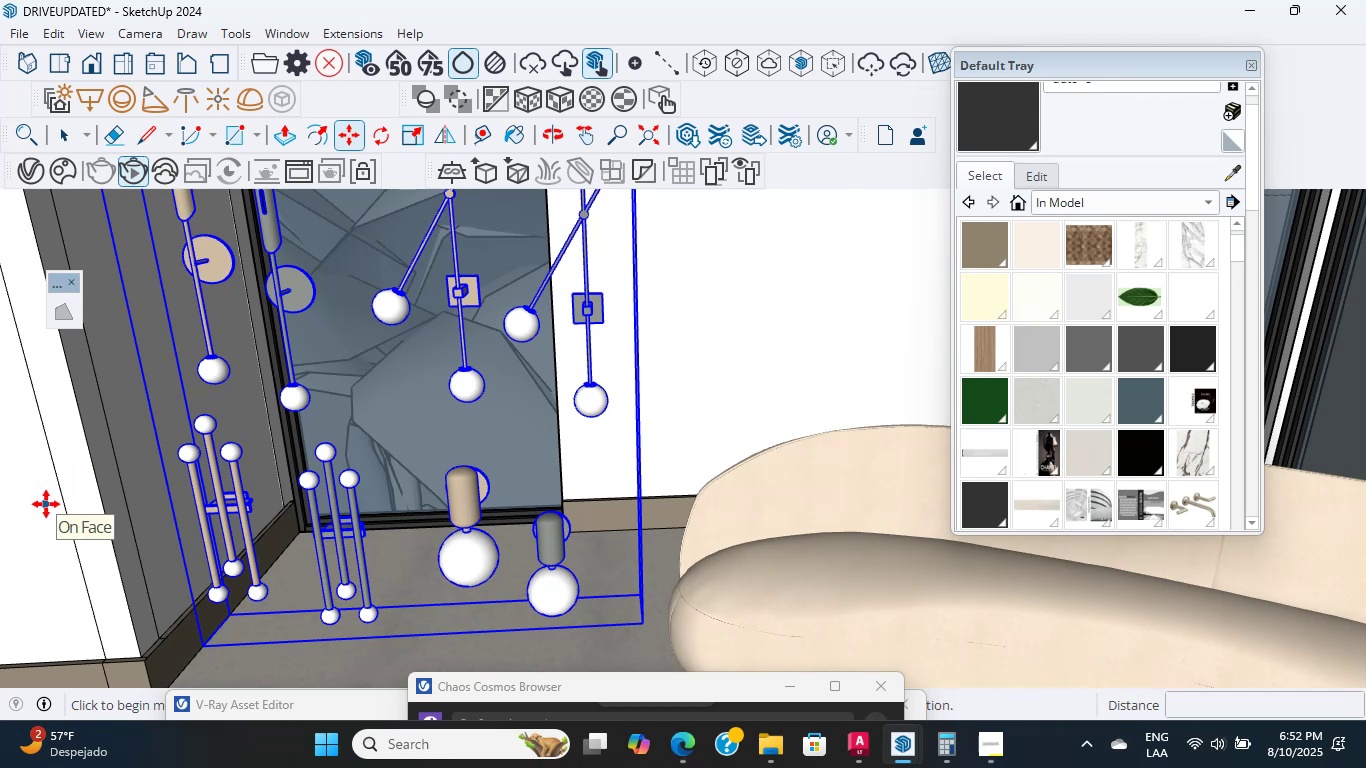 
wait(62.88)
 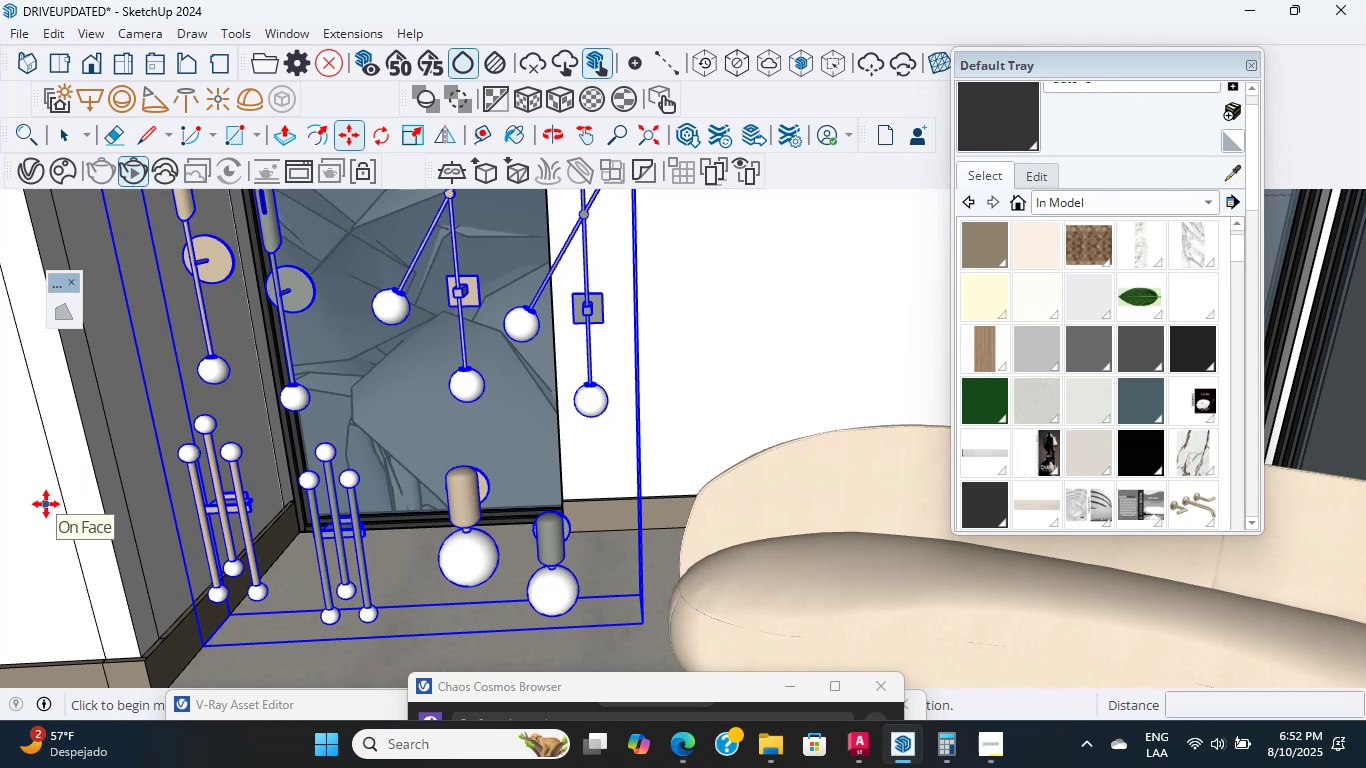 
scroll: coordinate [534, 485], scroll_direction: up, amount: 7.0
 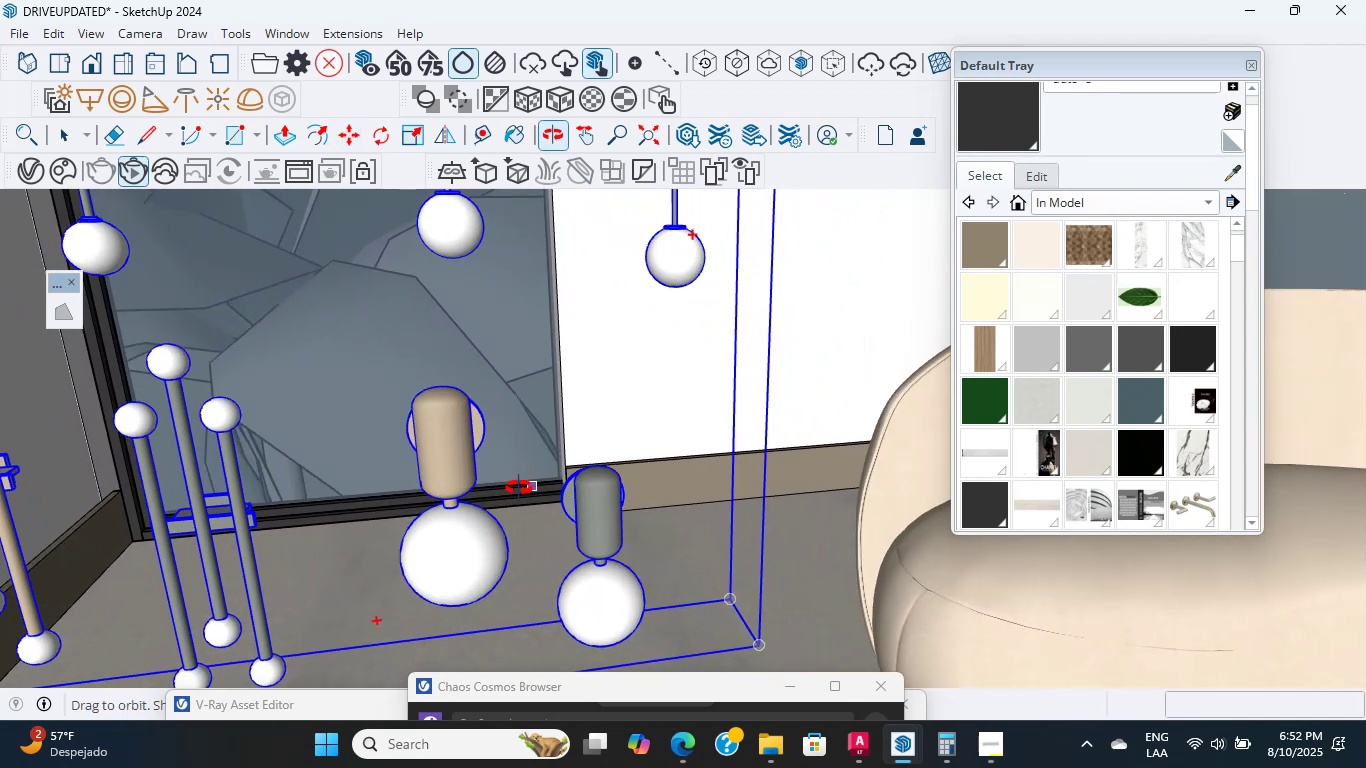 
hold_key(key=ShiftLeft, duration=0.44)
 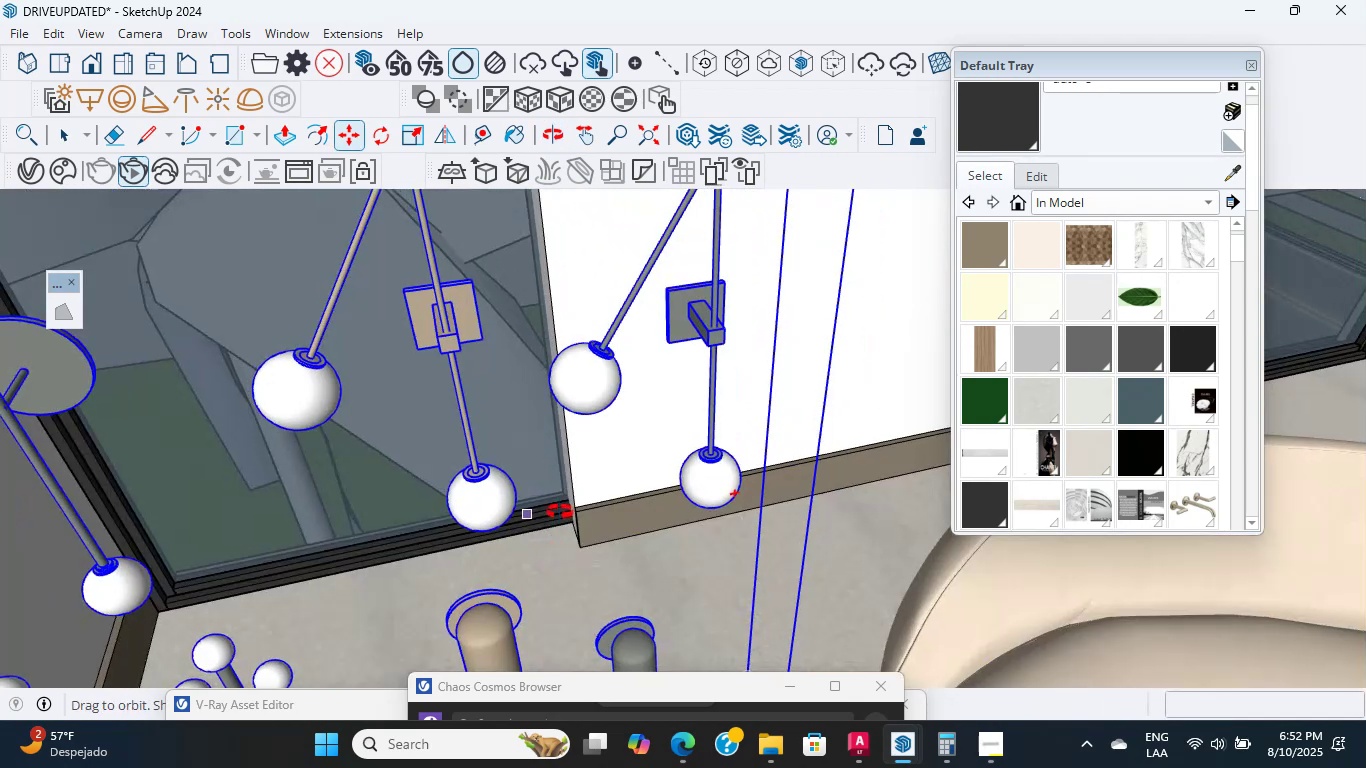 
hold_key(key=ShiftLeft, duration=0.51)
 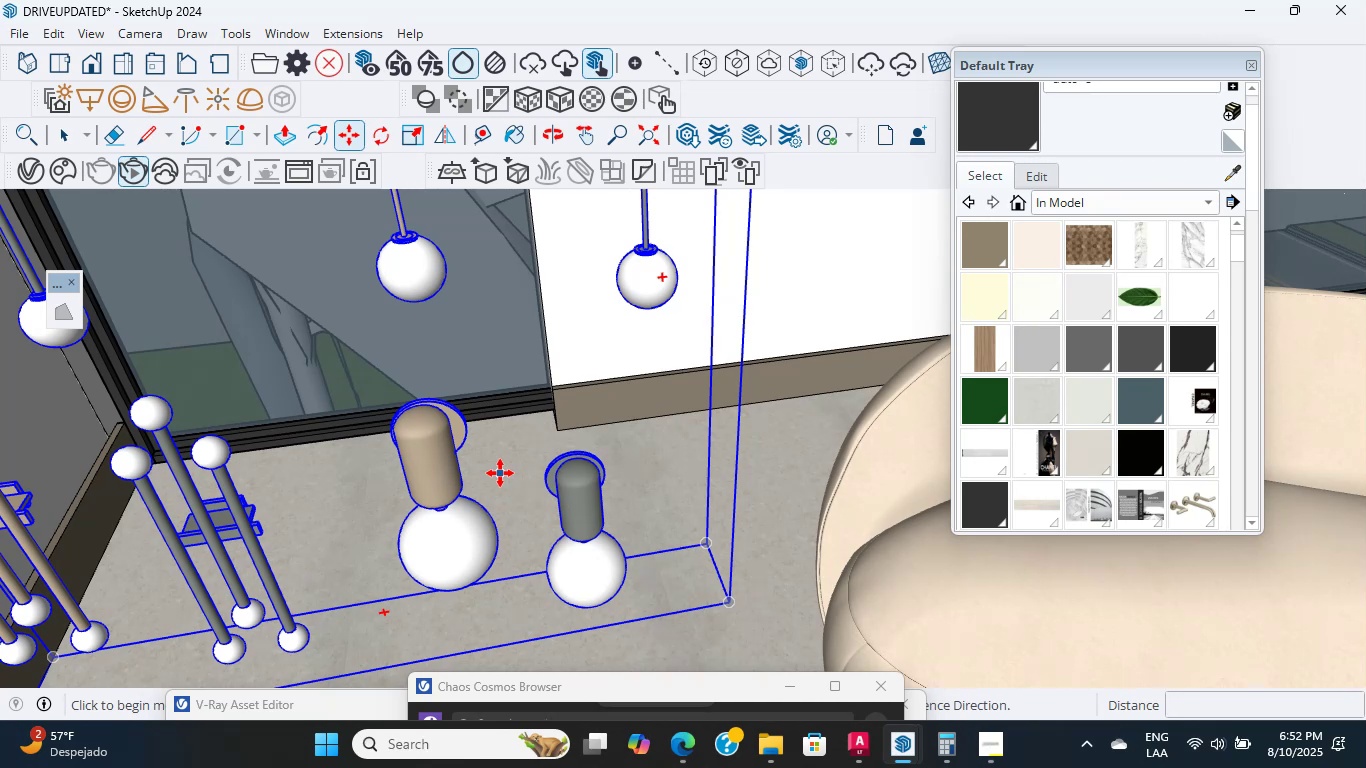 
wait(28.26)
 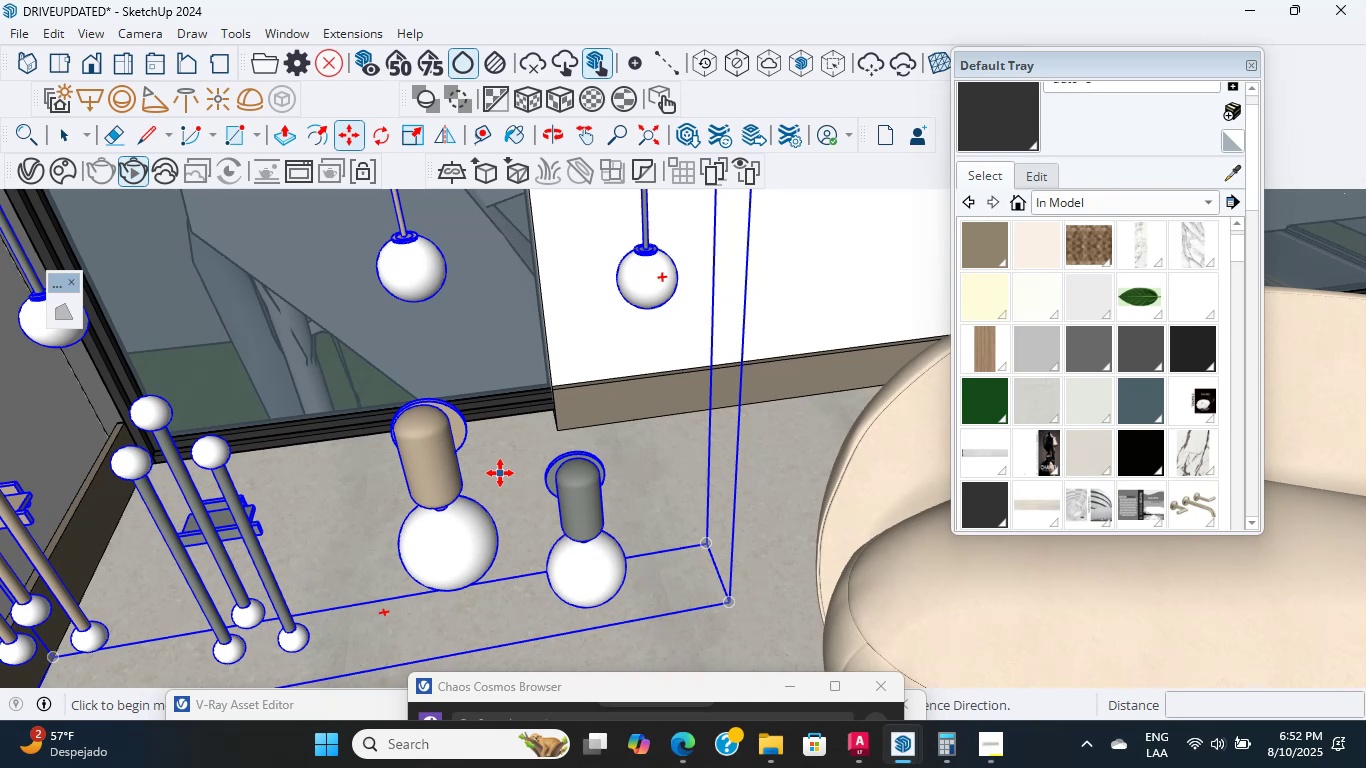 
scroll: coordinate [546, 510], scroll_direction: down, amount: 2.0
 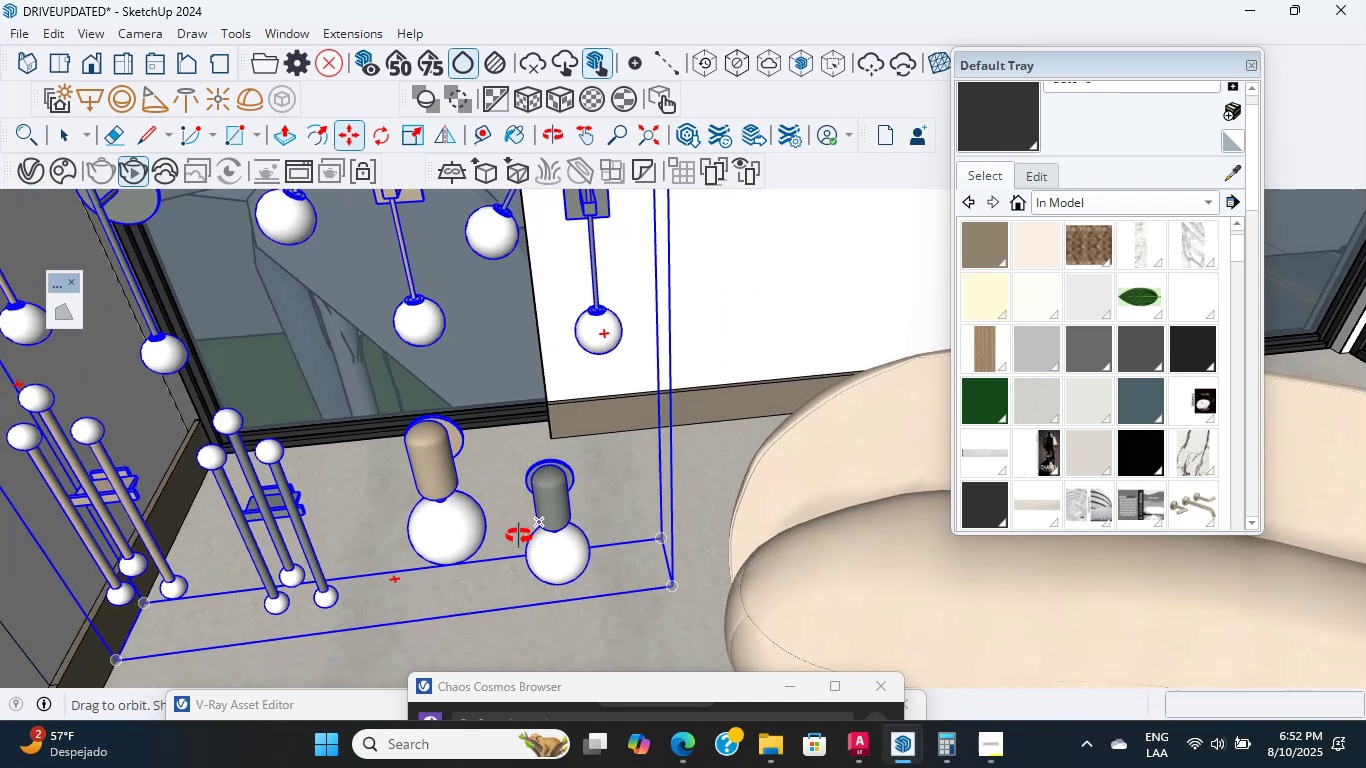 
scroll: coordinate [477, 558], scroll_direction: up, amount: 3.0
 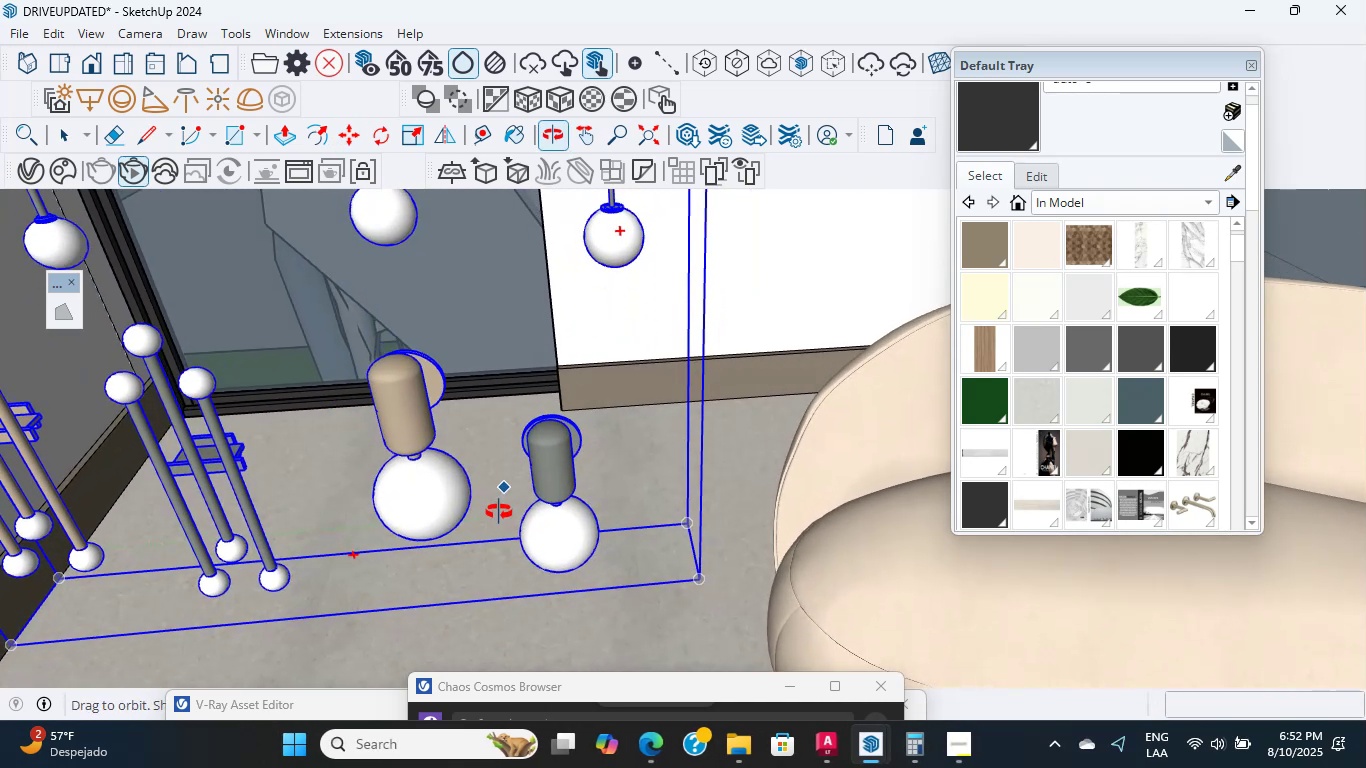 
hold_key(key=ShiftLeft, duration=1.55)
 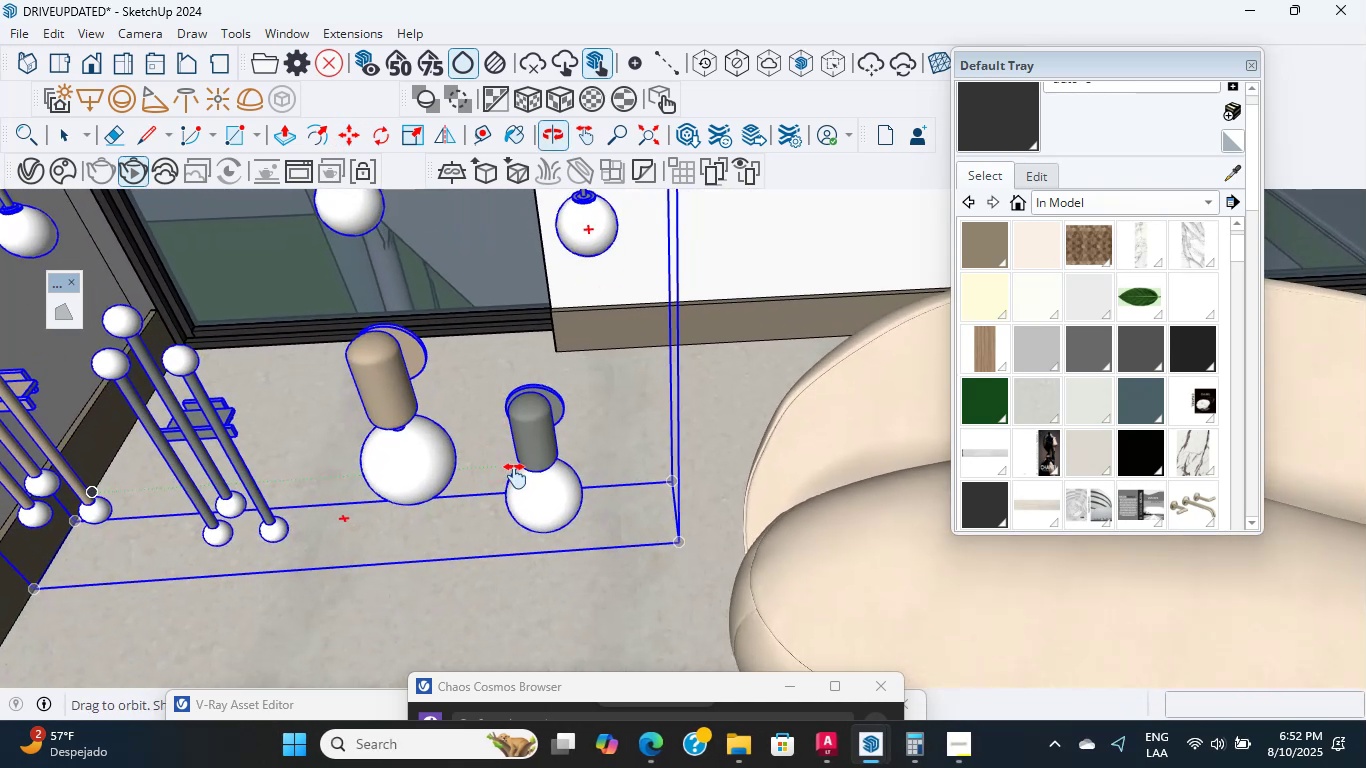 
scroll: coordinate [462, 505], scroll_direction: down, amount: 1.0
 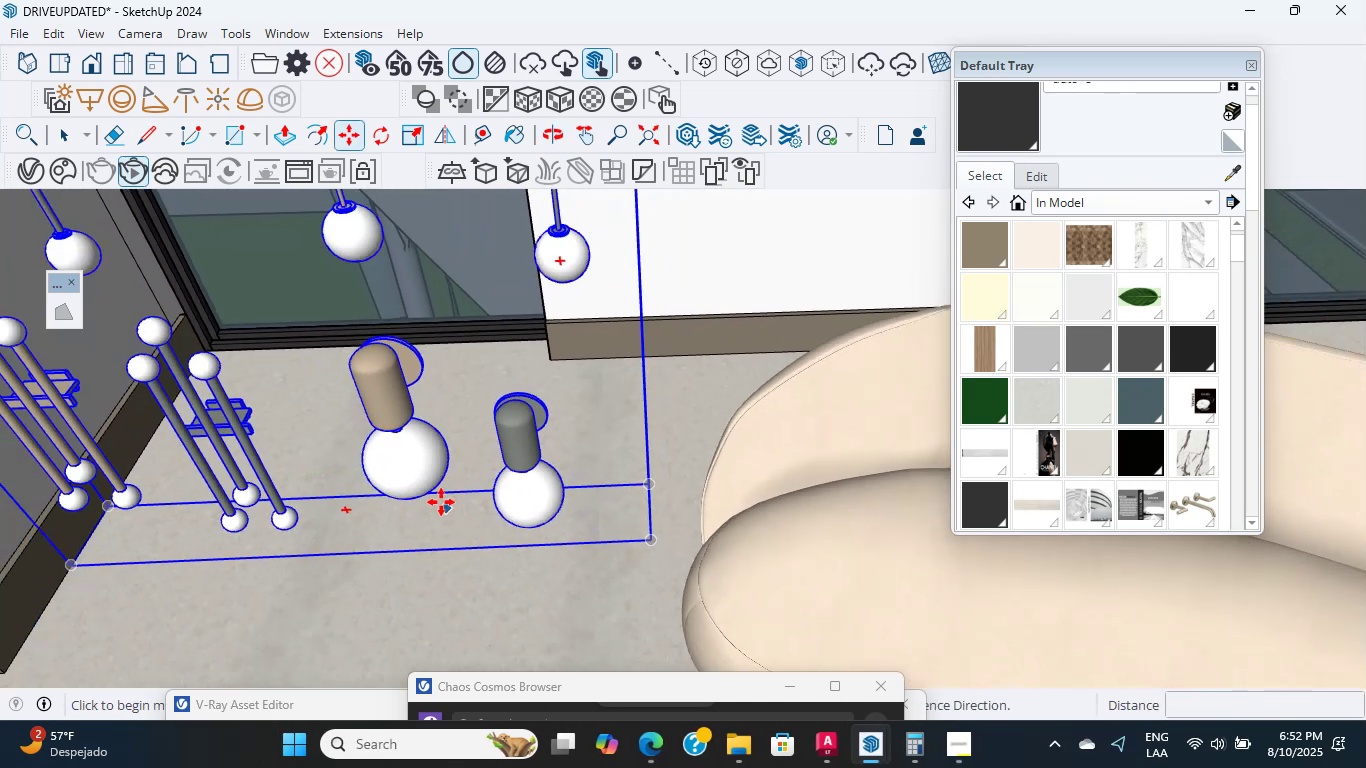 
hold_key(key=ShiftLeft, duration=0.7)
 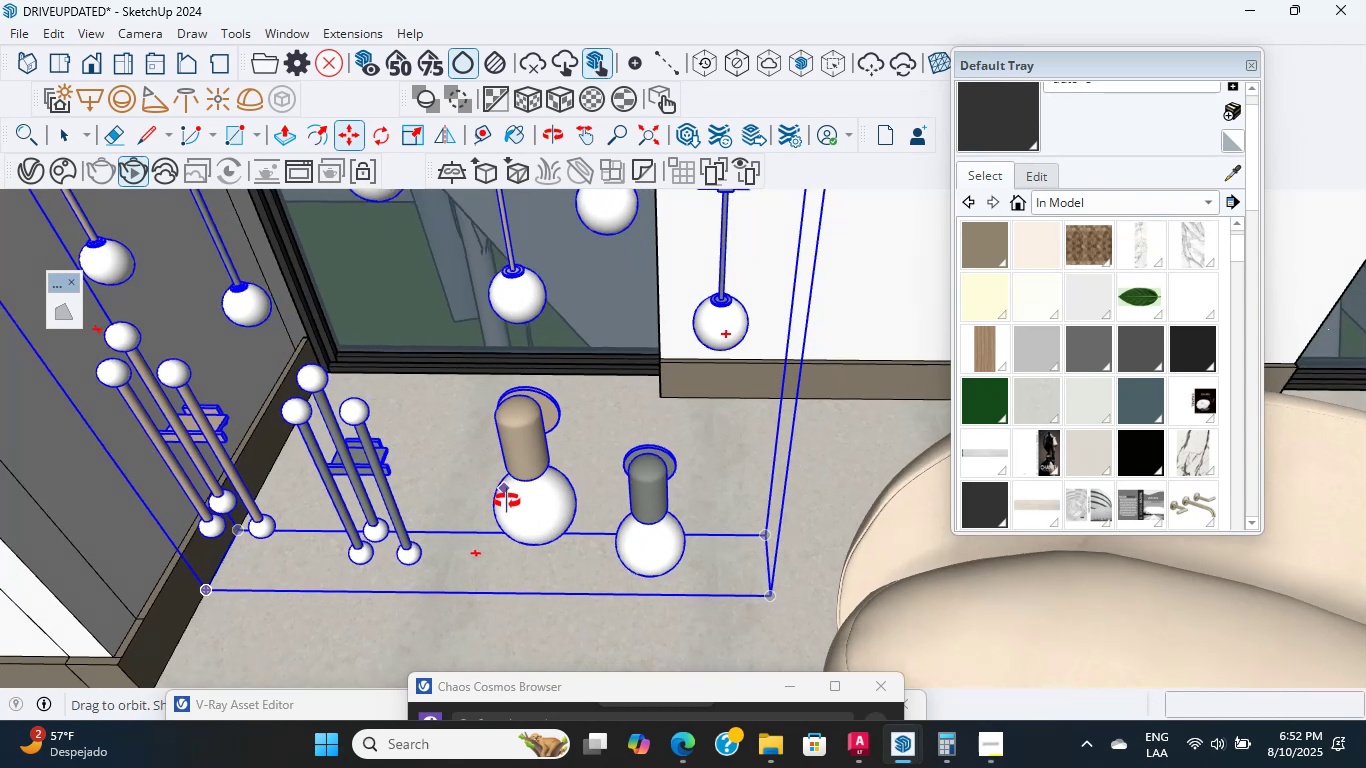 
scroll: coordinate [523, 512], scroll_direction: up, amount: 1.0
 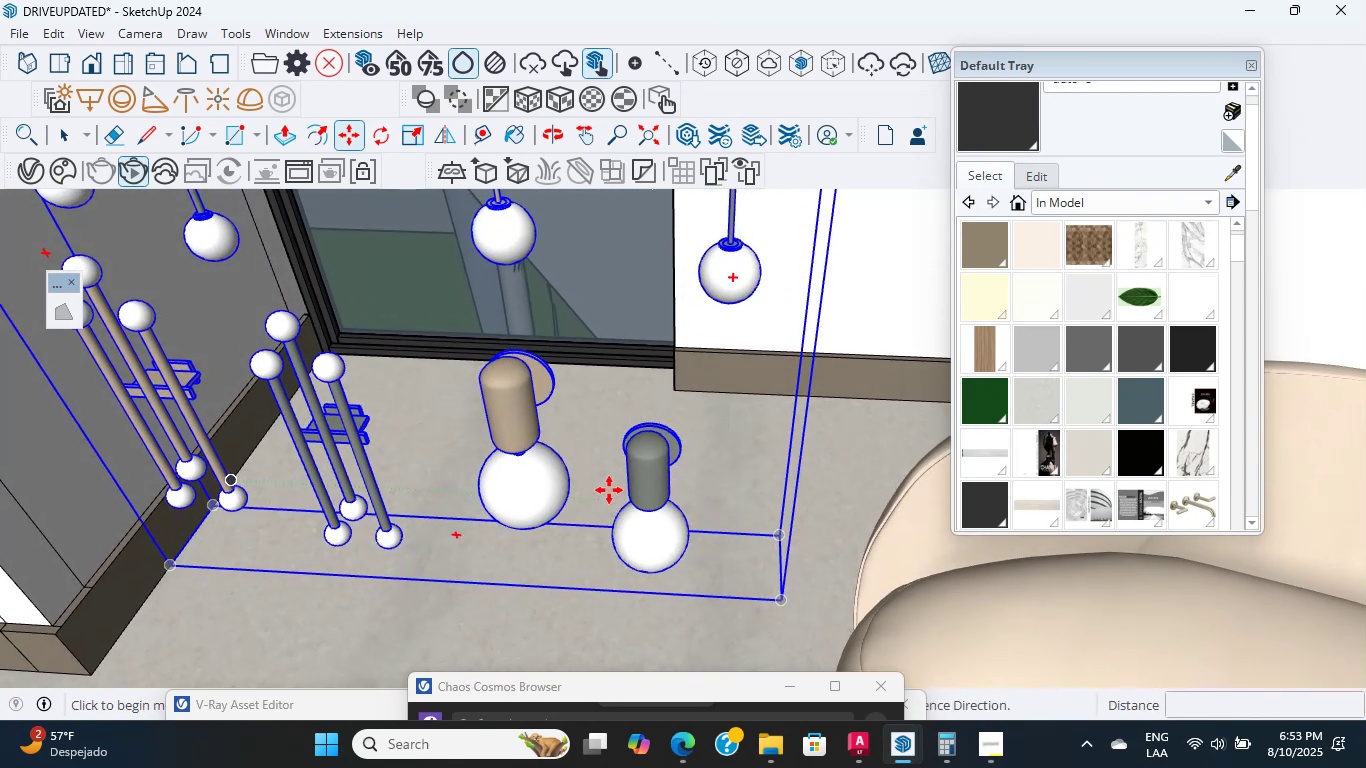 
wait(12.77)
 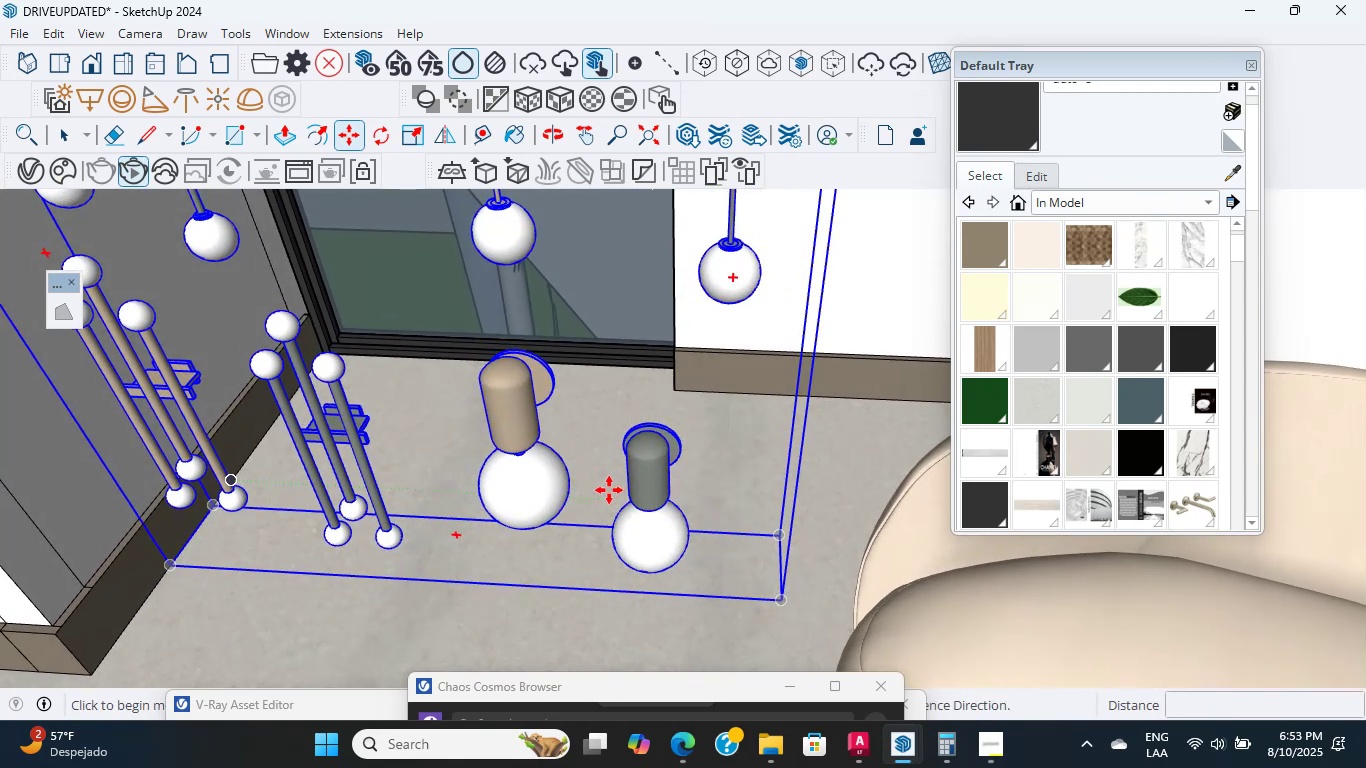 
scroll: coordinate [615, 494], scroll_direction: up, amount: 2.0
 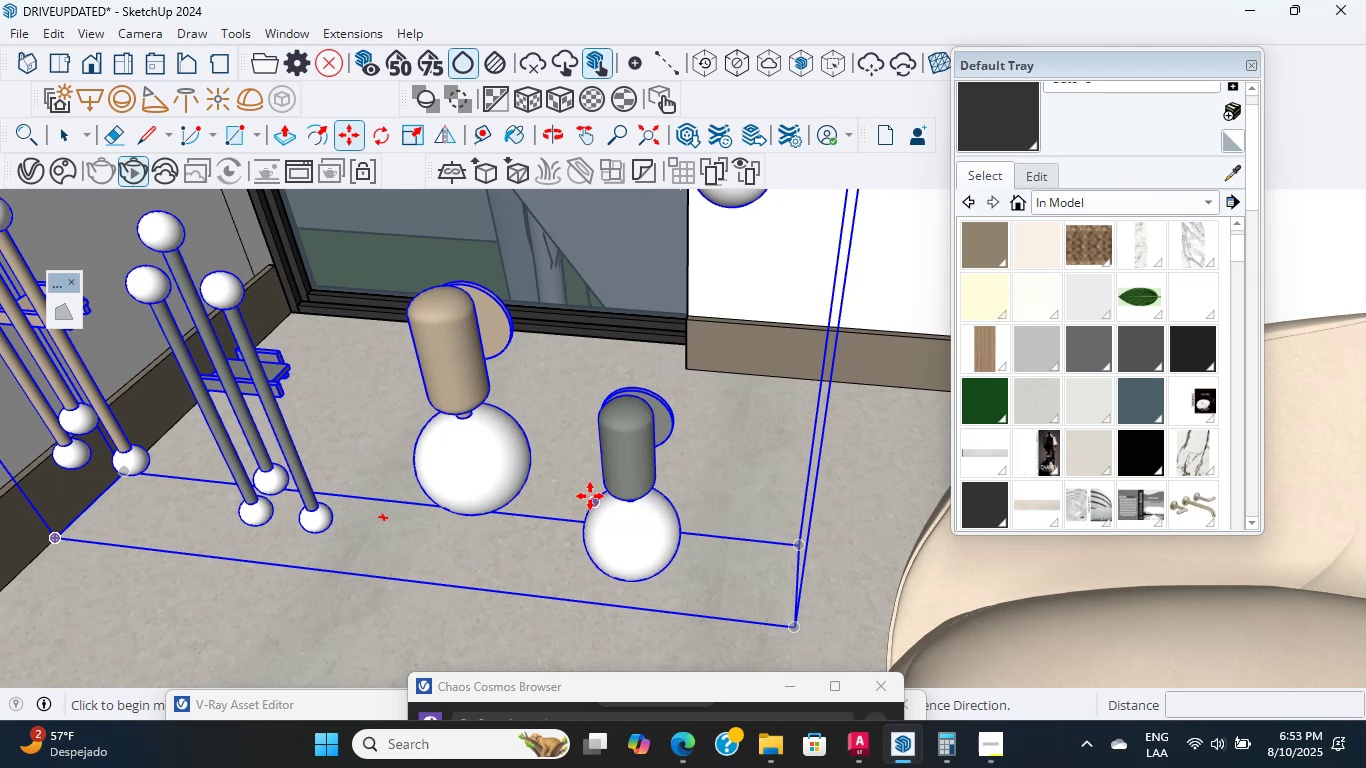 
wait(15.73)
 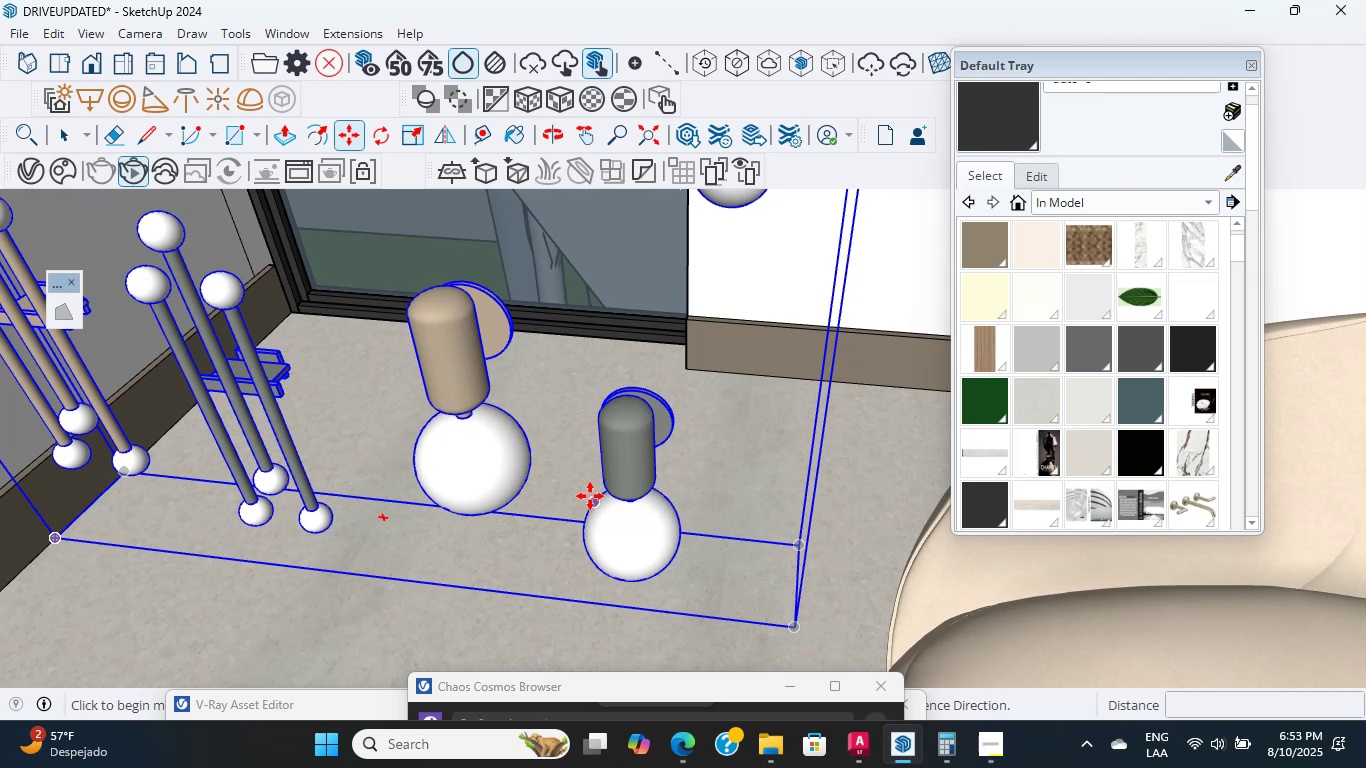 
scroll: coordinate [515, 525], scroll_direction: down, amount: 3.0
 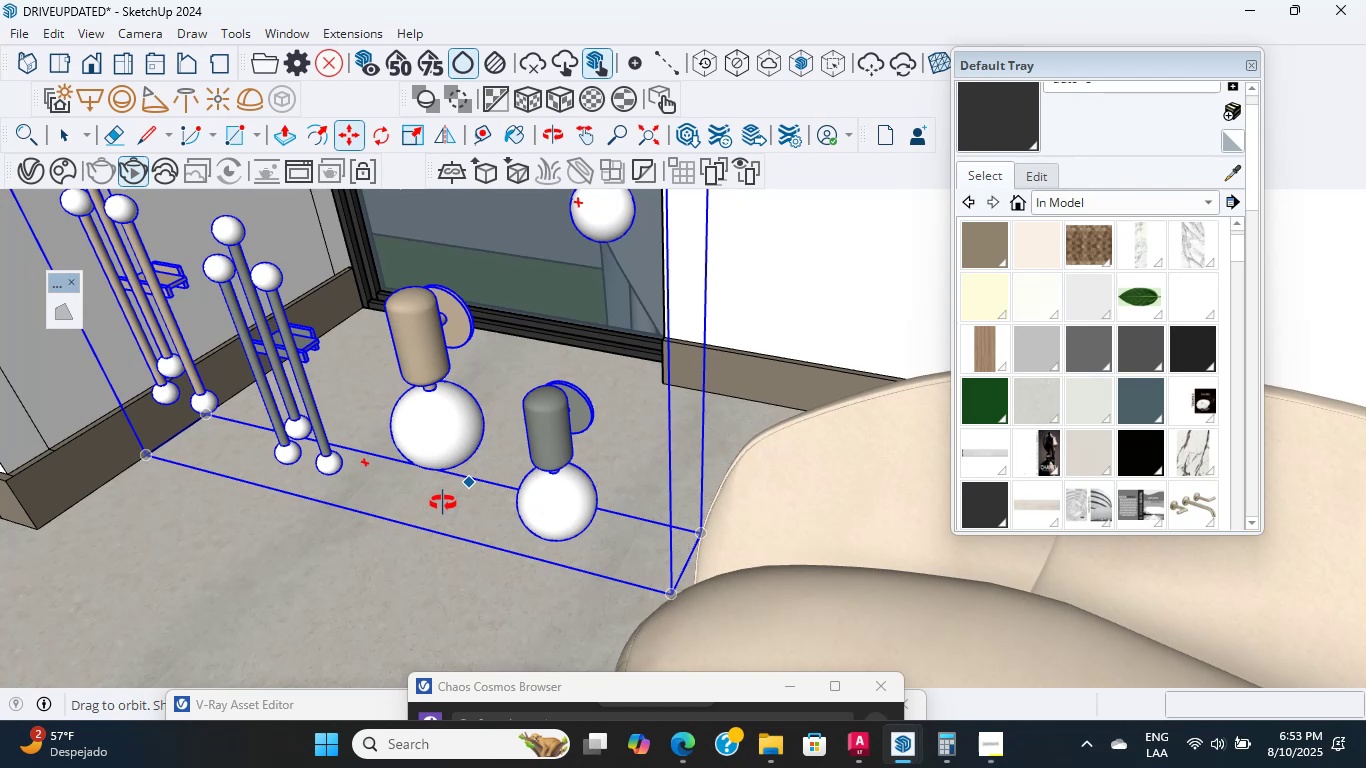 
scroll: coordinate [488, 383], scroll_direction: up, amount: 7.0
 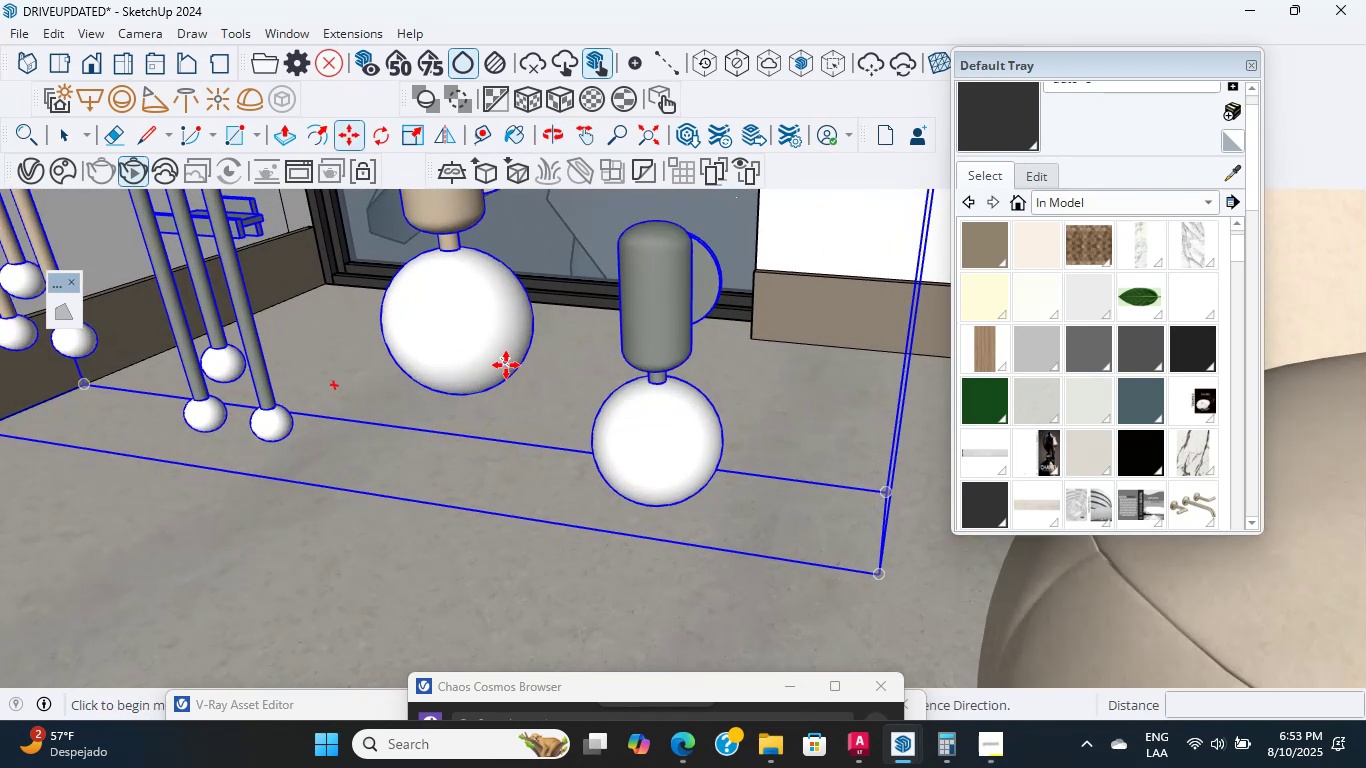 
hold_key(key=ShiftLeft, duration=0.99)
scroll: coordinate [408, 476], scroll_direction: down, amount: 4.0
 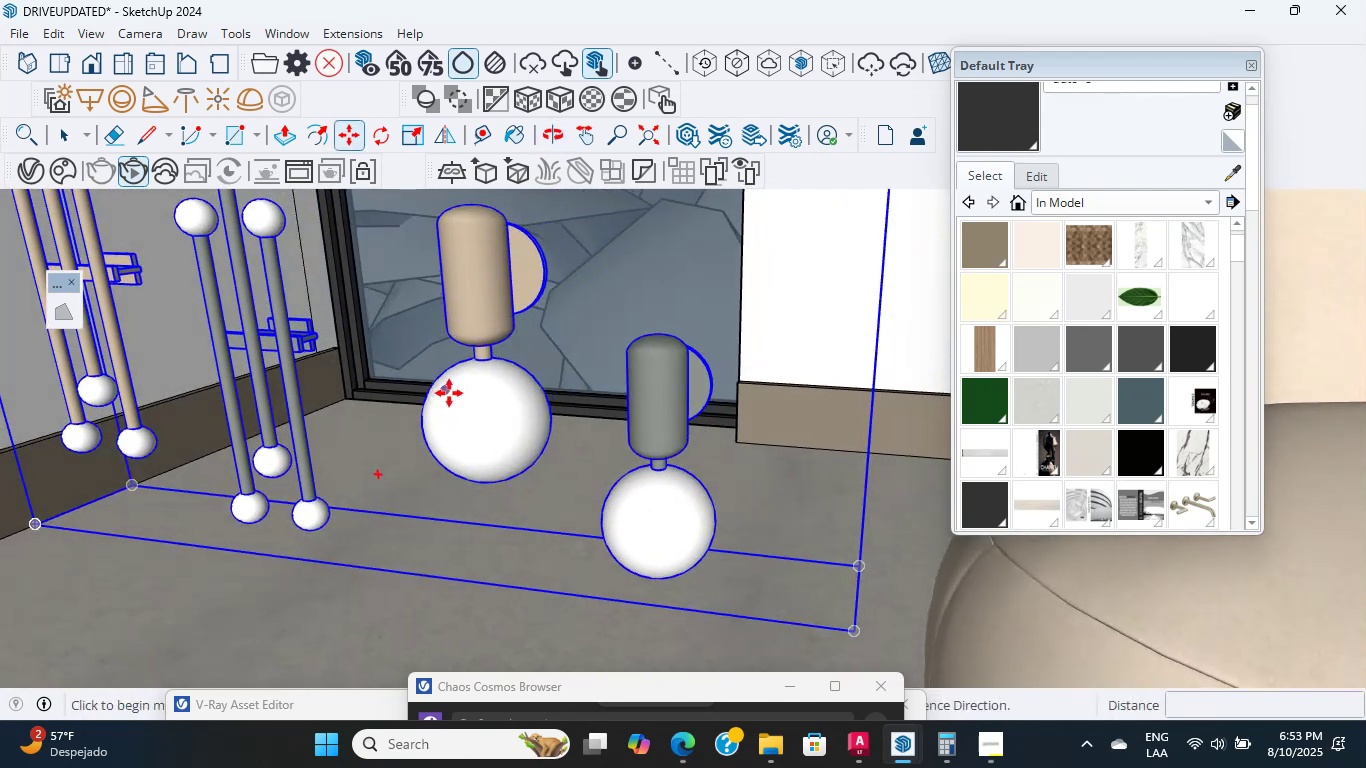 
hold_key(key=ShiftLeft, duration=0.65)
 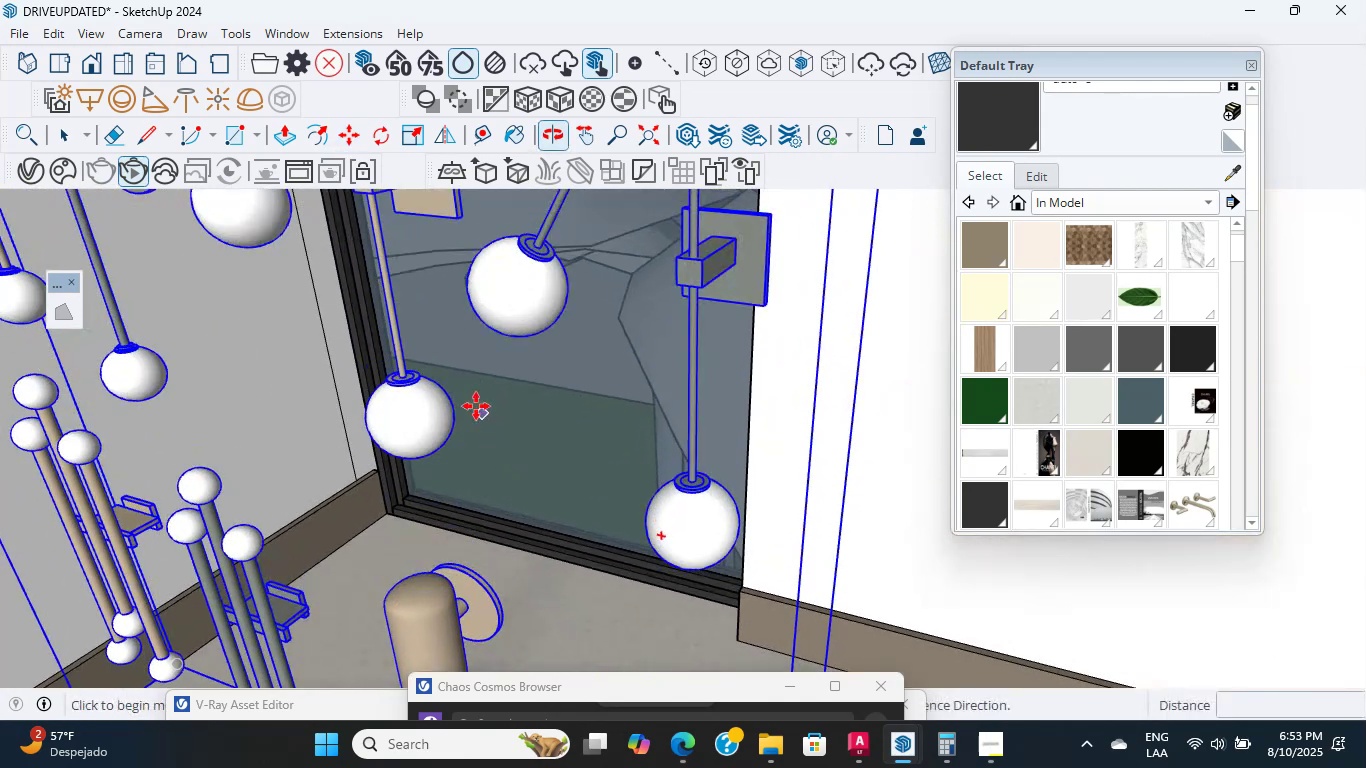 
scroll: coordinate [411, 403], scroll_direction: down, amount: 4.0
 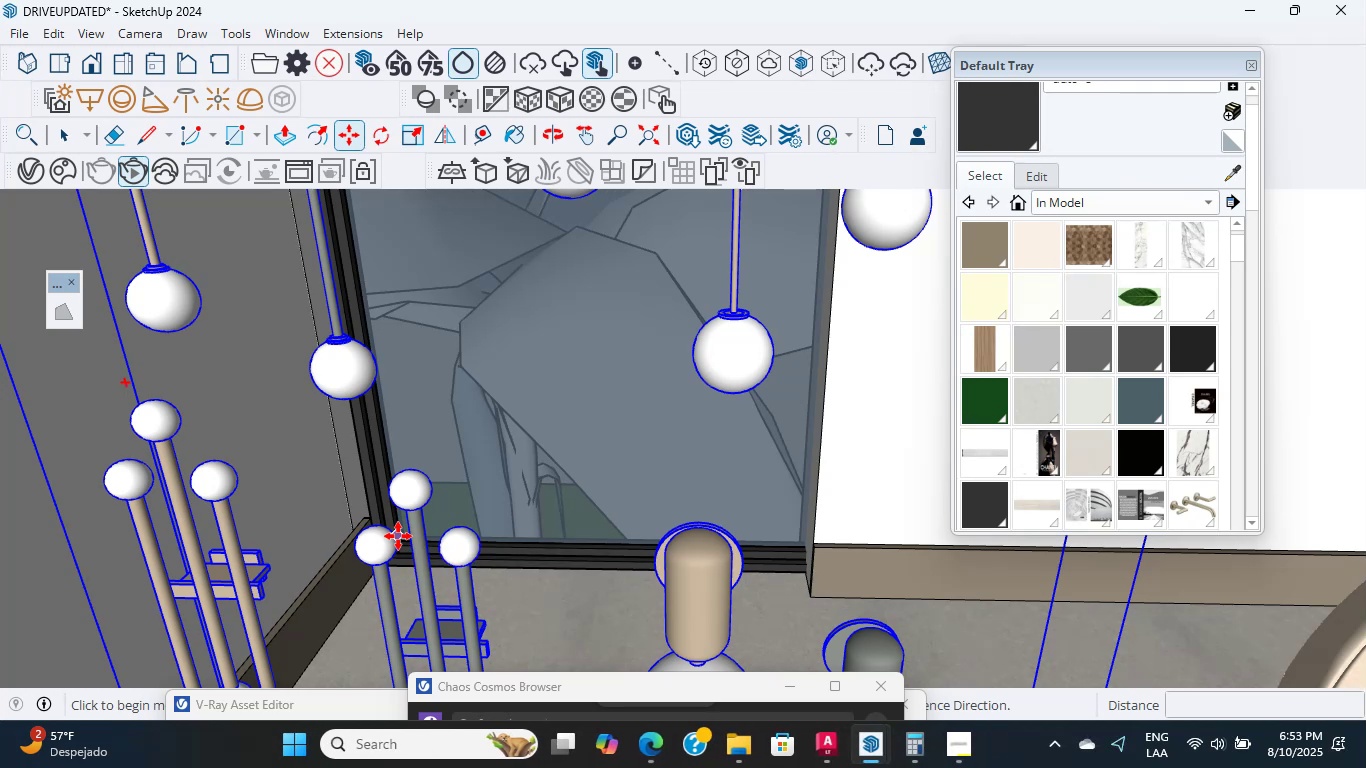 
wait(18.32)
 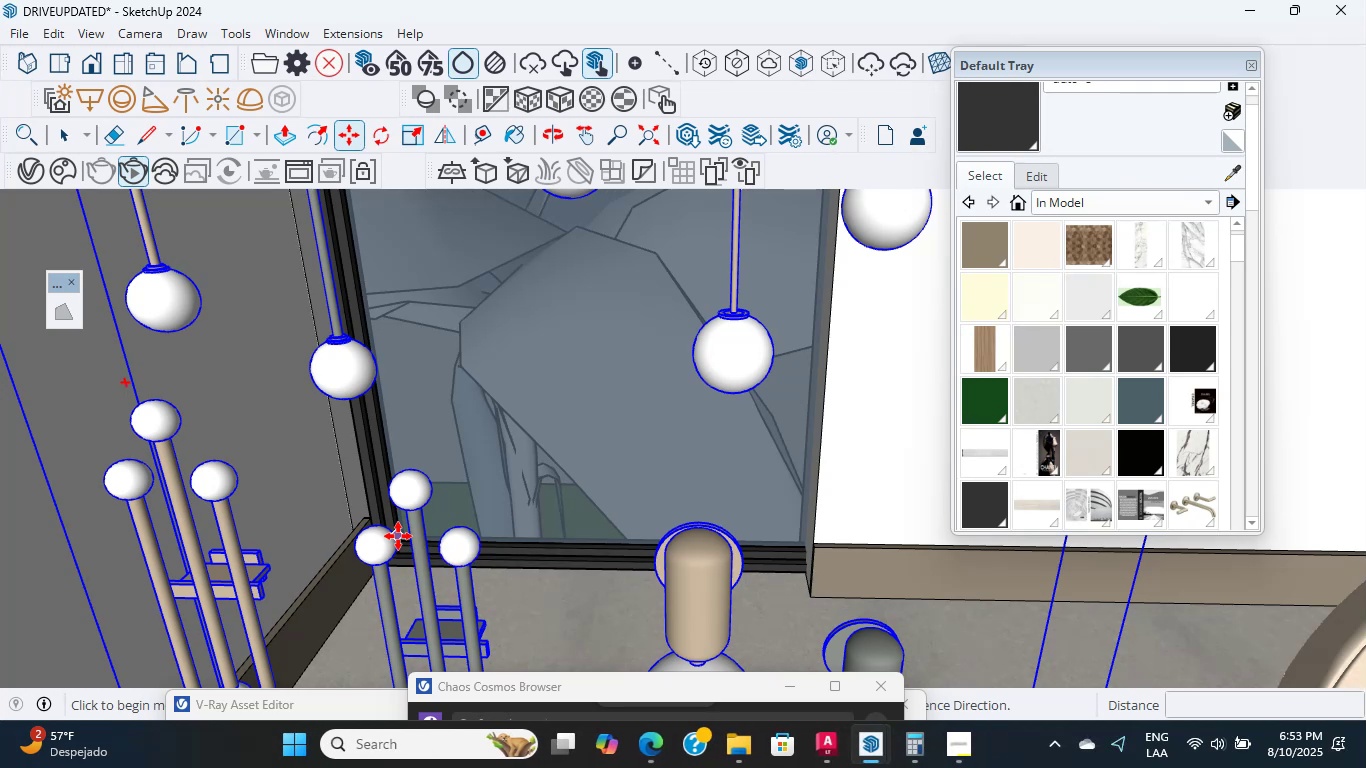 
scroll: coordinate [386, 561], scroll_direction: up, amount: 10.0
 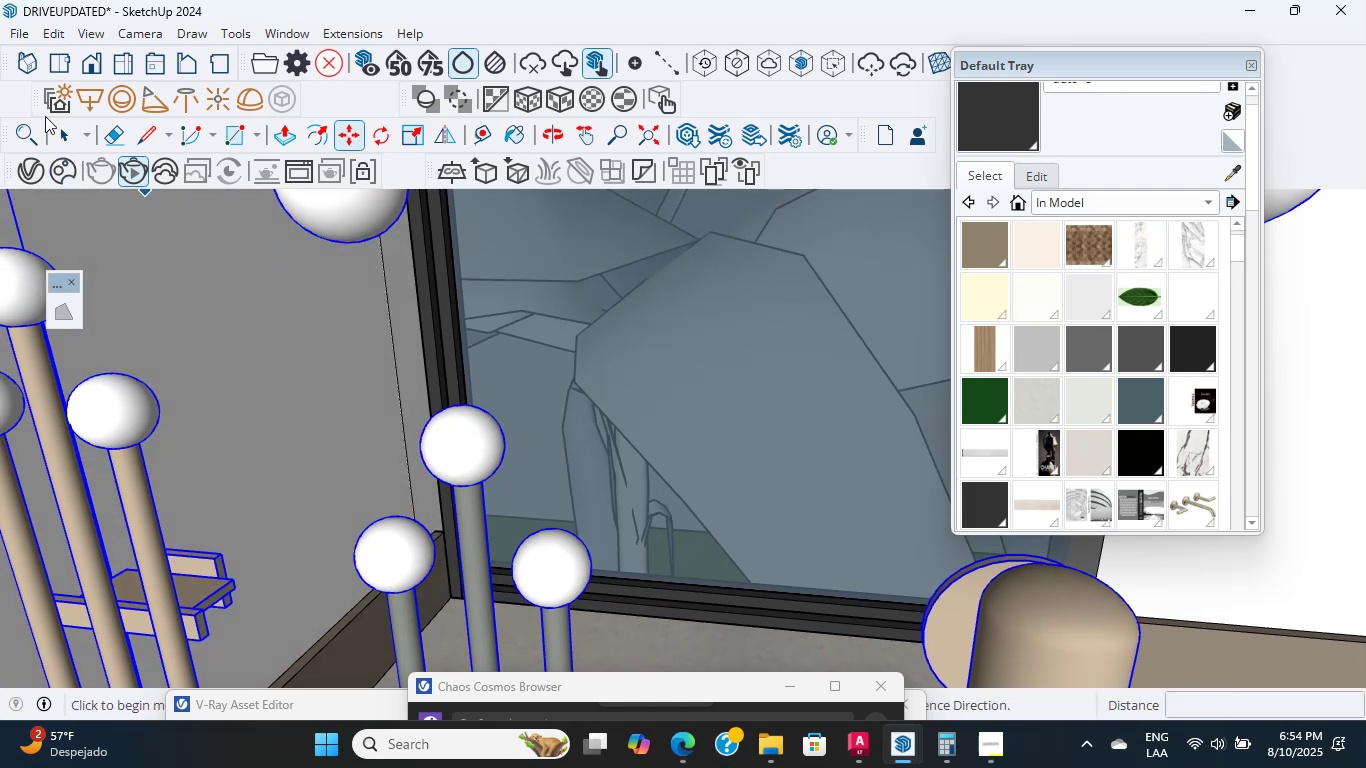 
wait(6.43)
 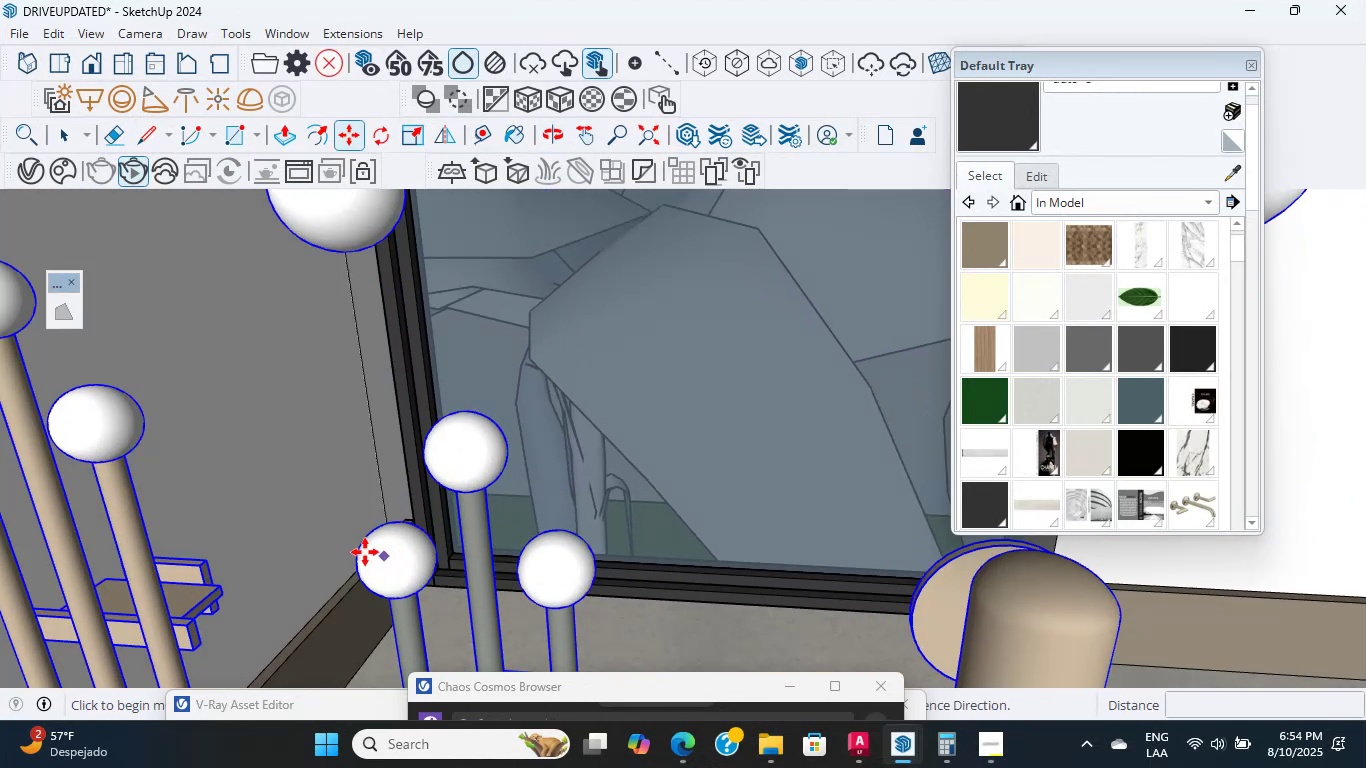 
double_click([126, 399])
 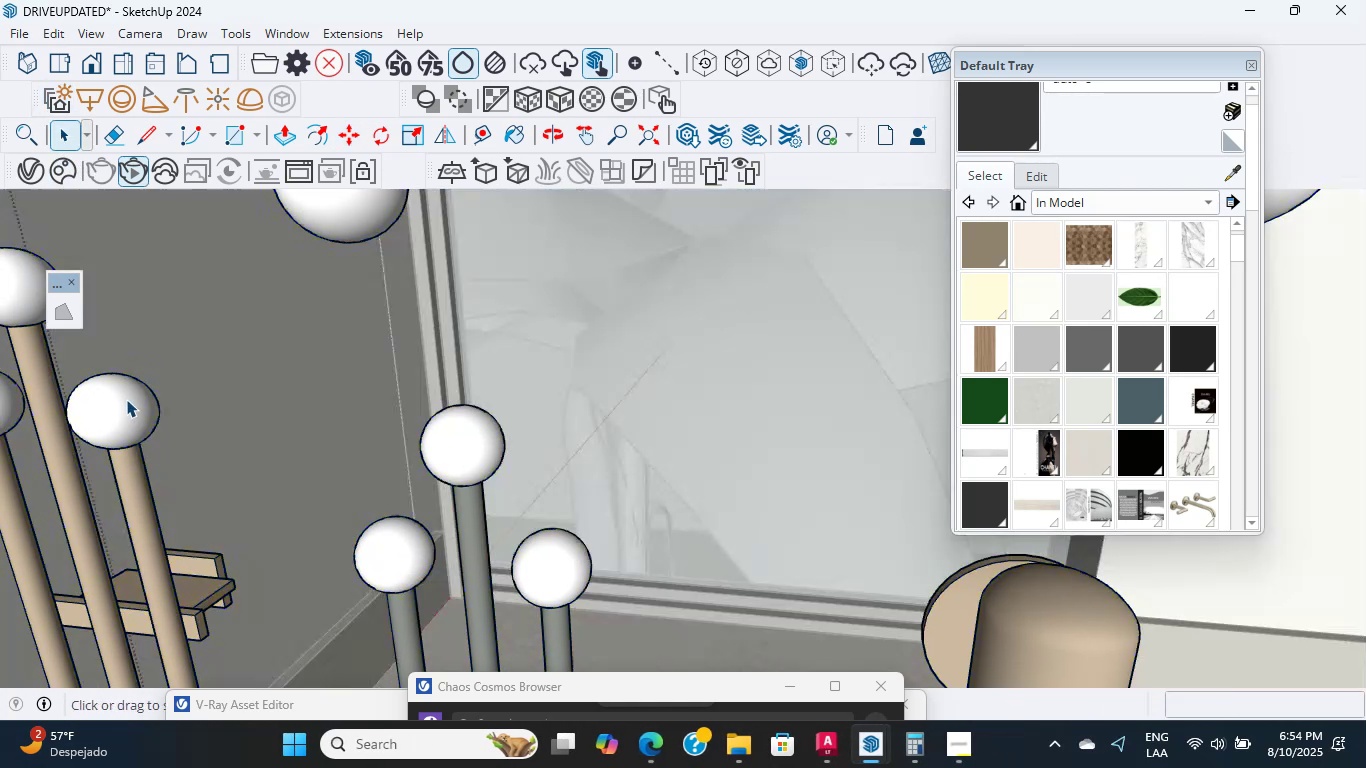 
triple_click([126, 399])
 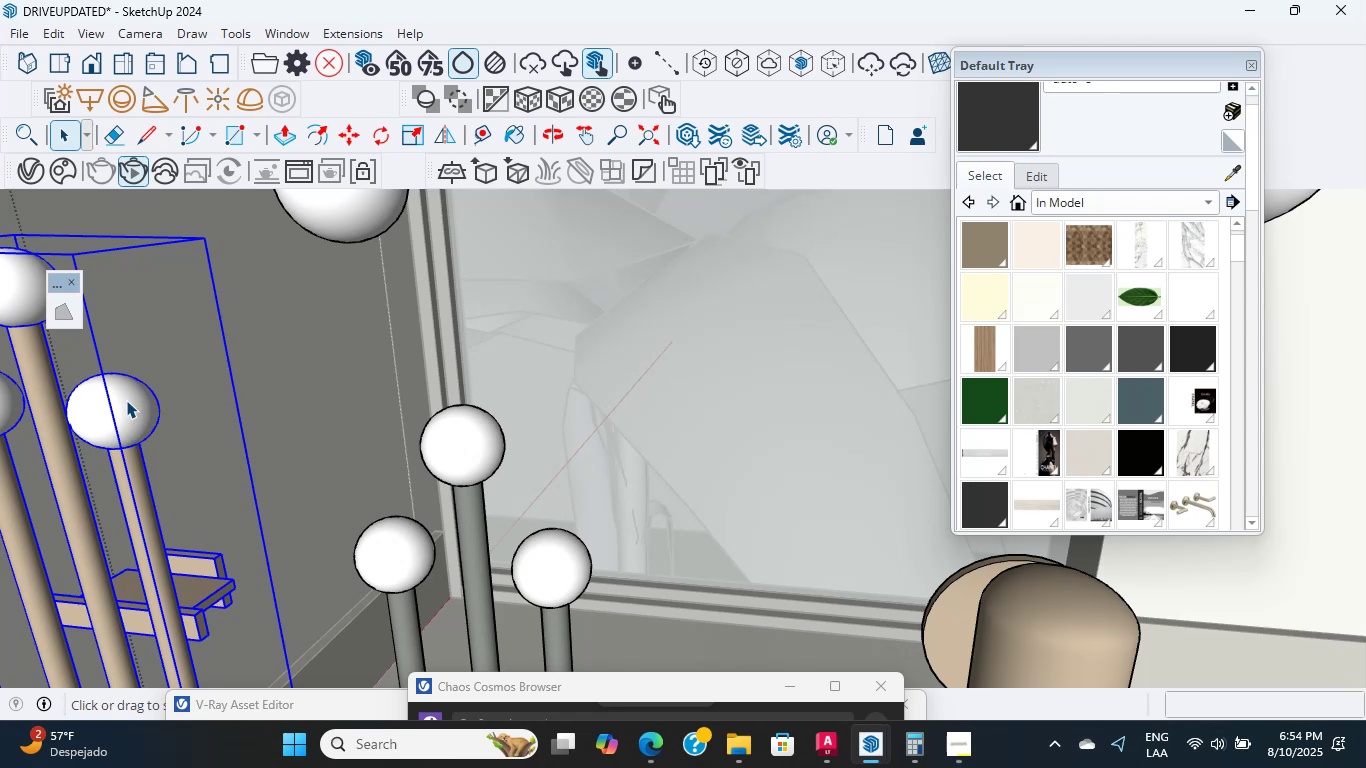 
wait(14.47)
 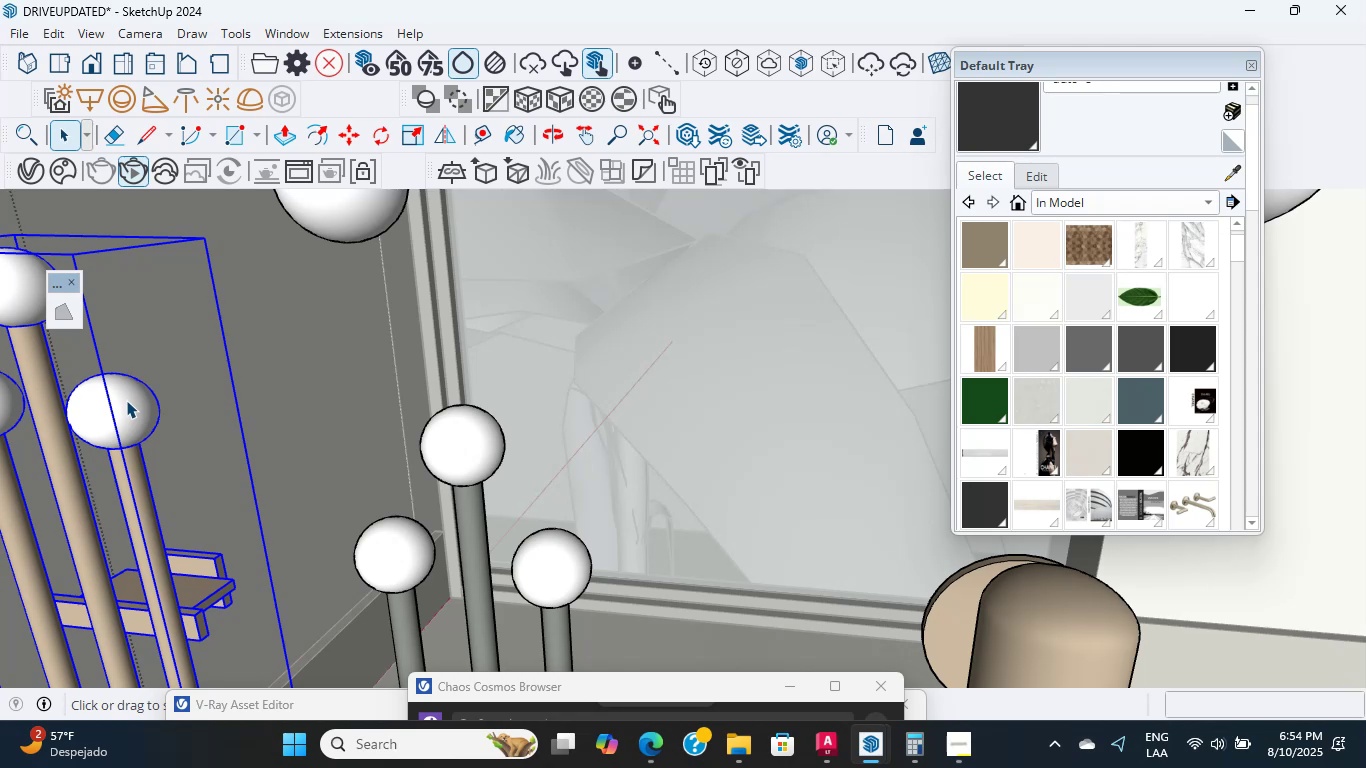 
scroll: coordinate [152, 444], scroll_direction: up, amount: 3.0
 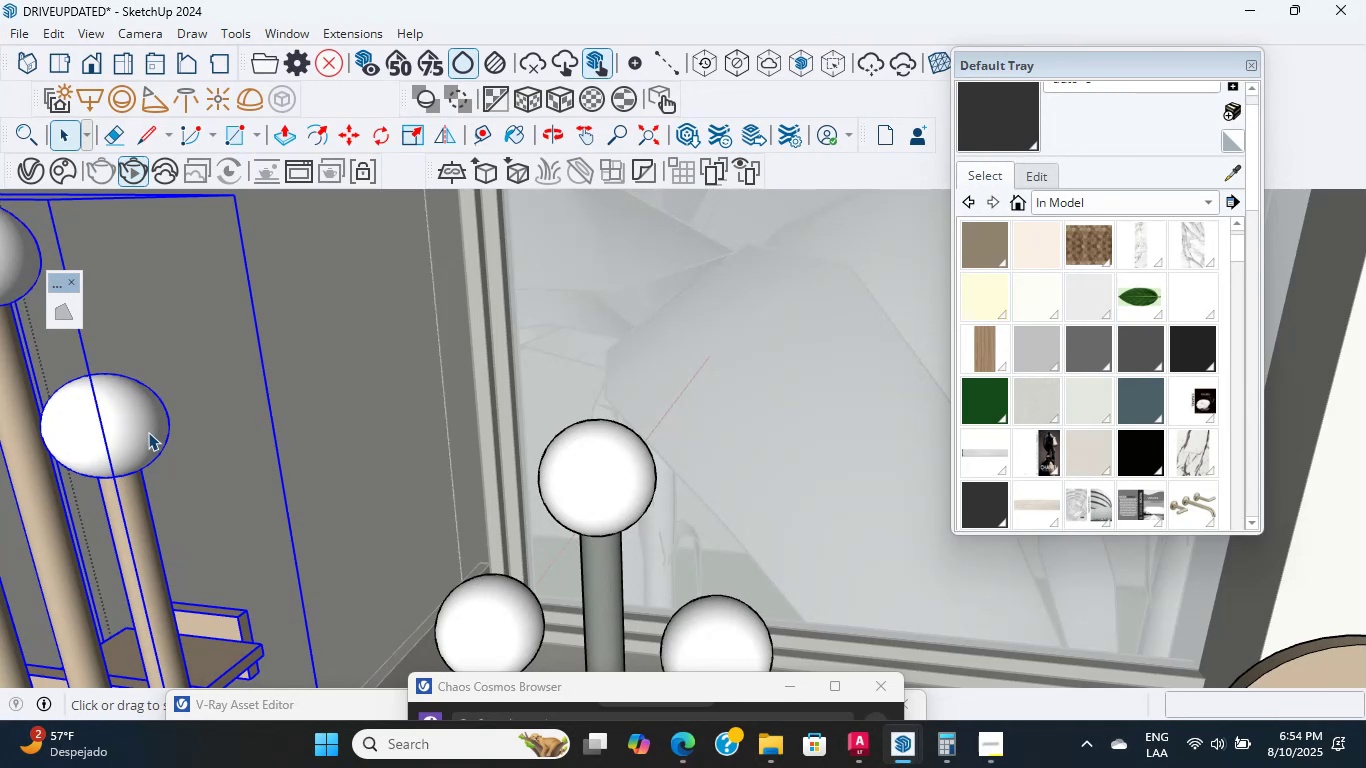 
wait(14.05)
 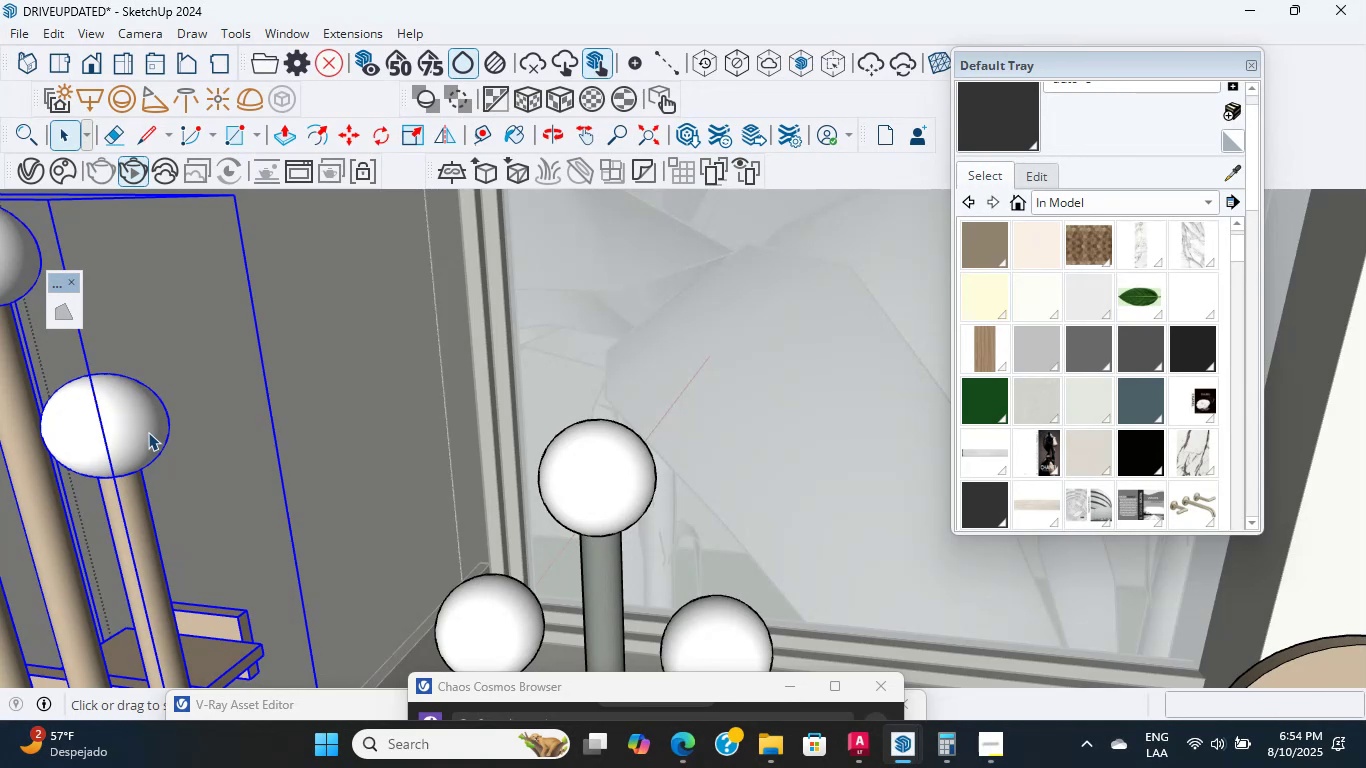 
scroll: coordinate [171, 469], scroll_direction: up, amount: 1.0
 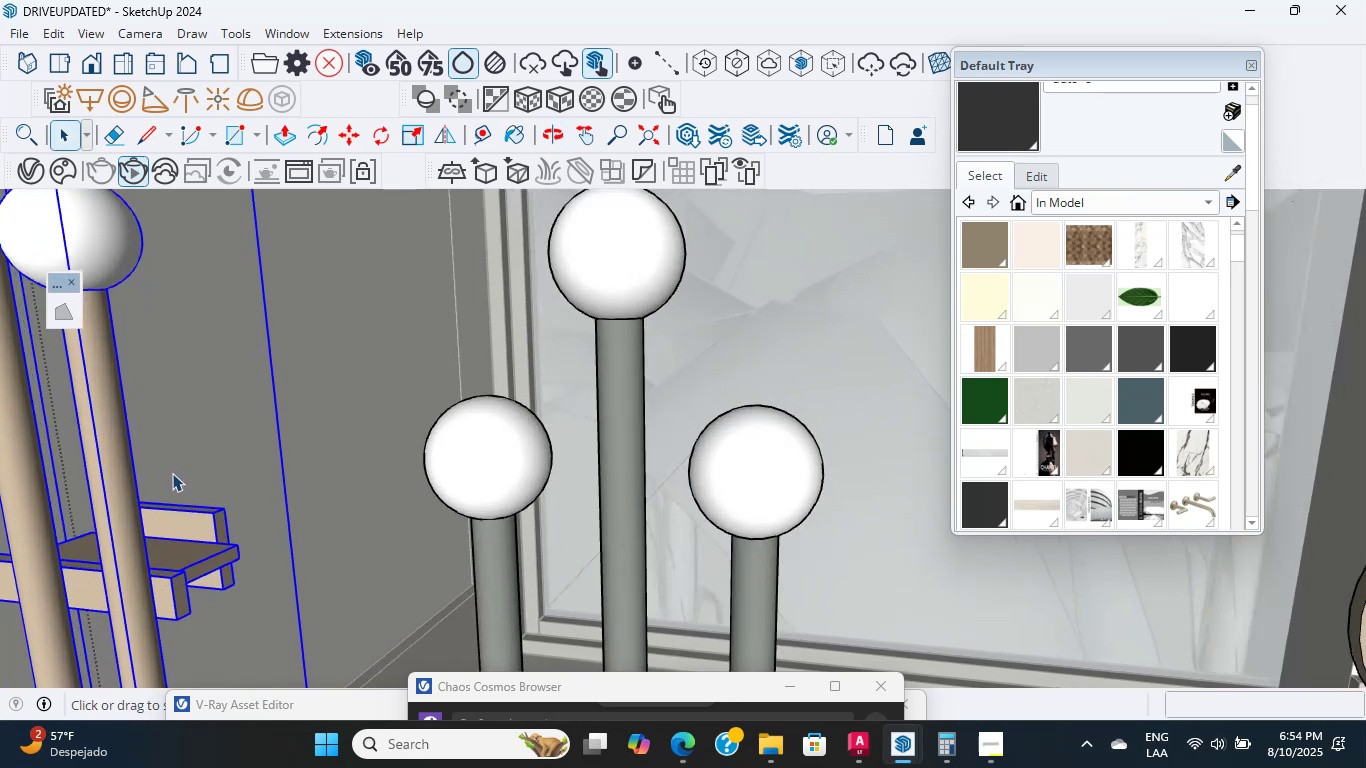 
hold_key(key=ShiftLeft, duration=0.39)
 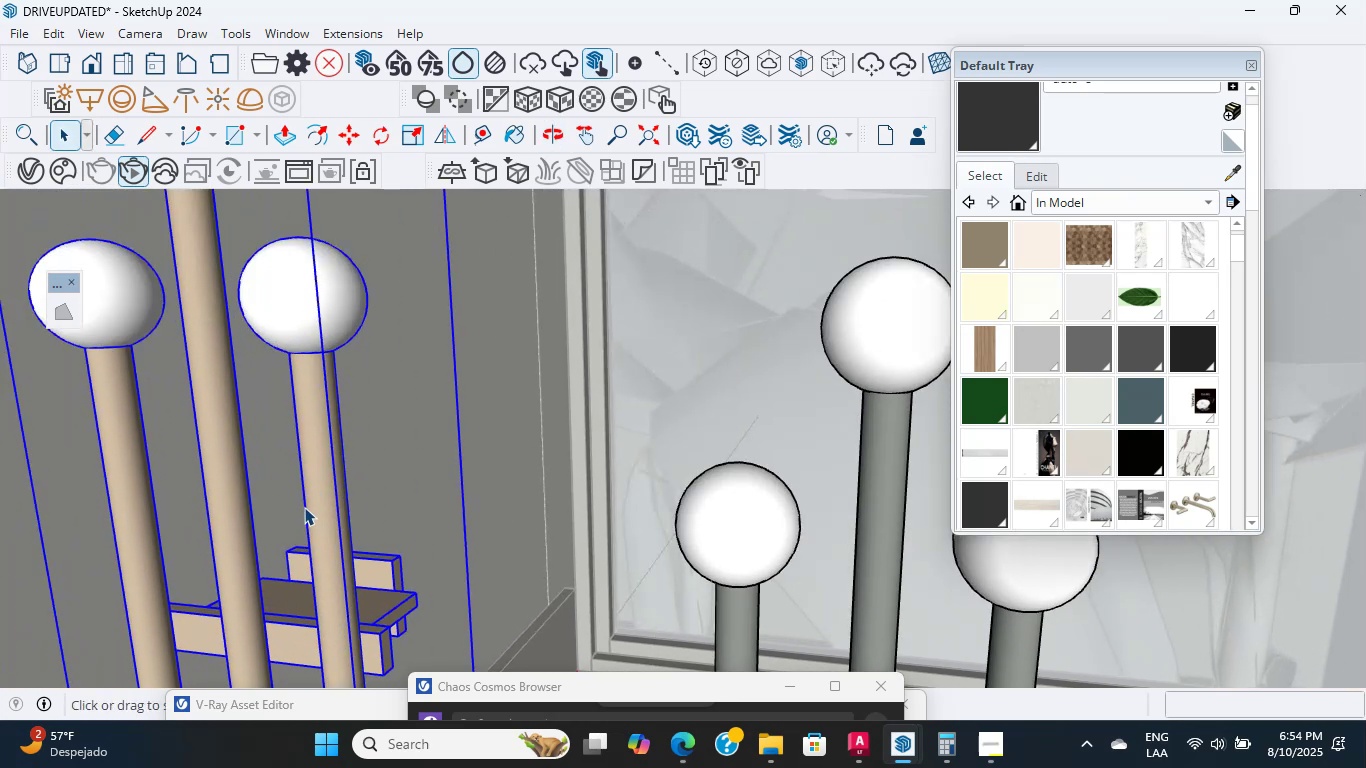 
scroll: coordinate [279, 490], scroll_direction: up, amount: 1.0
 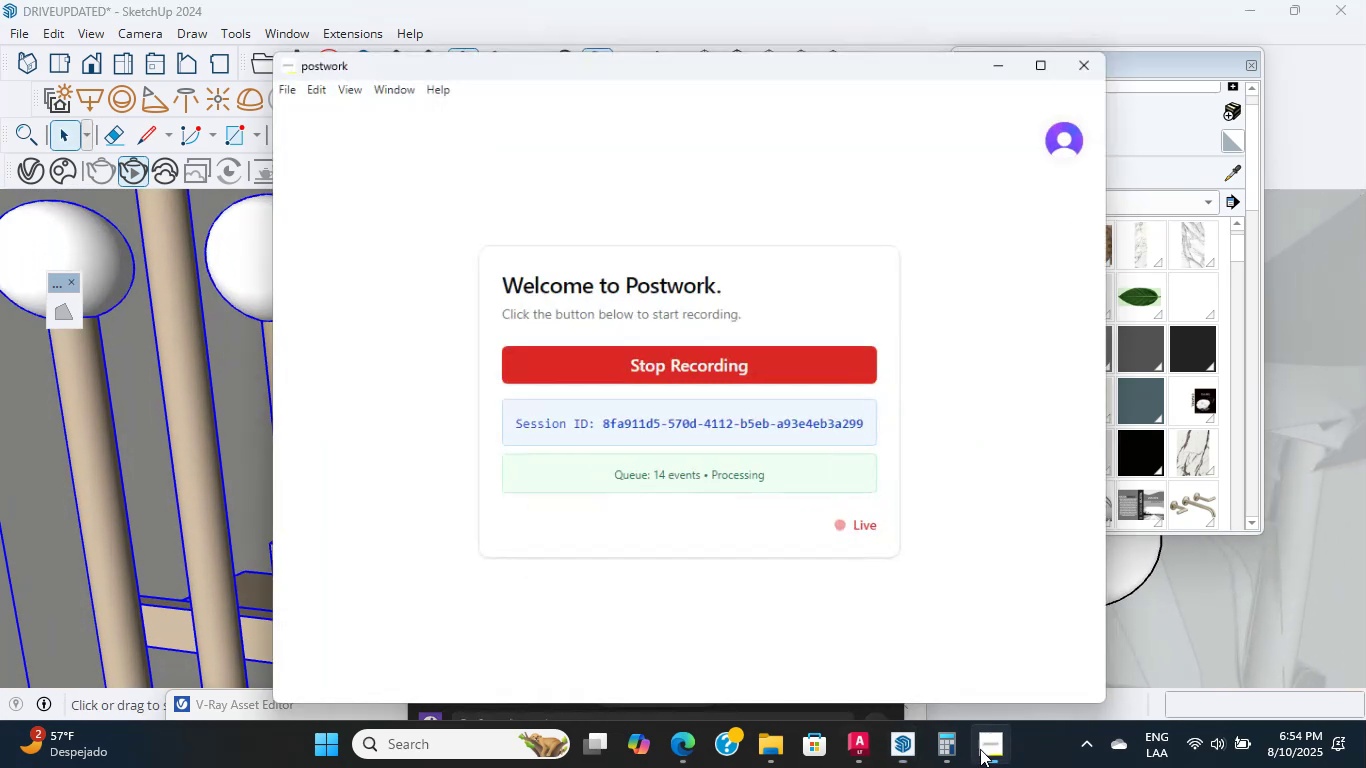 
left_click([980, 749])
 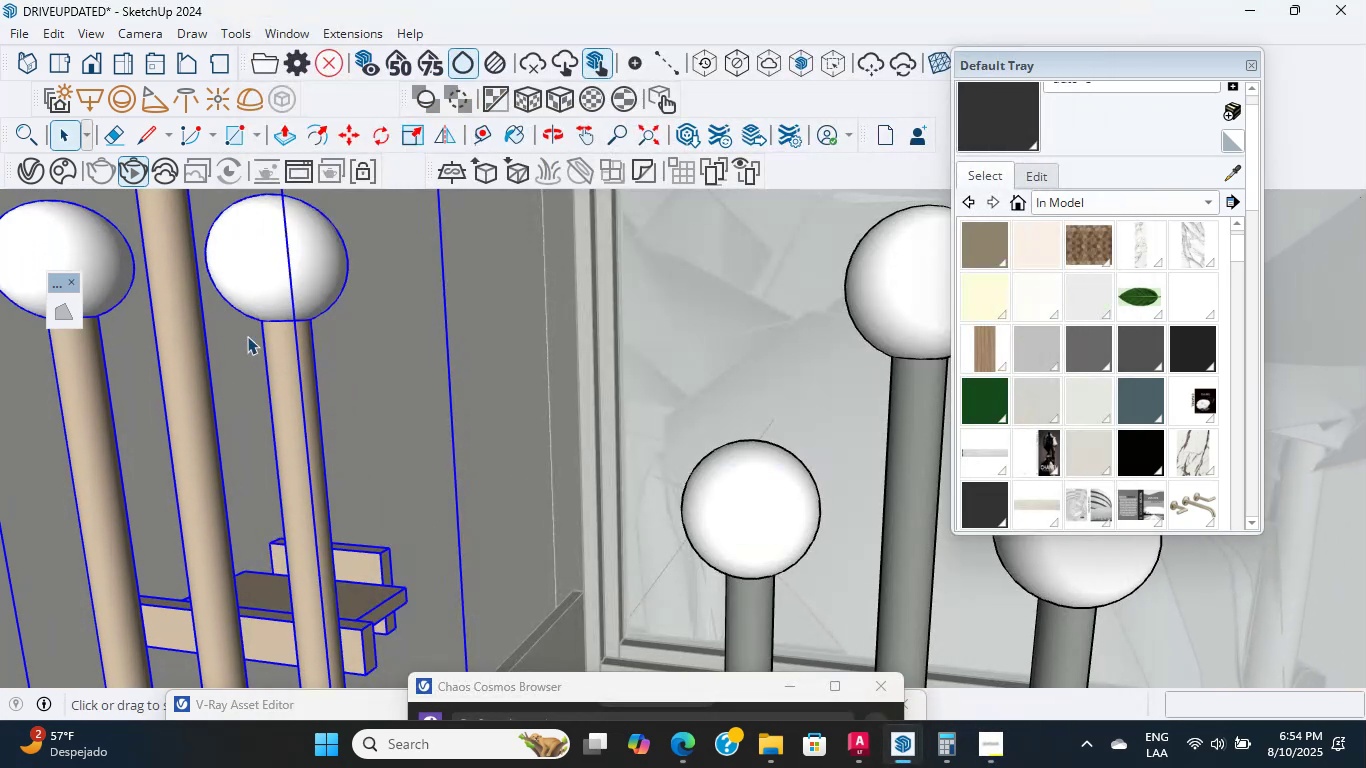 
left_click([193, 349])
 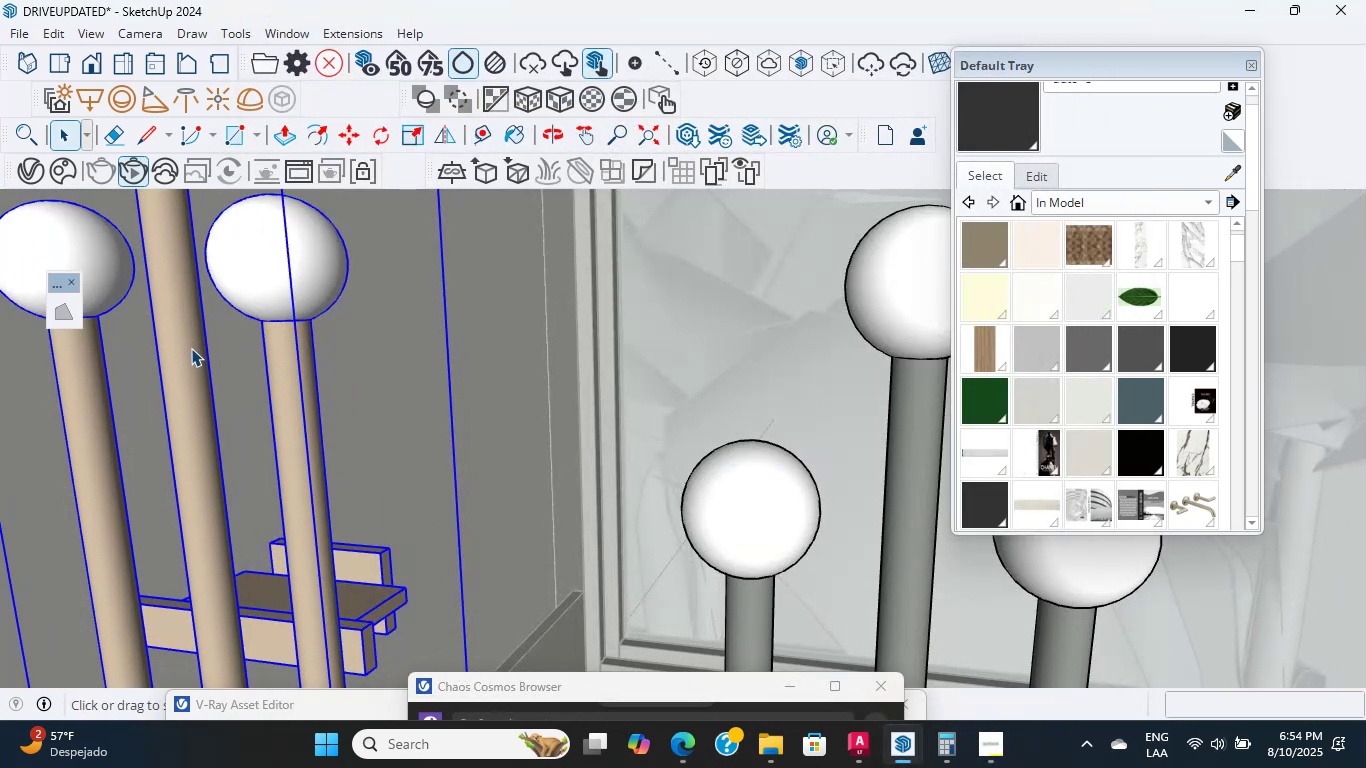 
triple_click([191, 348])
 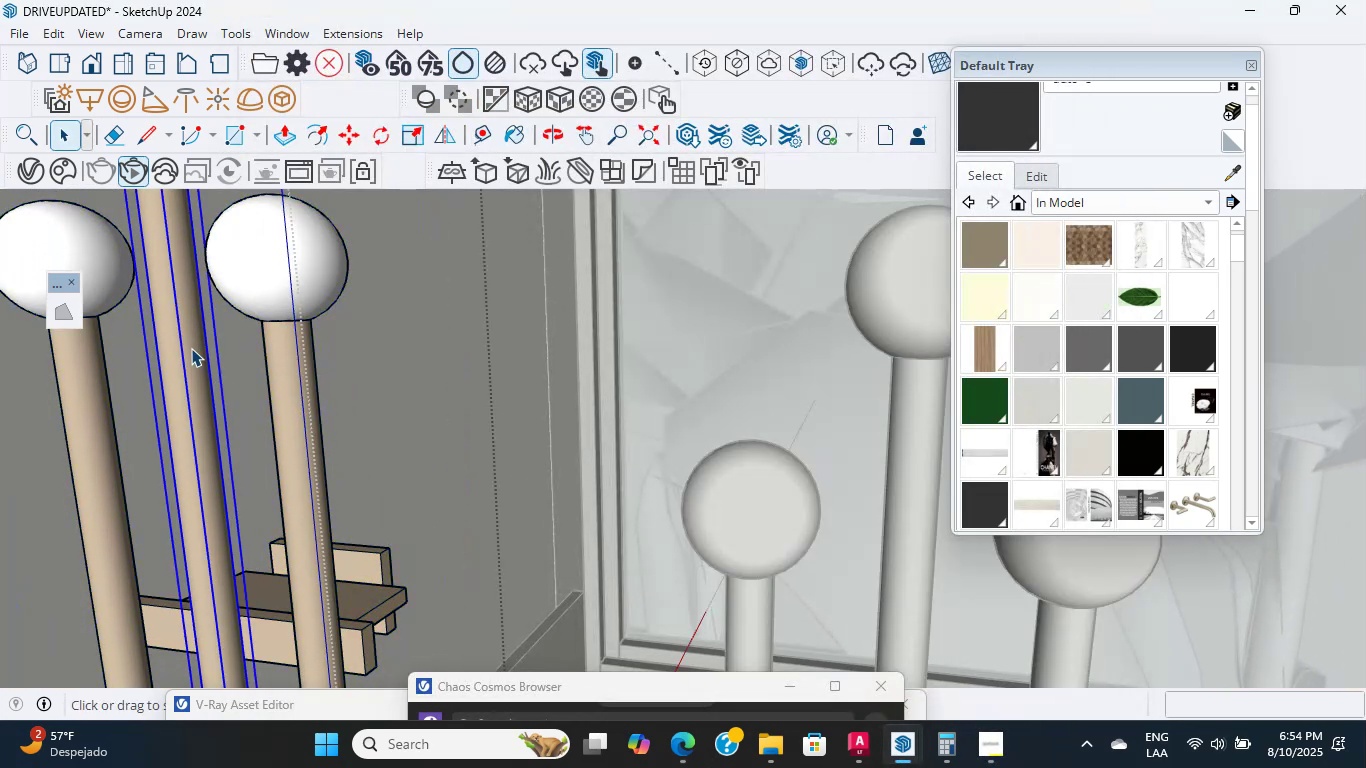 
triple_click([191, 348])
 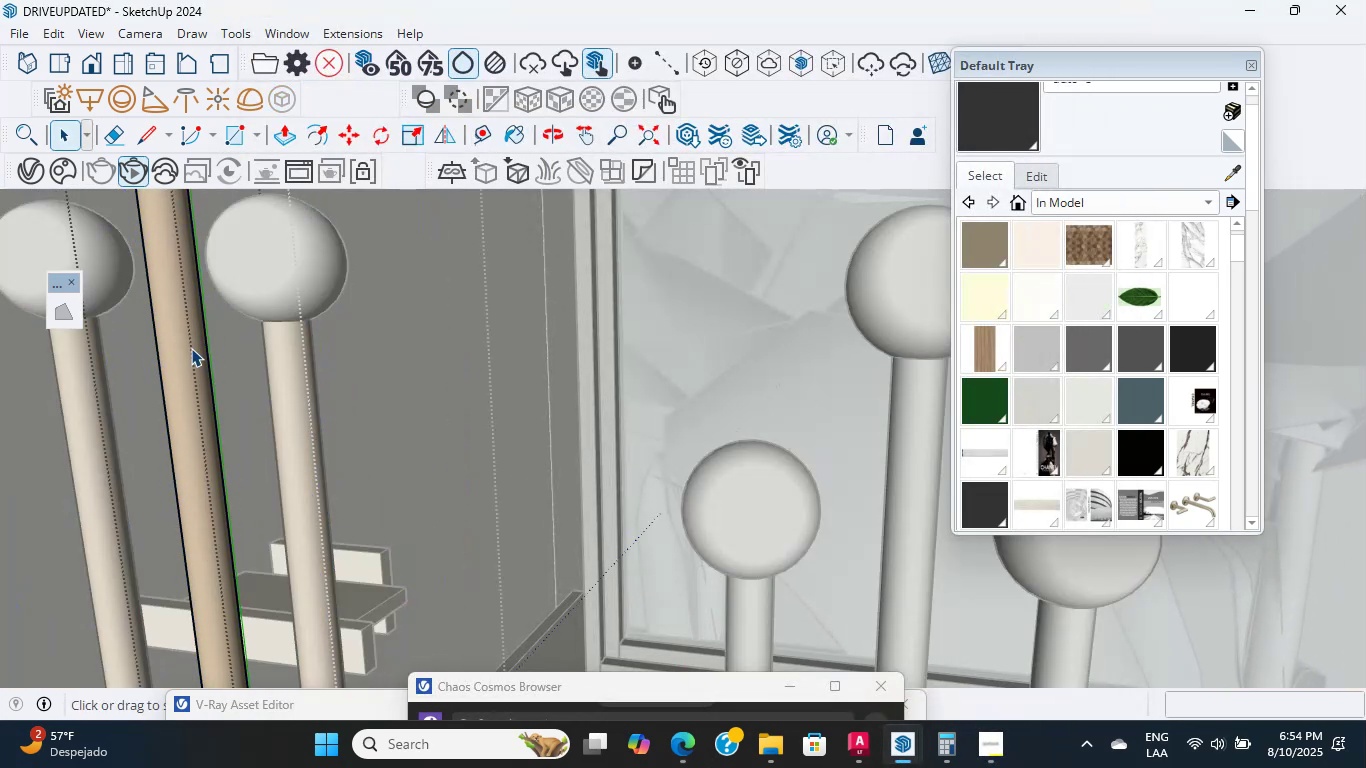 
triple_click([191, 348])
 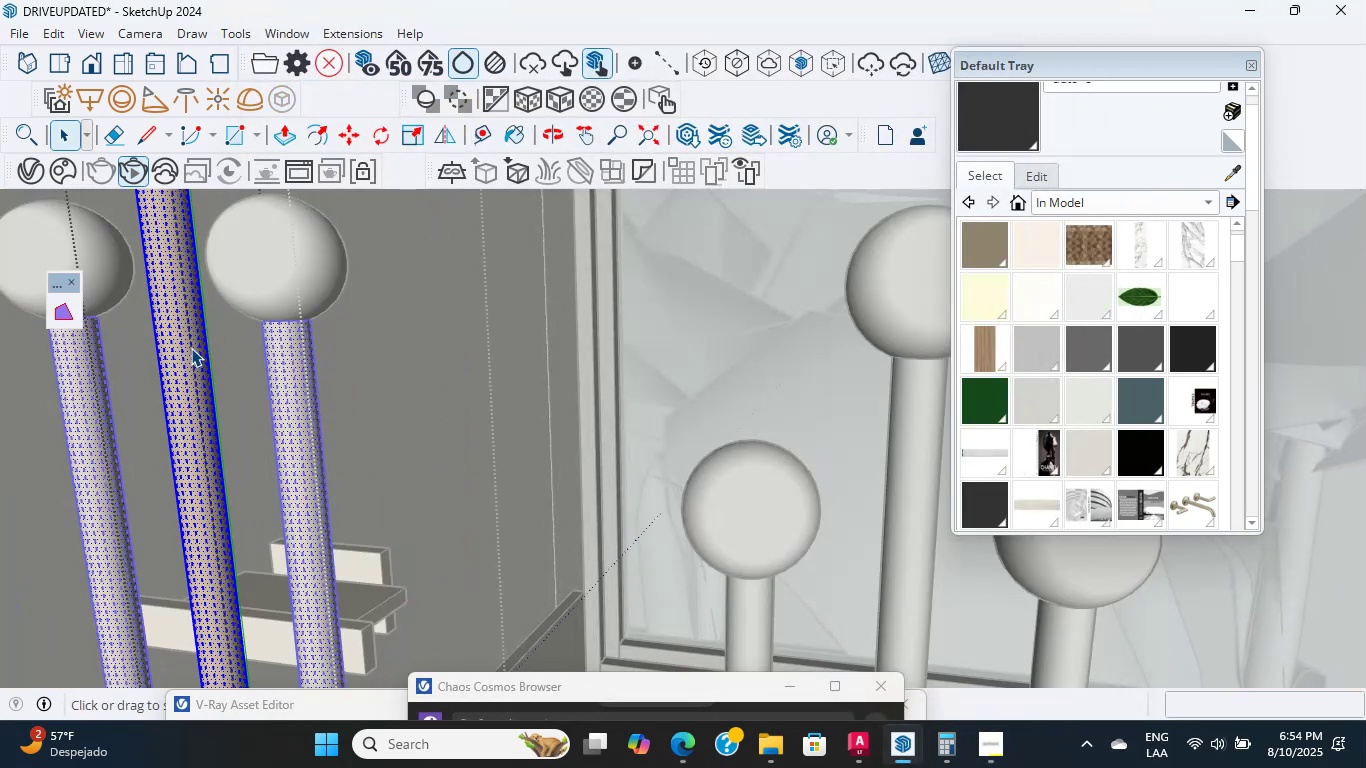 
triple_click([191, 348])
 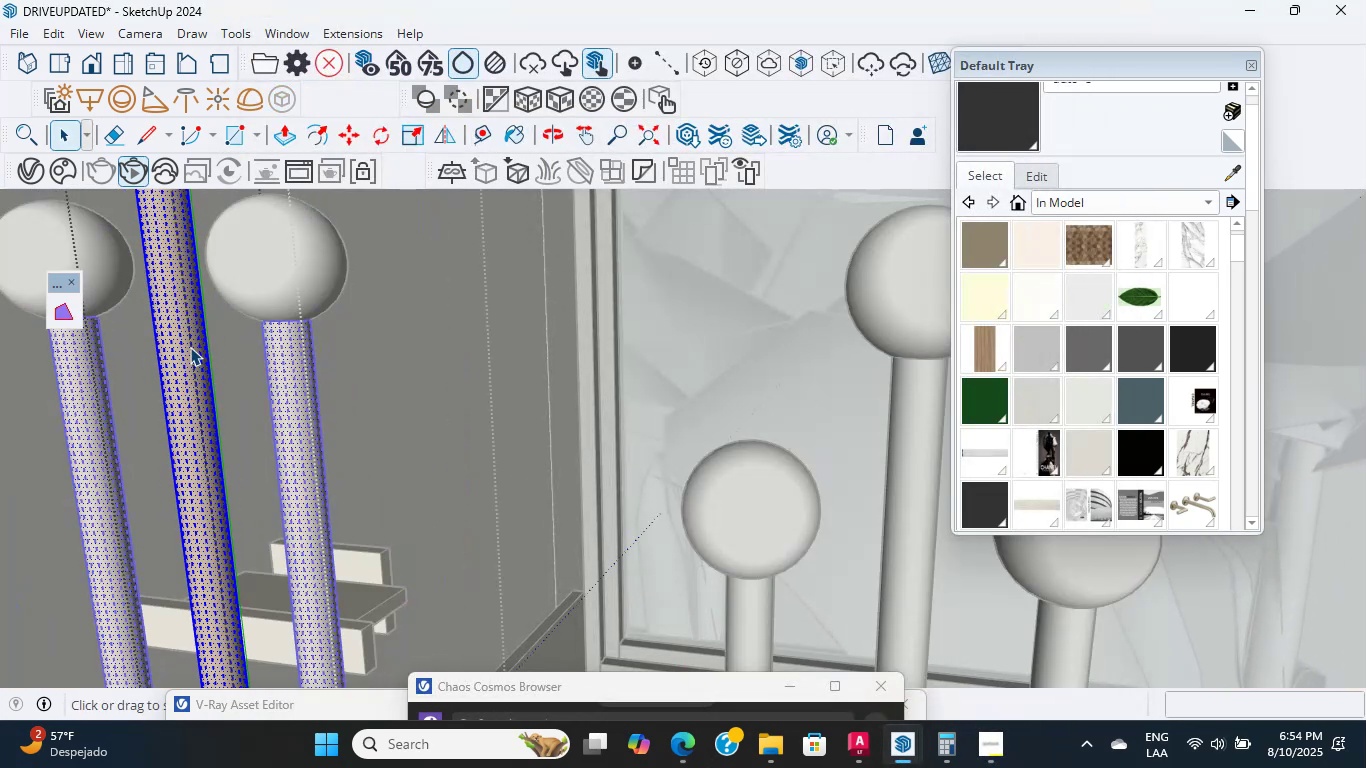 
triple_click([188, 345])
 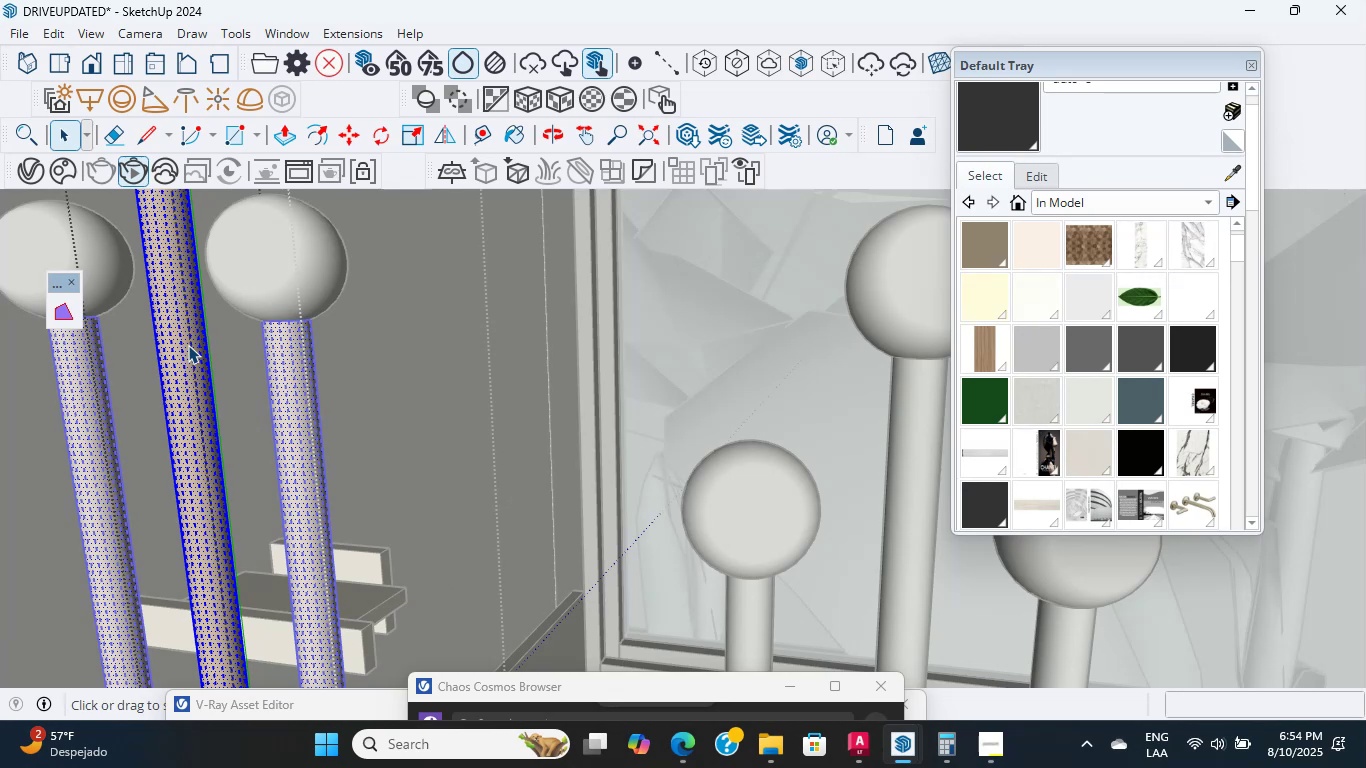 
triple_click([188, 345])
 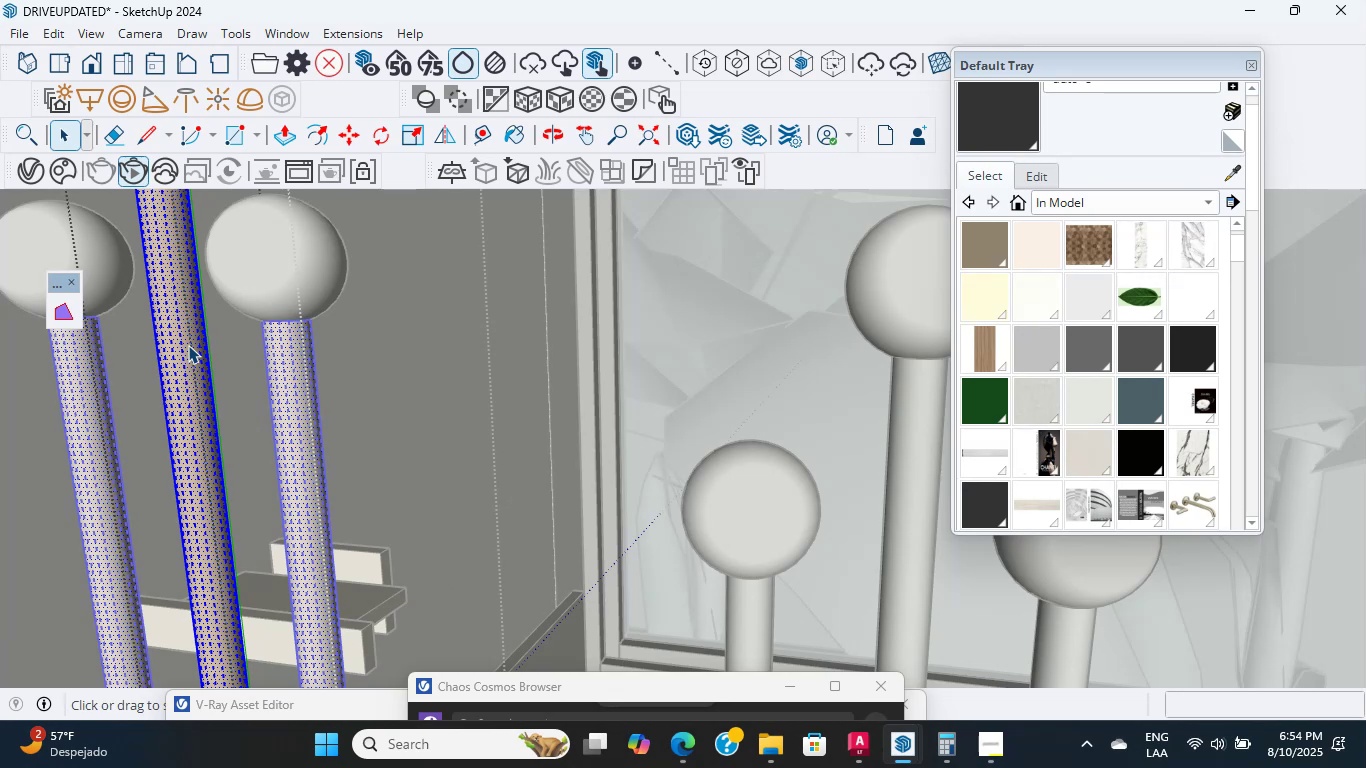 
triple_click([188, 345])
 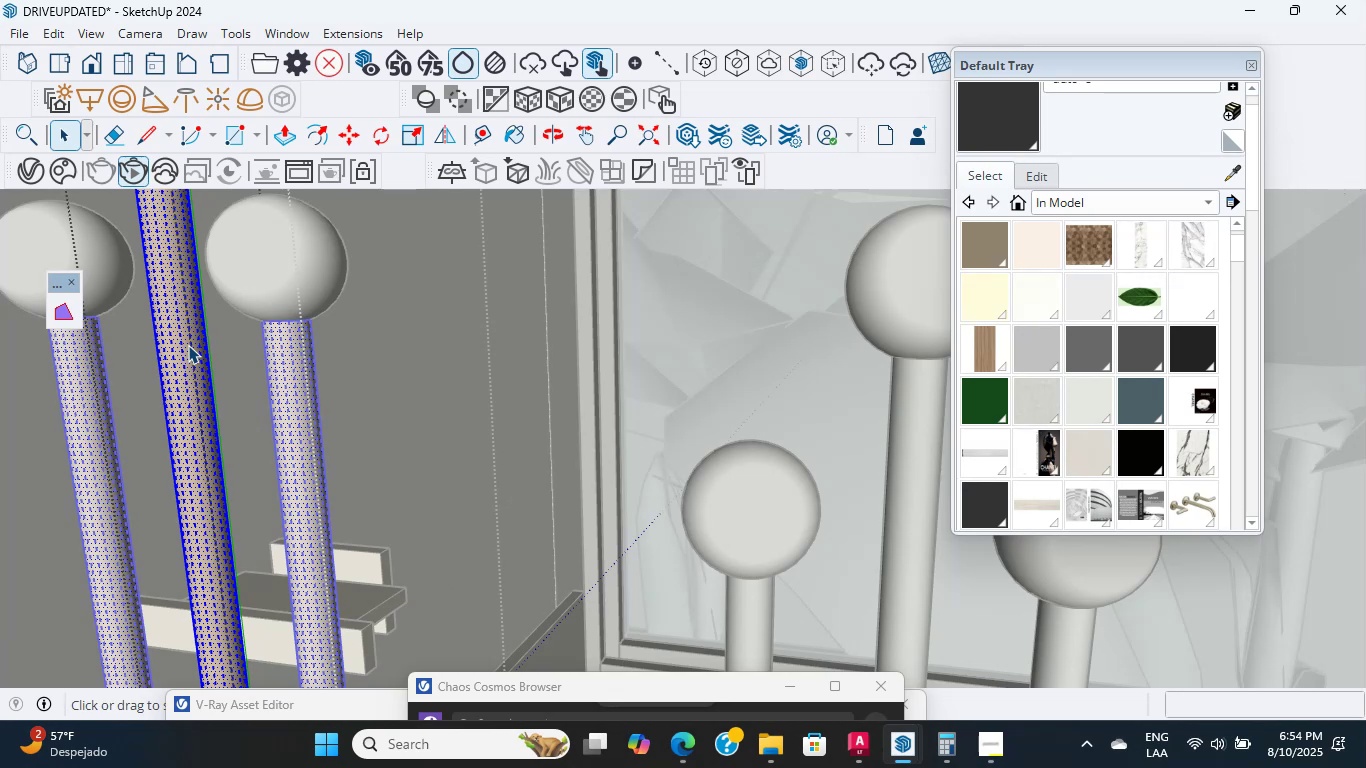 
triple_click([188, 345])
 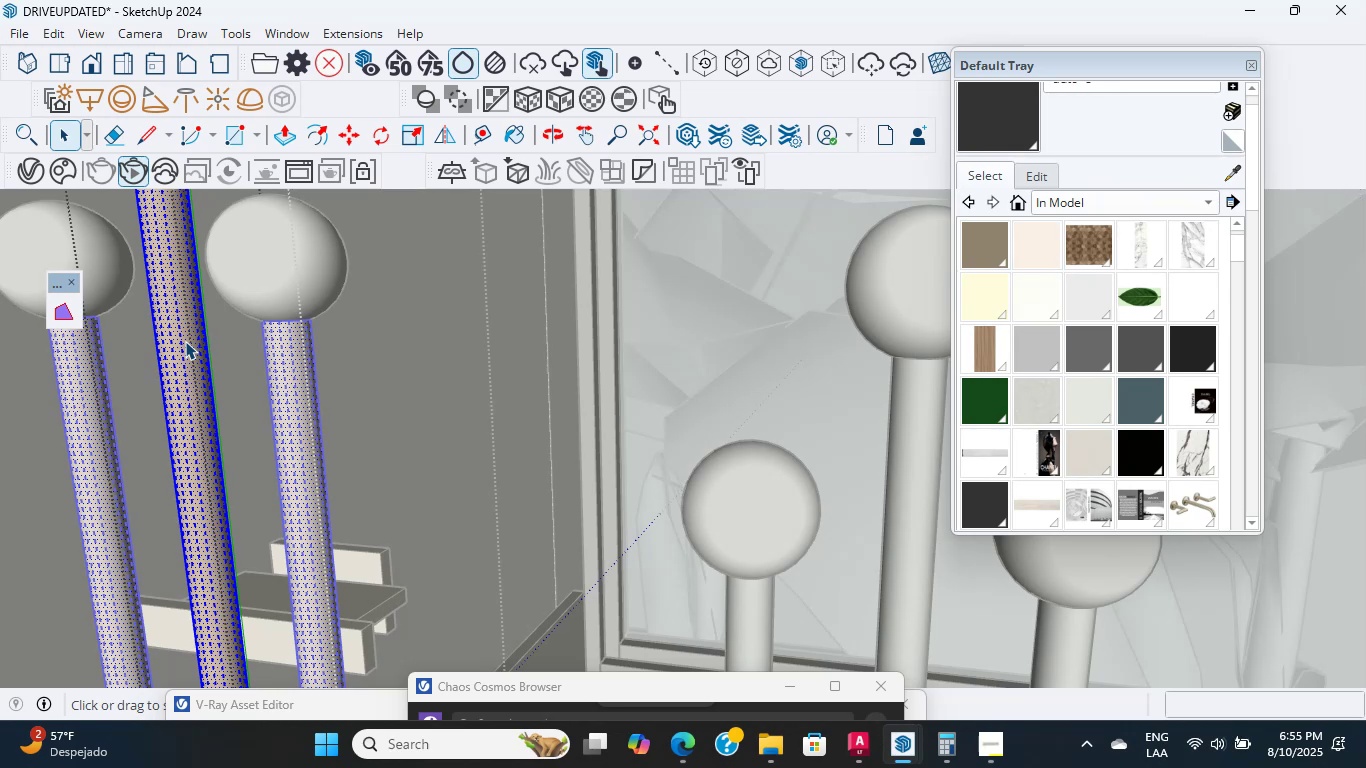 
wait(26.33)
 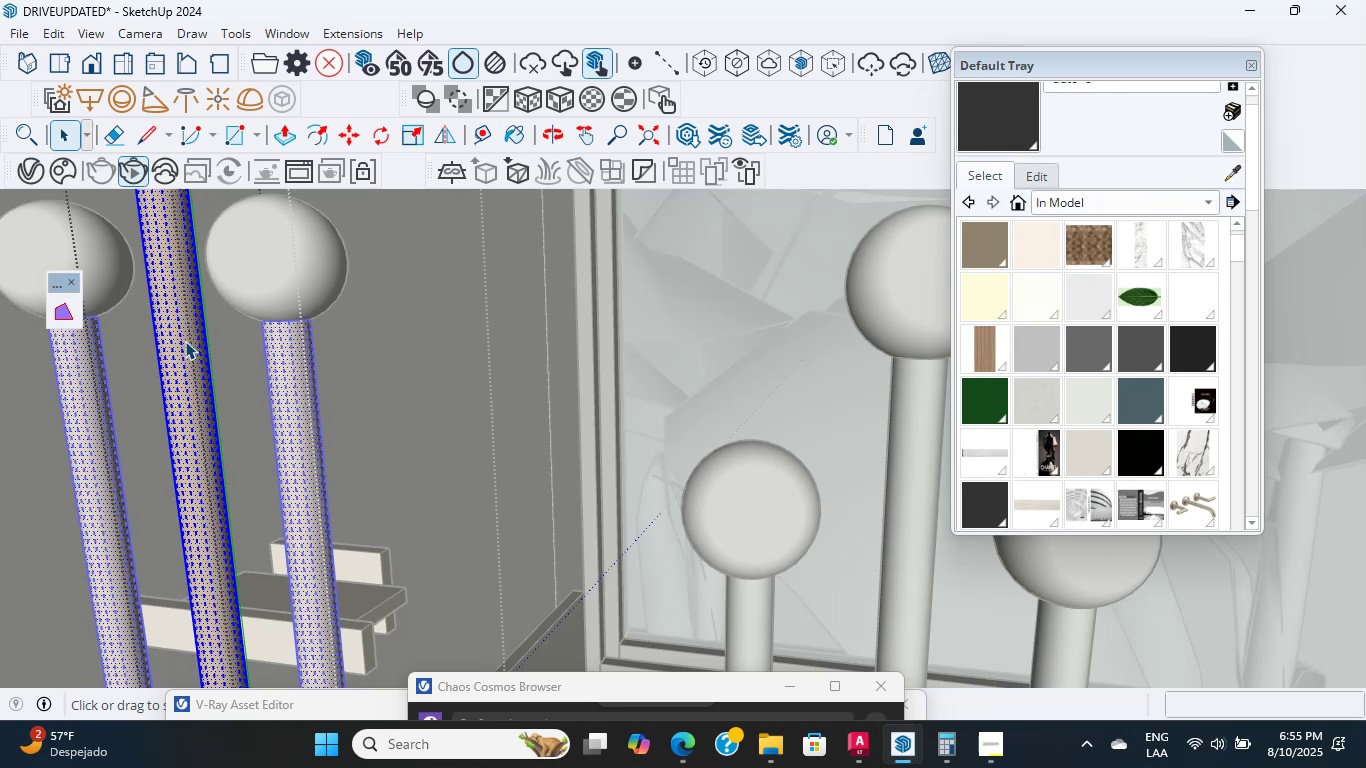 
scroll: coordinate [227, 403], scroll_direction: up, amount: 1.0
 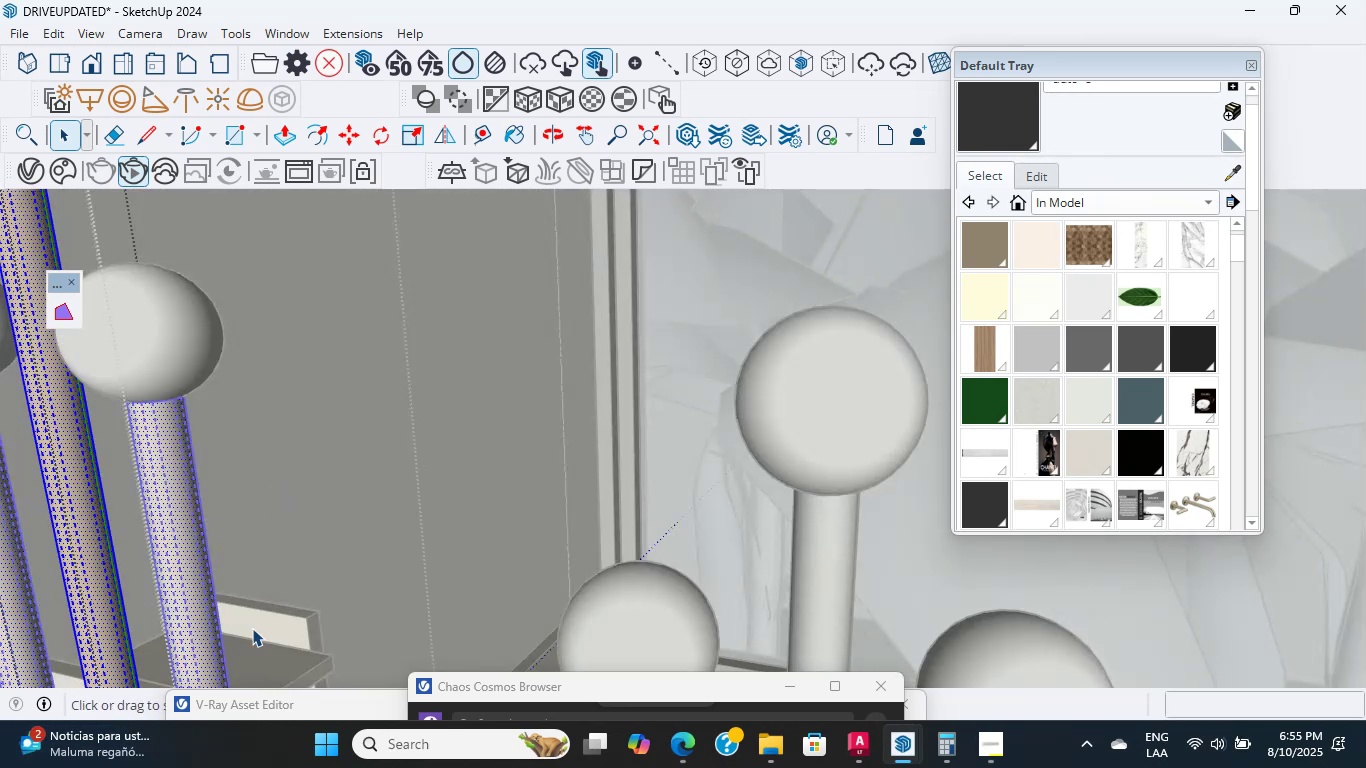 
double_click([267, 647])
 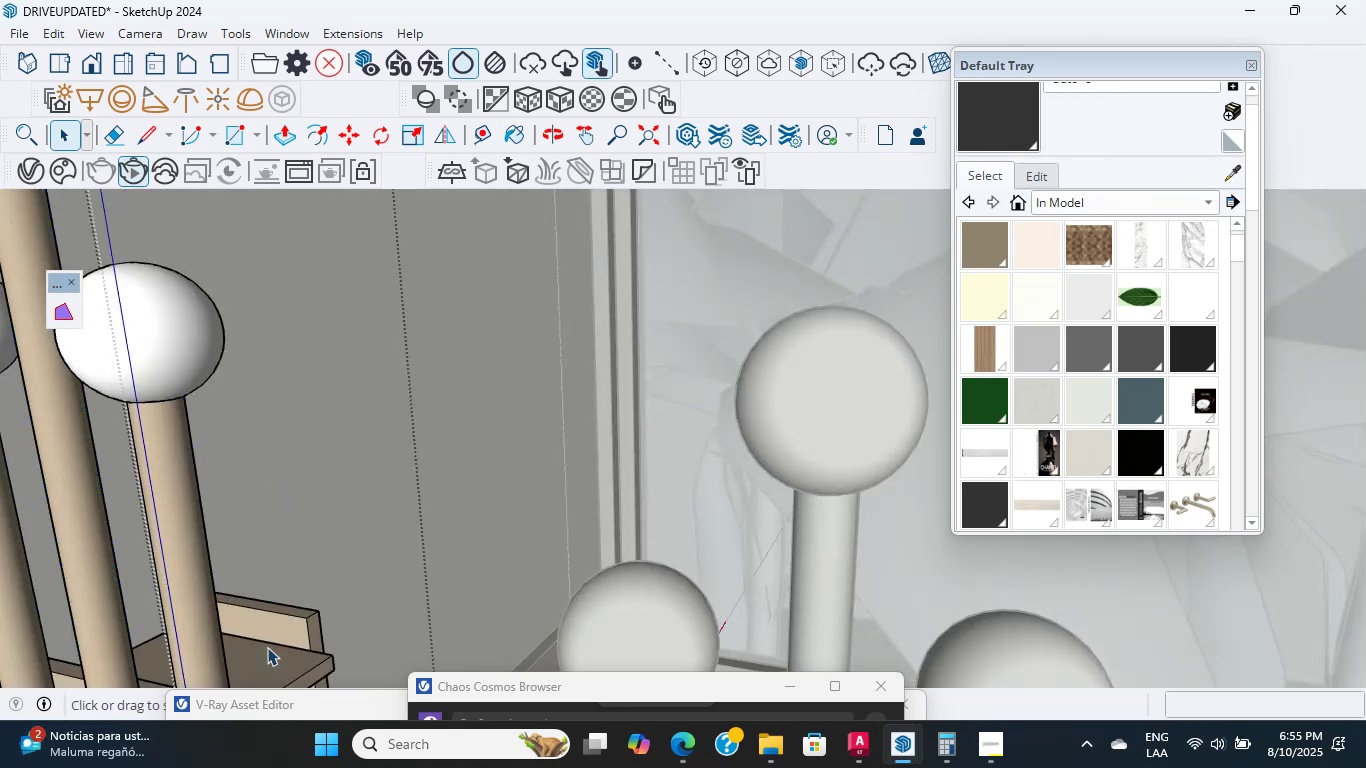 
triple_click([267, 647])
 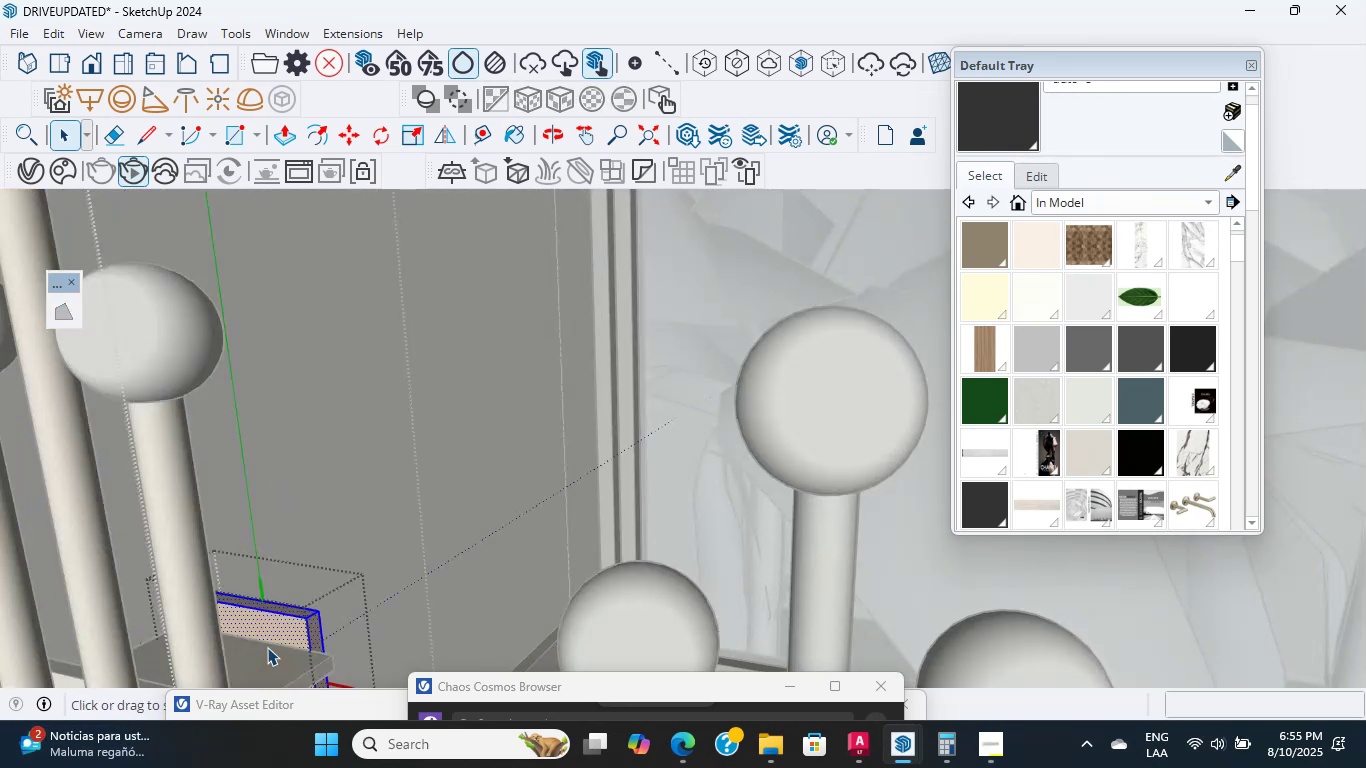 
triple_click([267, 647])
 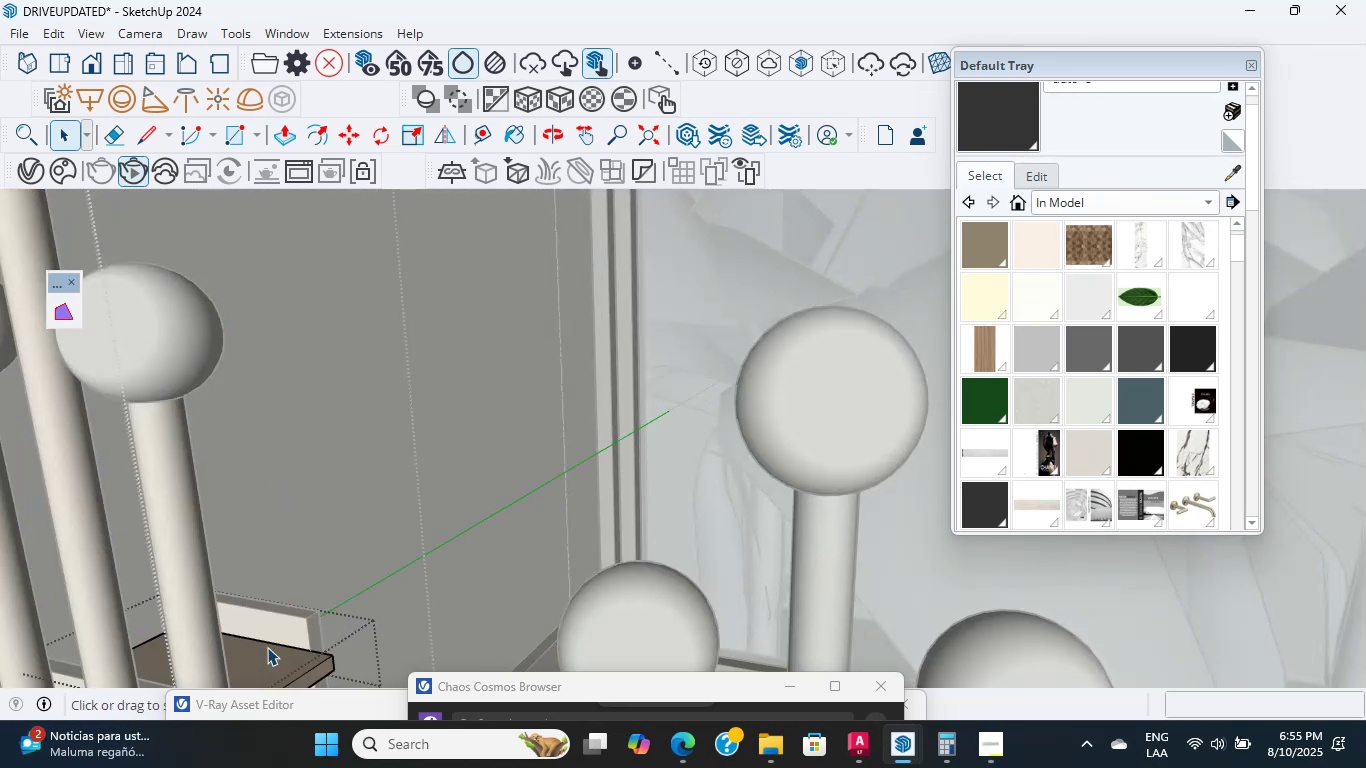 
triple_click([267, 647])
 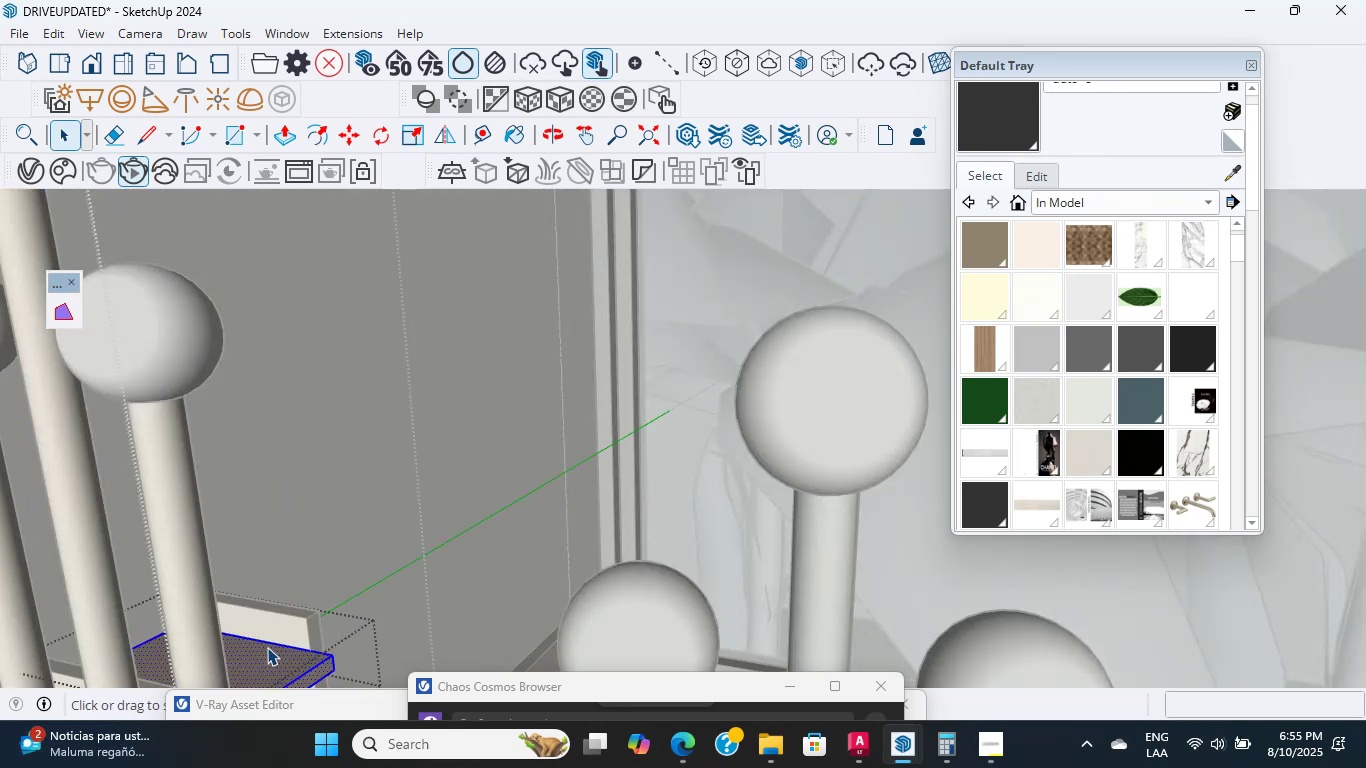 
triple_click([267, 647])
 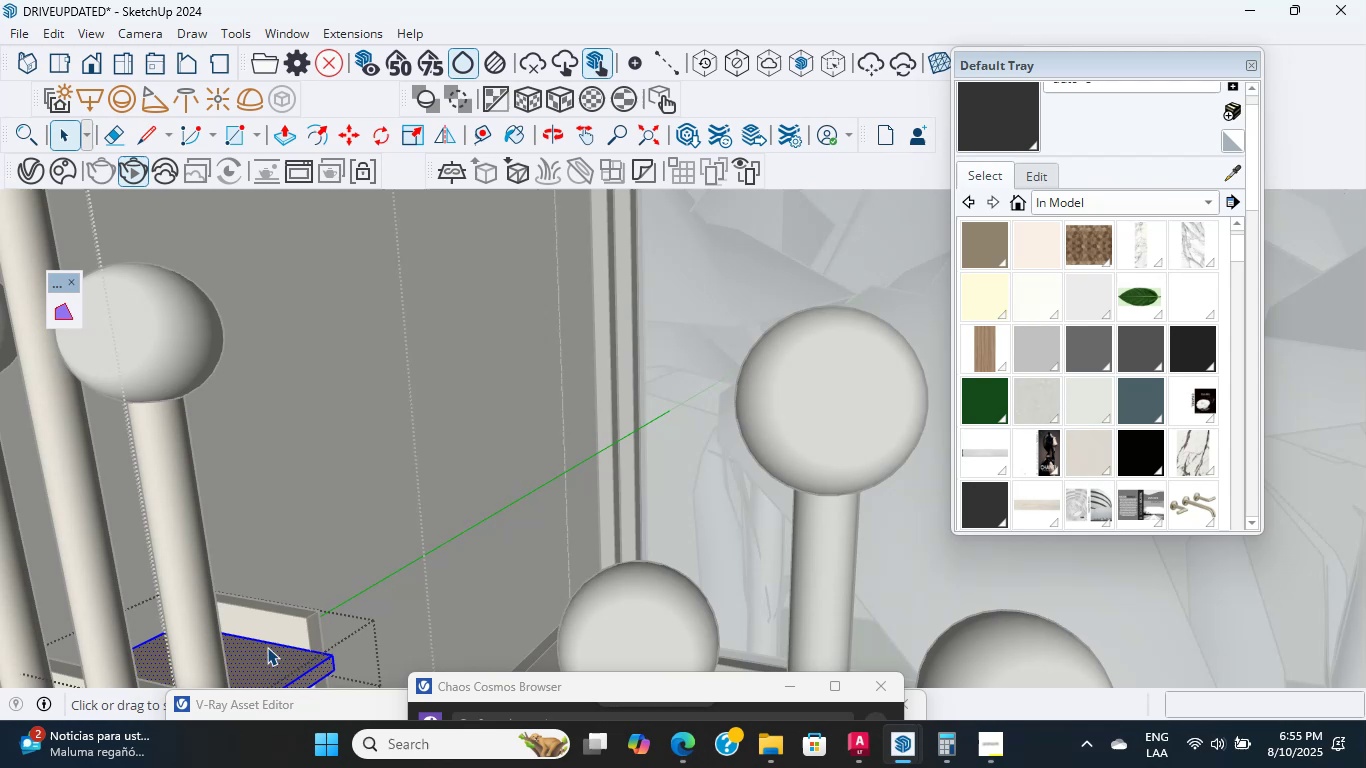 
scroll: coordinate [267, 647], scroll_direction: up, amount: 5.0
 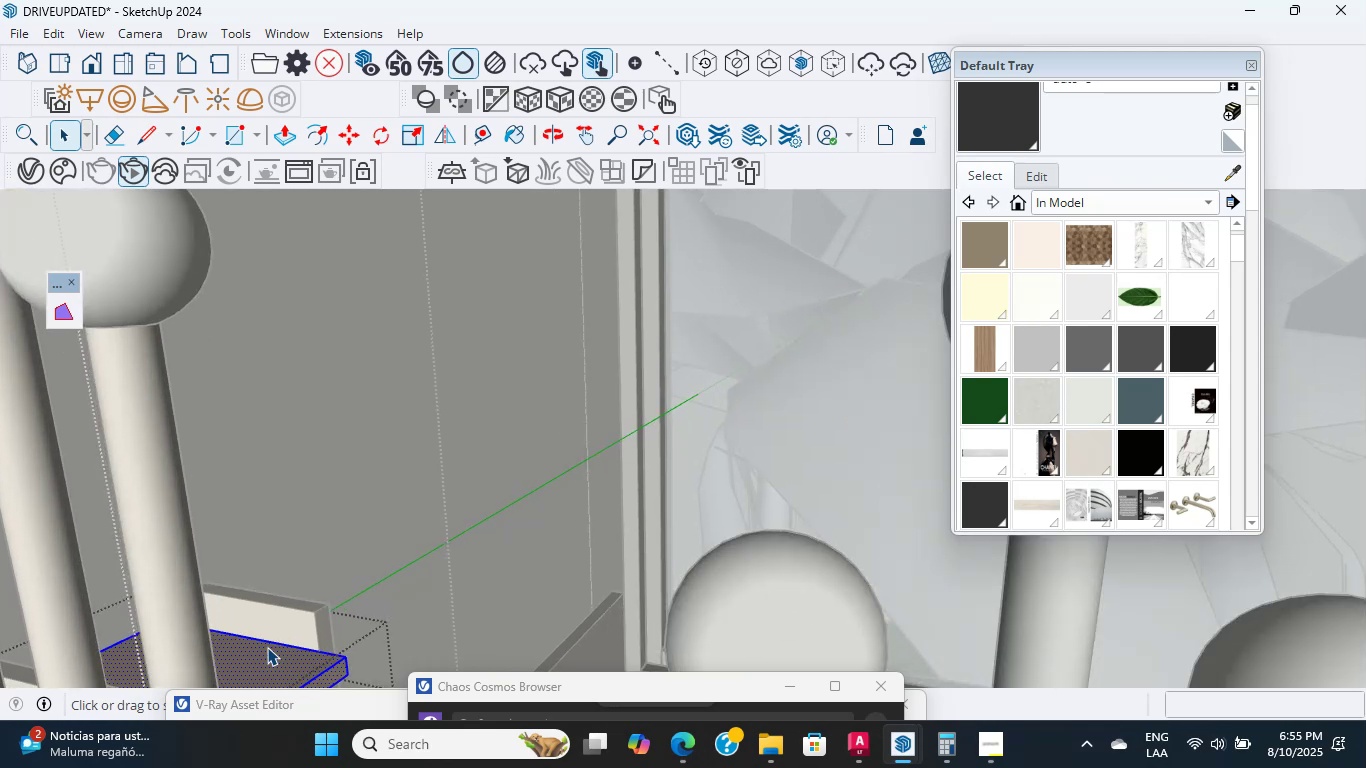 
double_click([267, 647])
 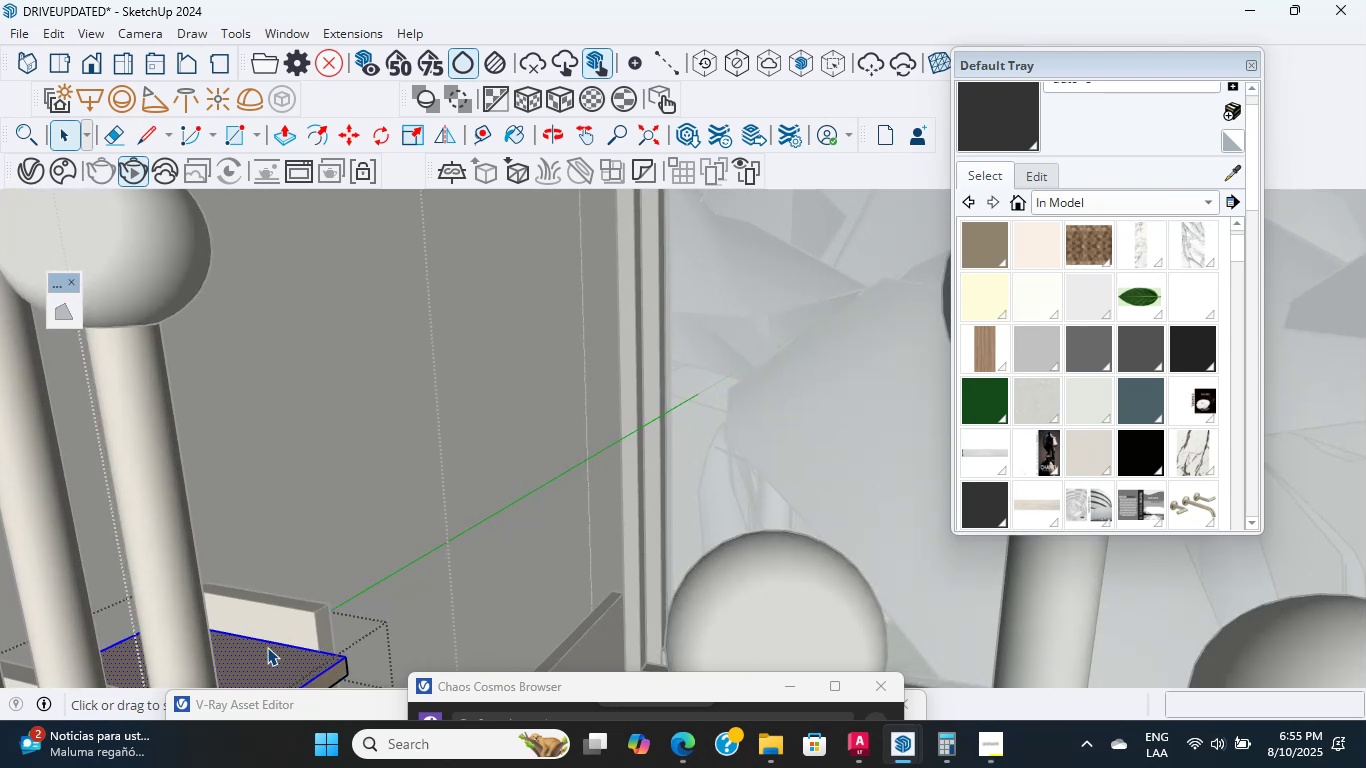 
triple_click([267, 647])
 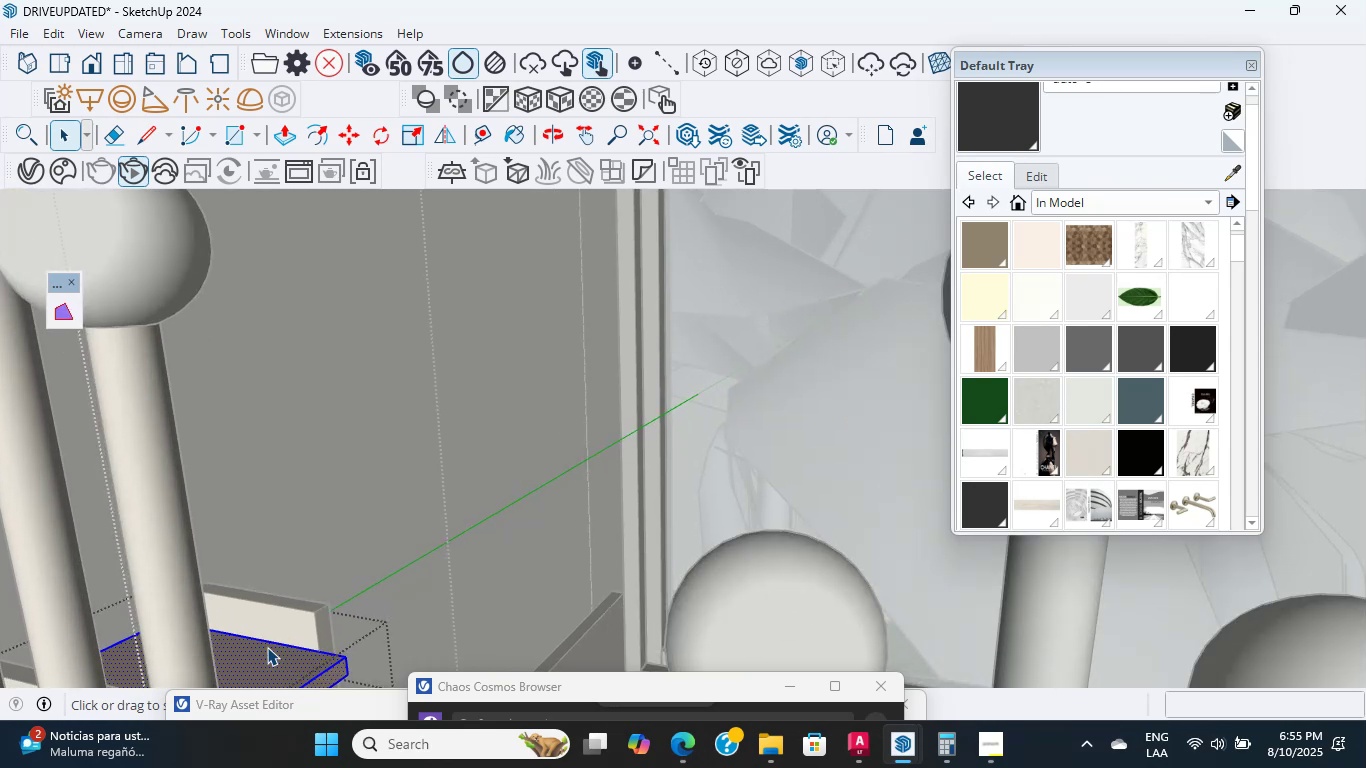 
triple_click([267, 647])
 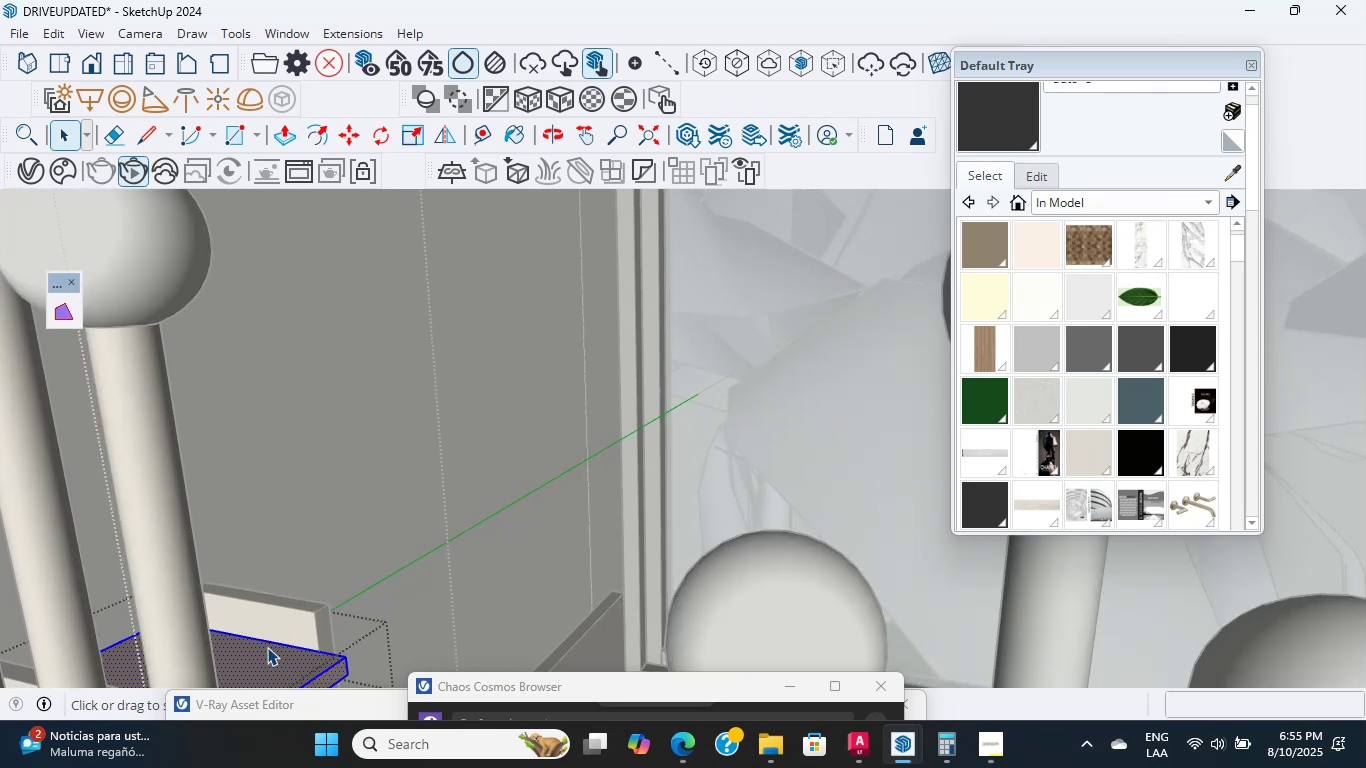 
triple_click([267, 647])
 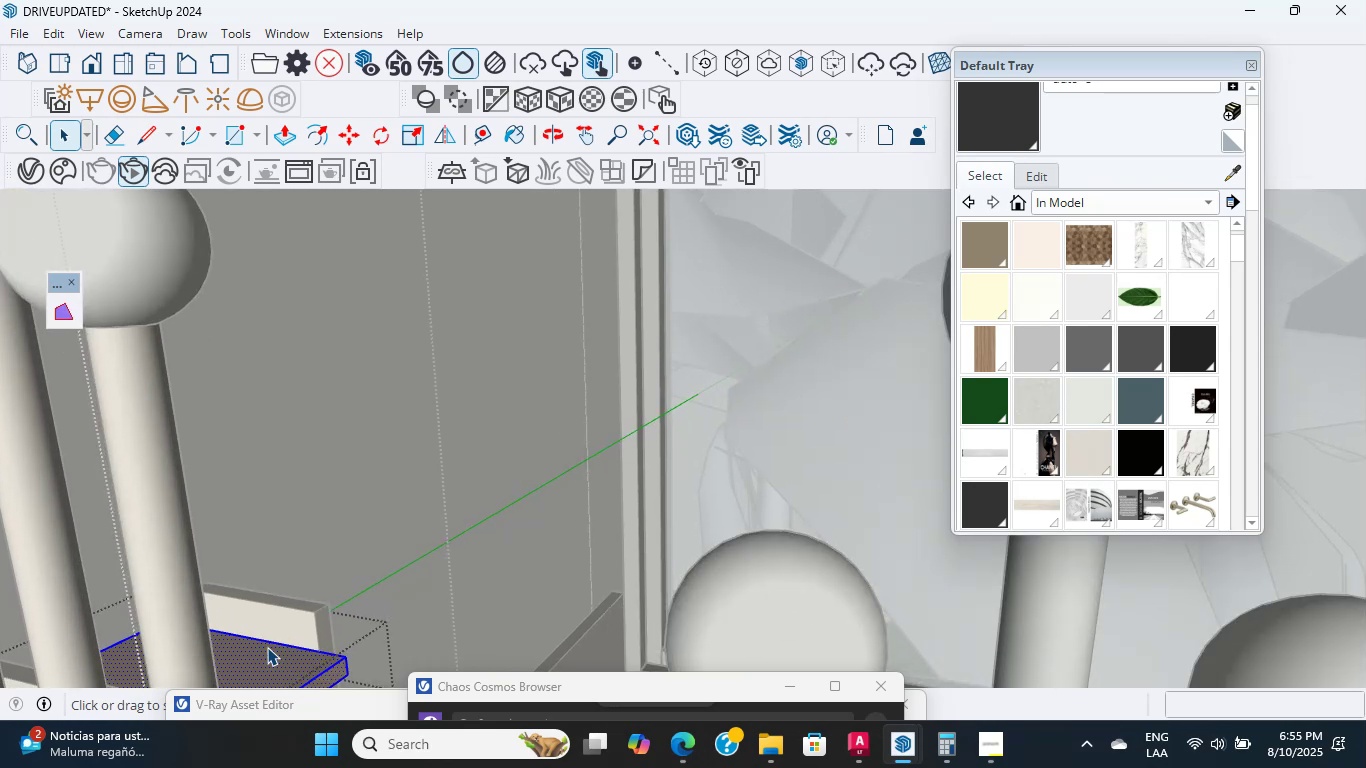 
triple_click([267, 647])
 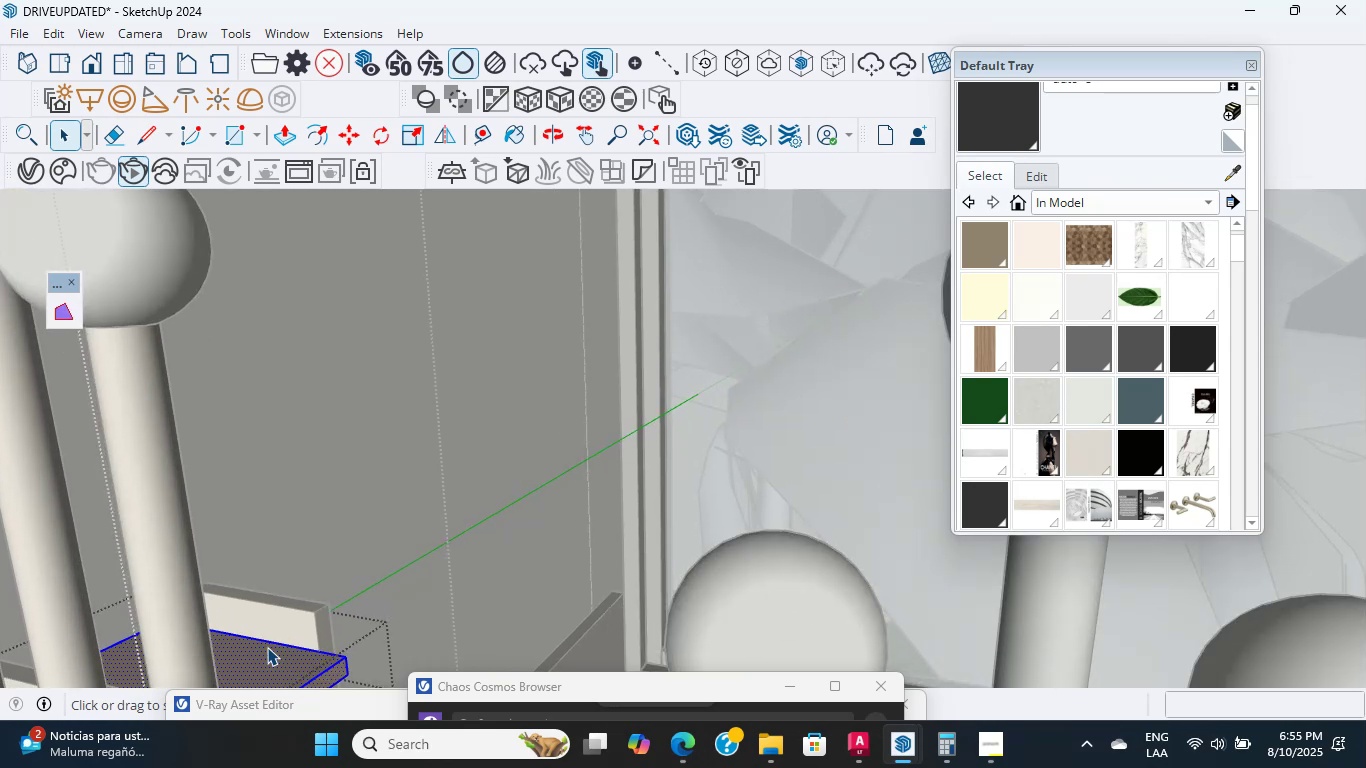 
triple_click([267, 647])
 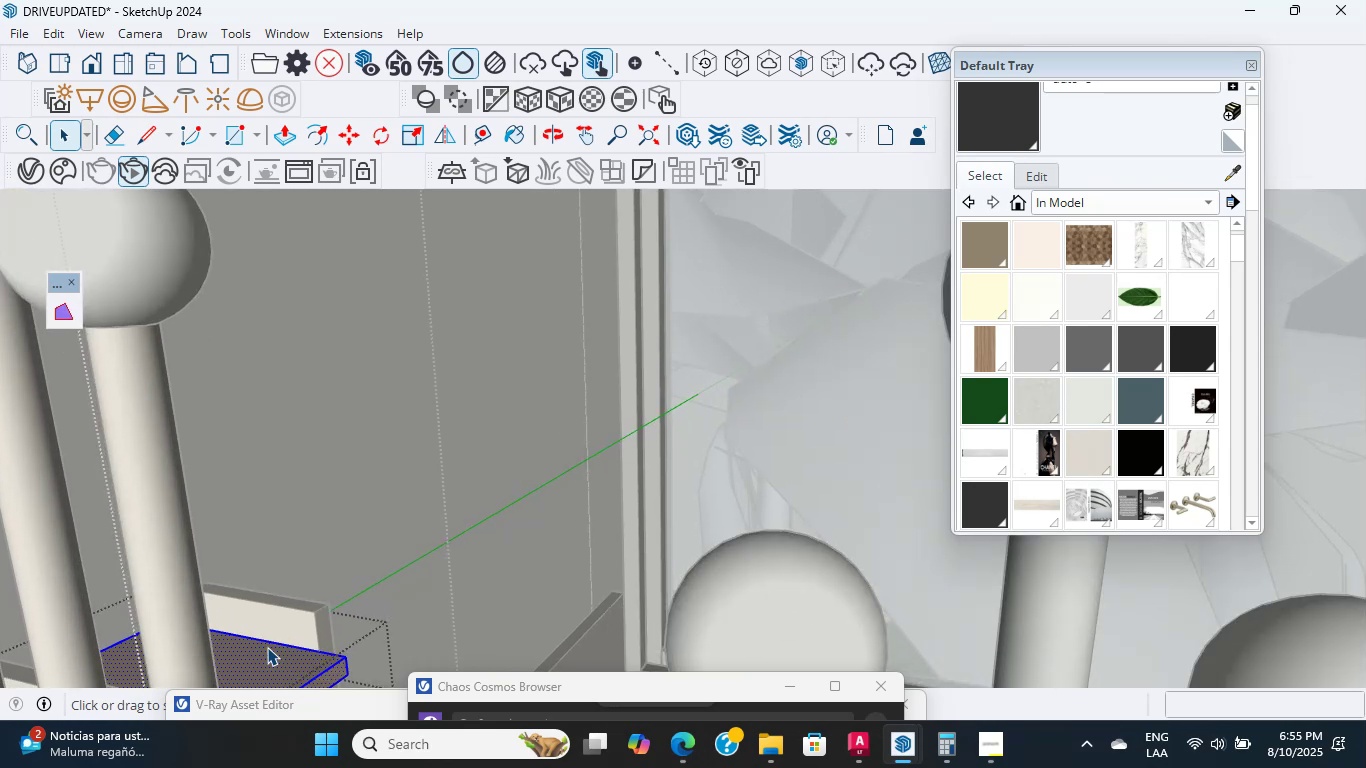 
triple_click([267, 647])
 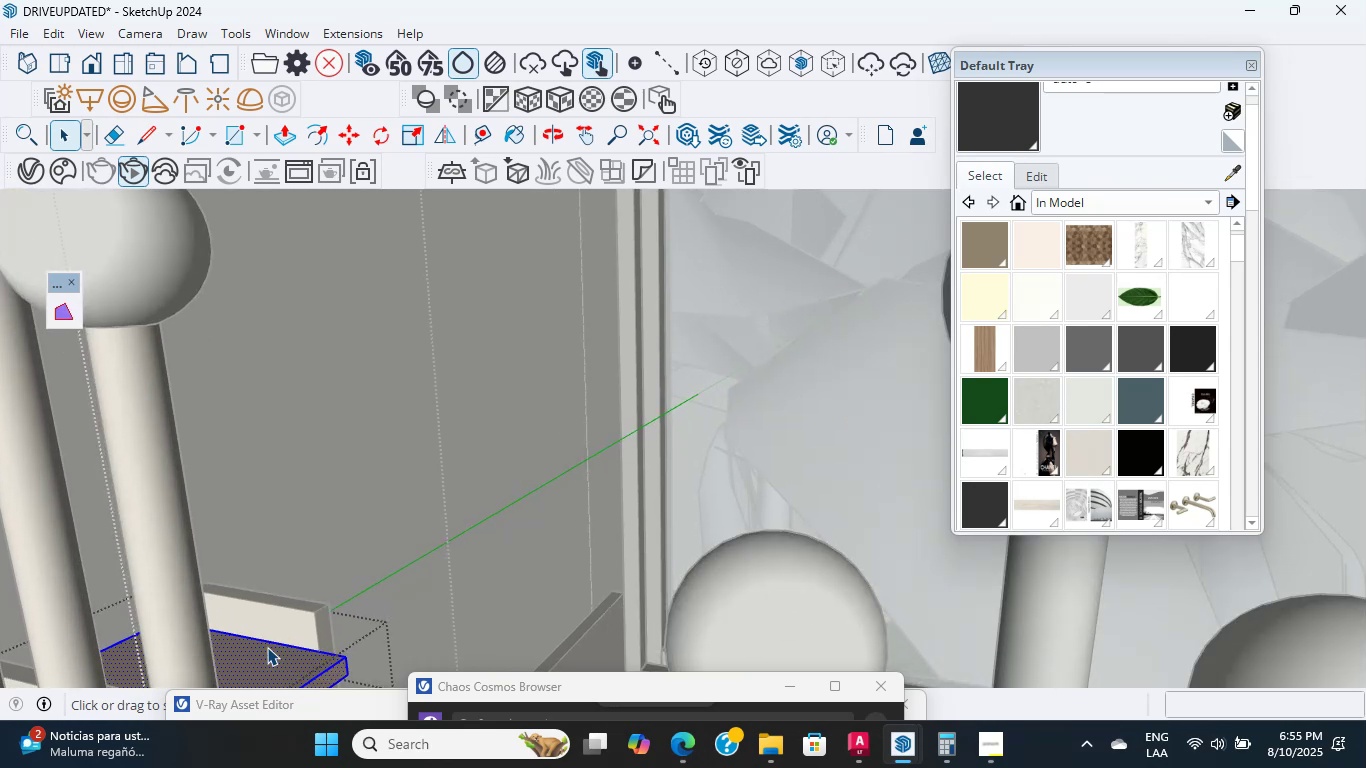 
triple_click([267, 647])
 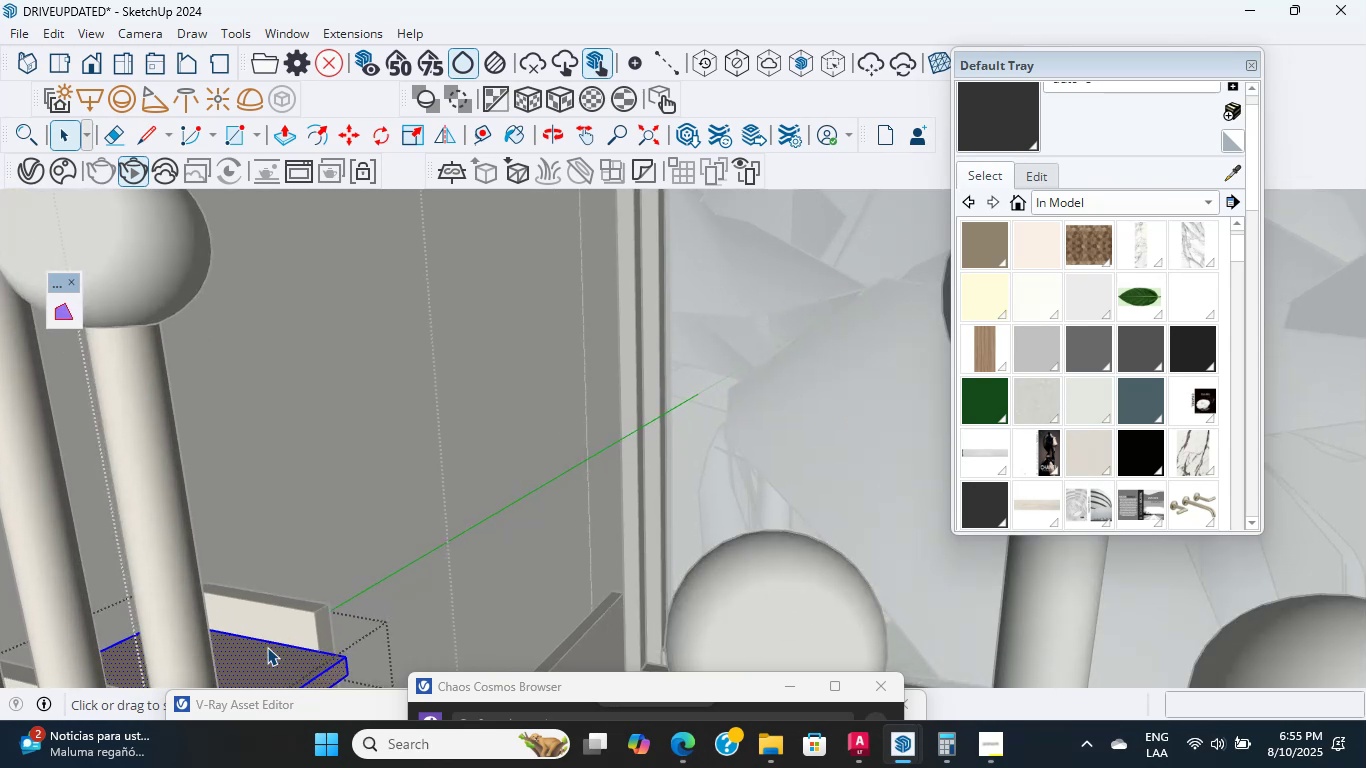 
triple_click([267, 647])
 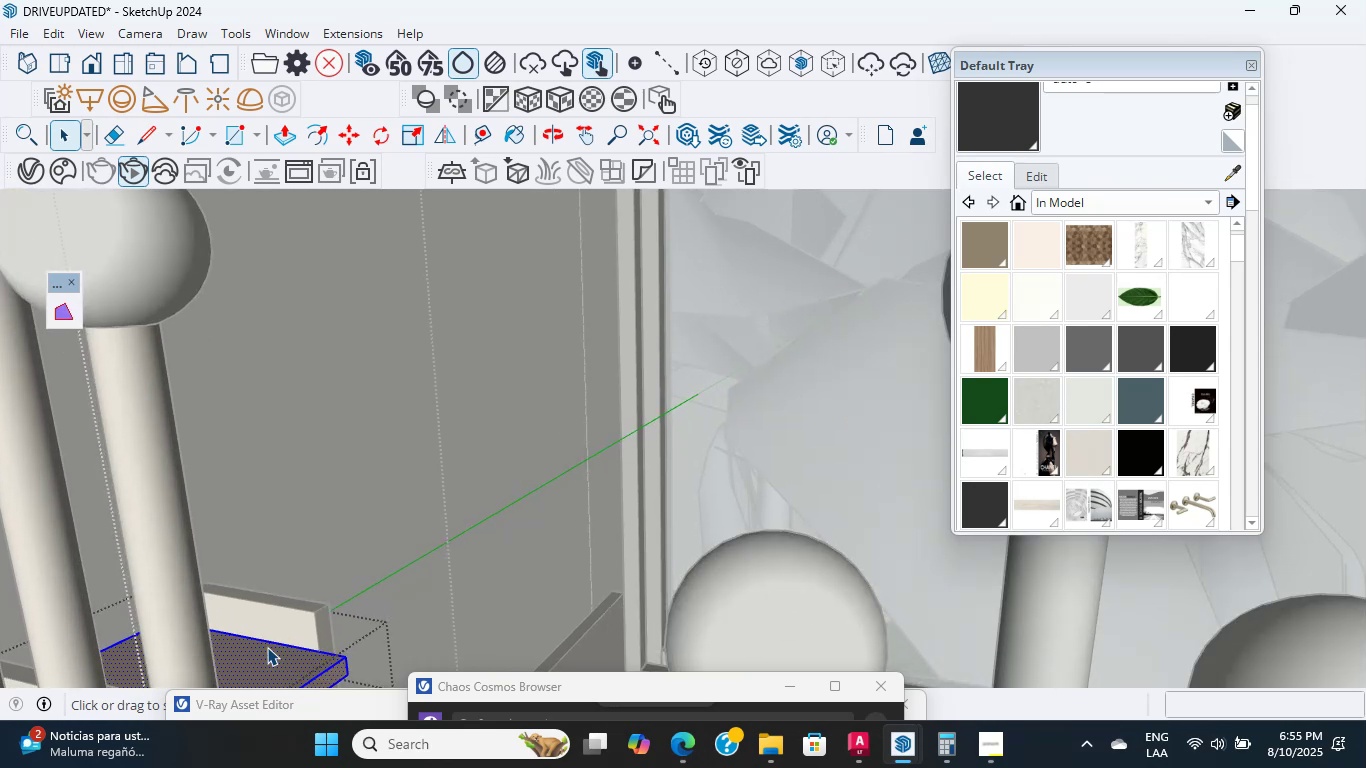 
triple_click([267, 647])
 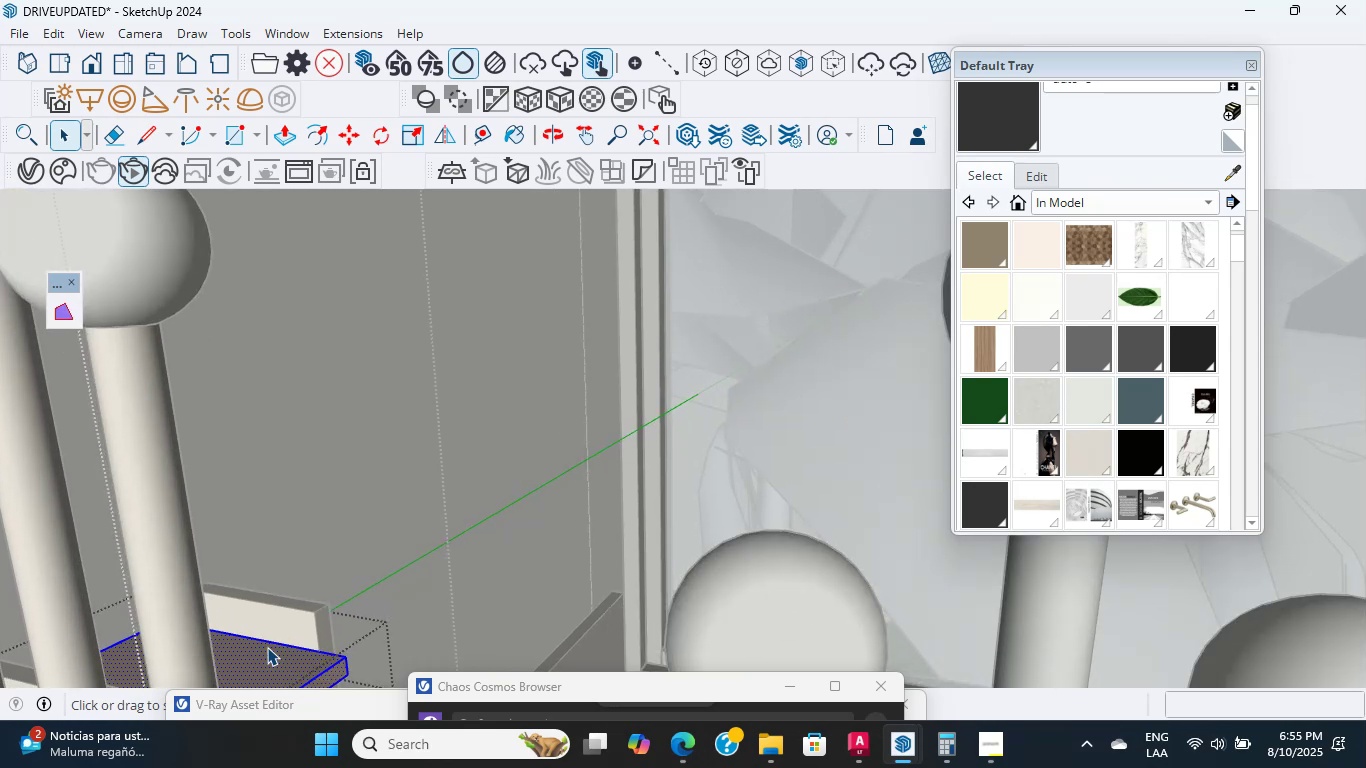 
scroll: coordinate [267, 647], scroll_direction: up, amount: 6.0
 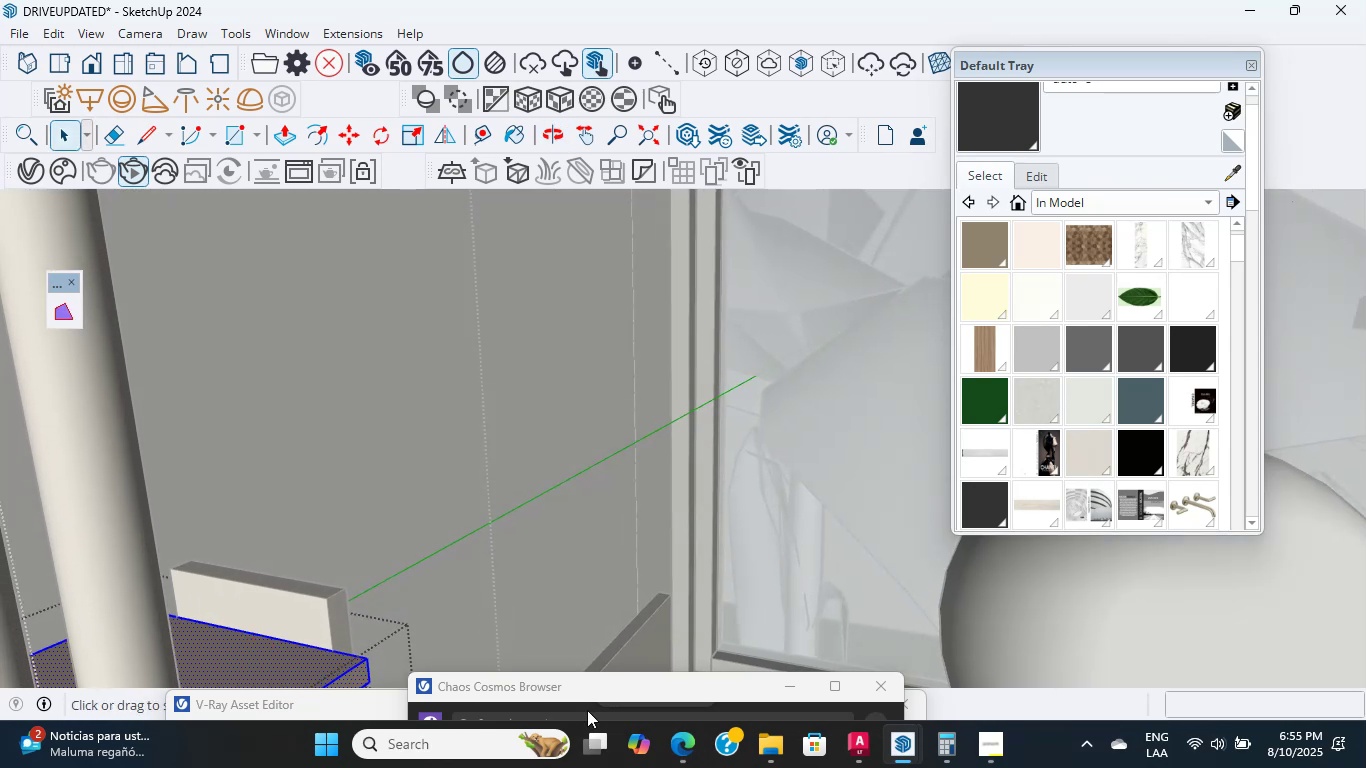 
left_click([676, 738])
 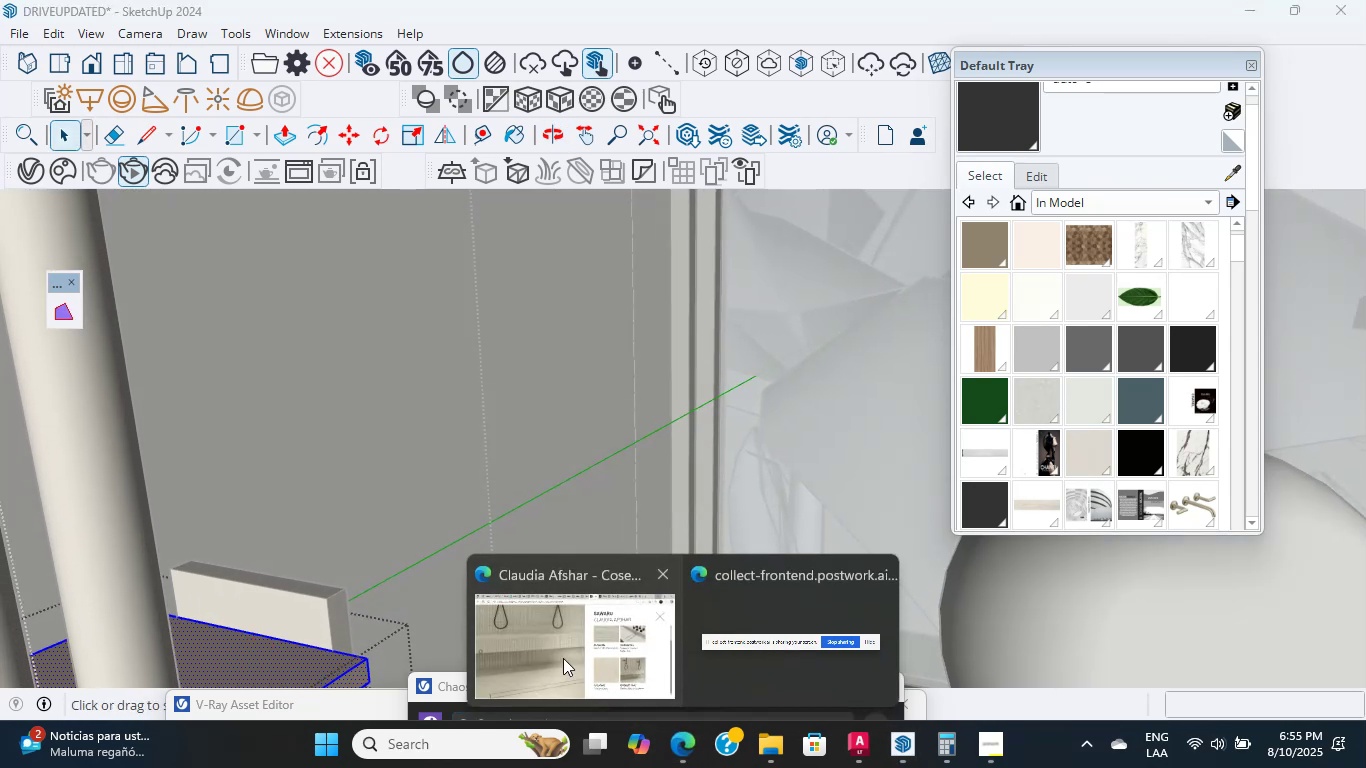 
left_click([550, 638])
 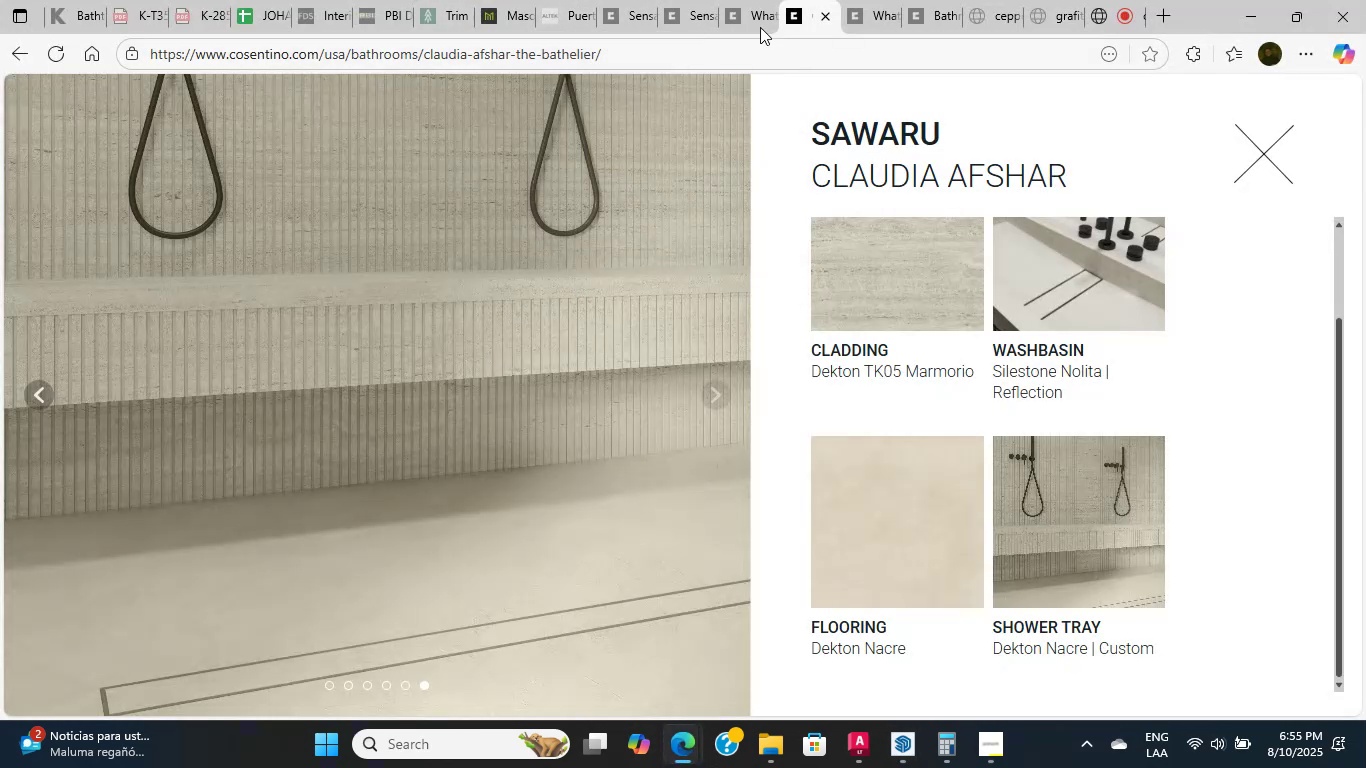 
left_click([1090, 0])
 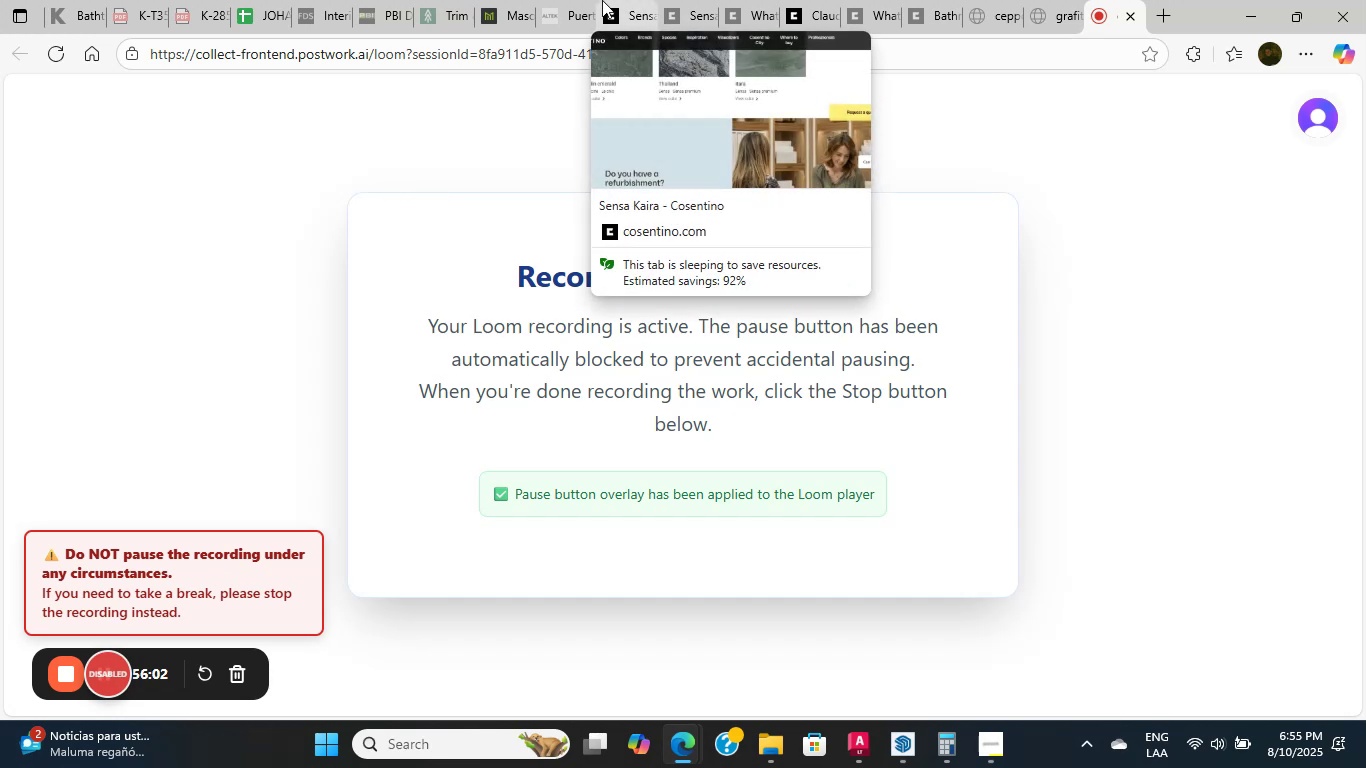 
left_click([606, 0])
 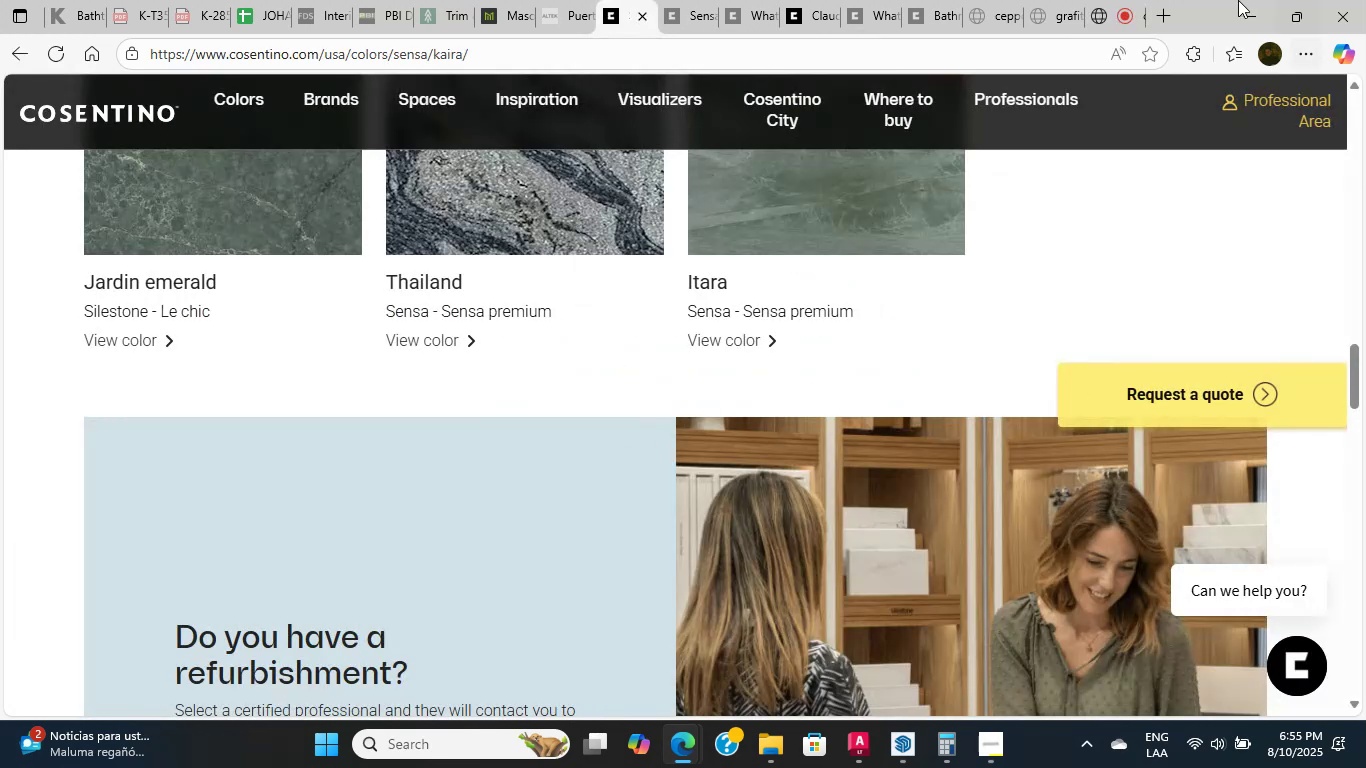 
left_click([1232, 0])
 